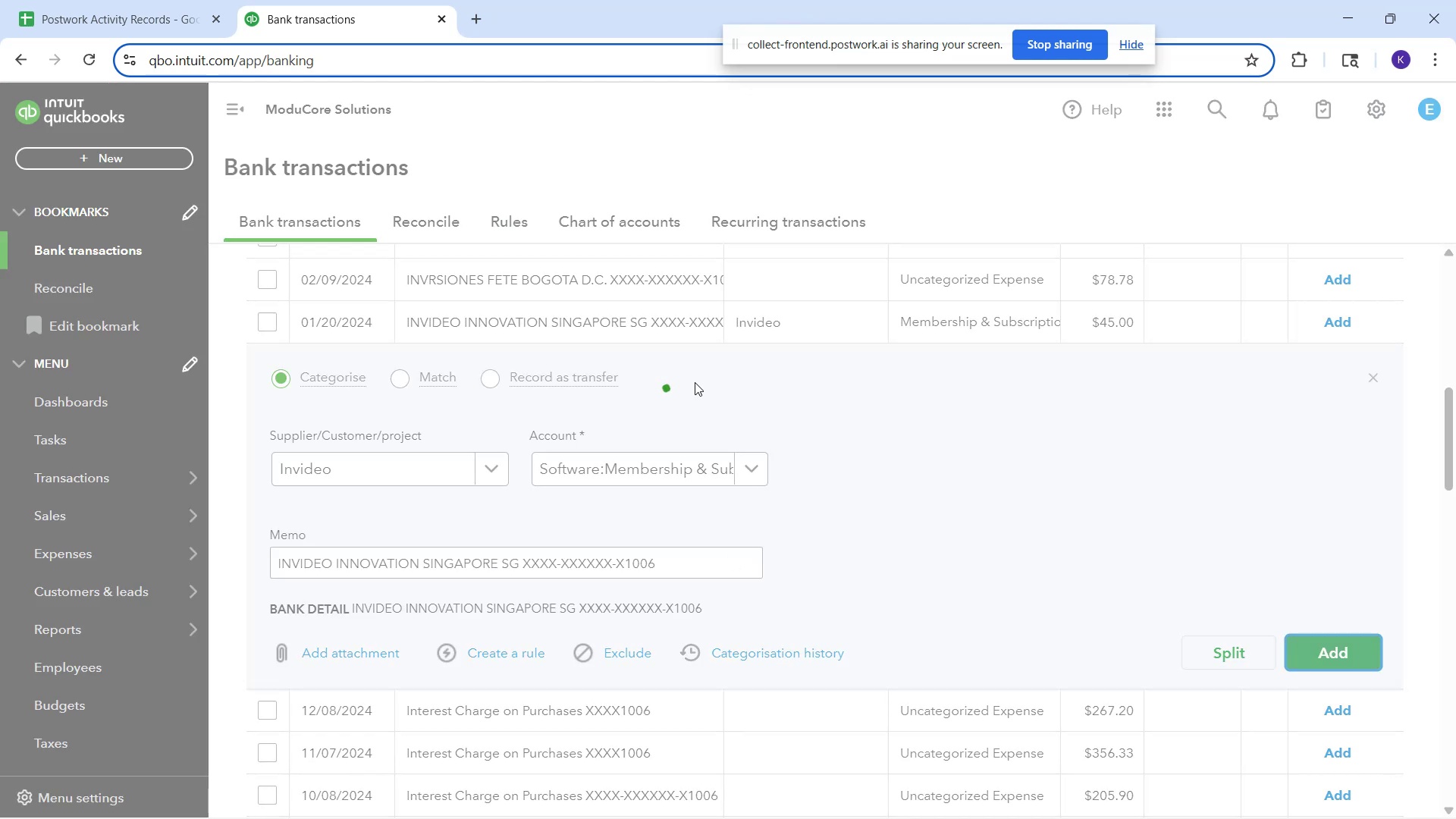 
scroll: coordinate [660, 531], scroll_direction: down, amount: 2.0
 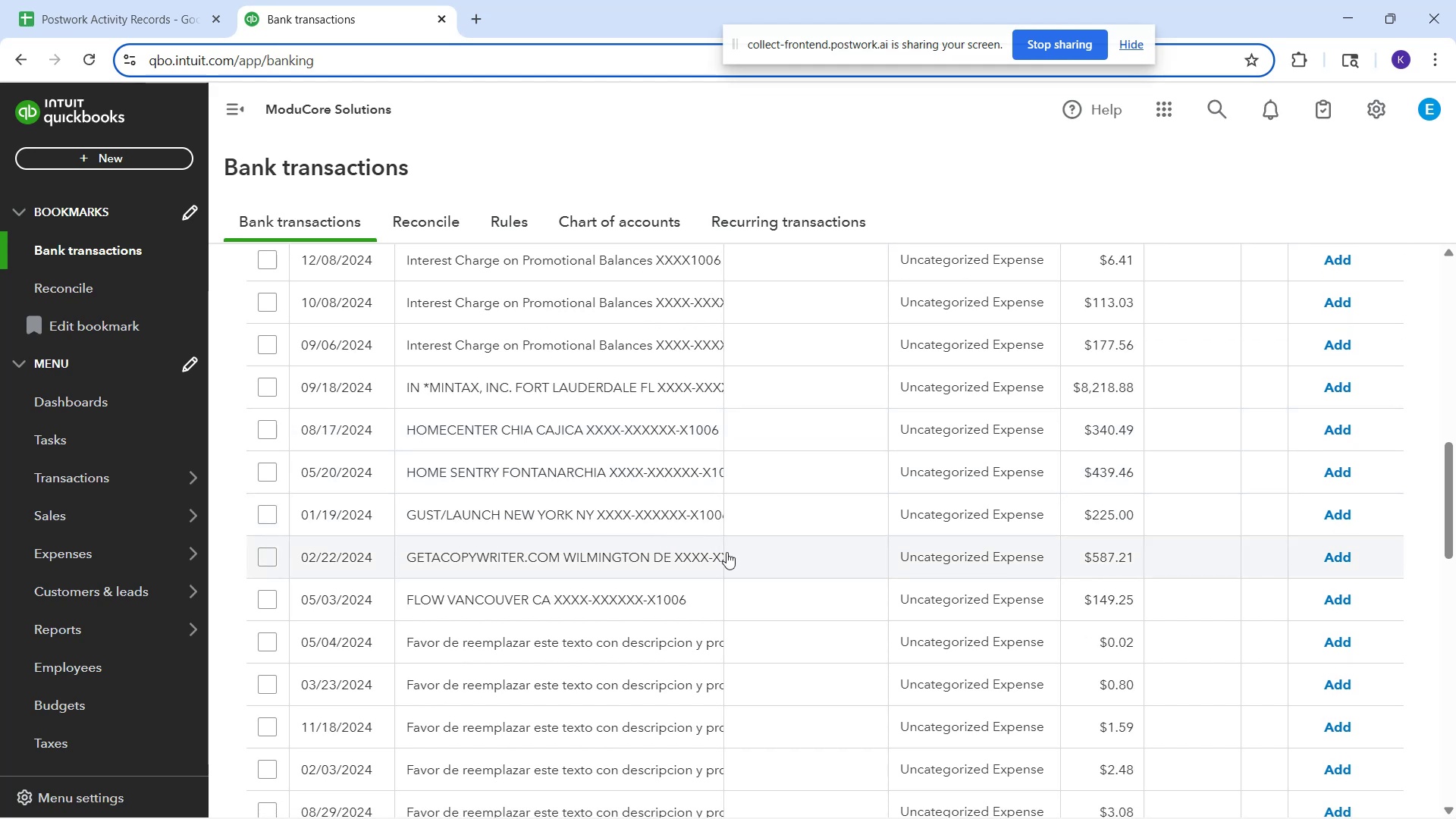 
wait(12.96)
 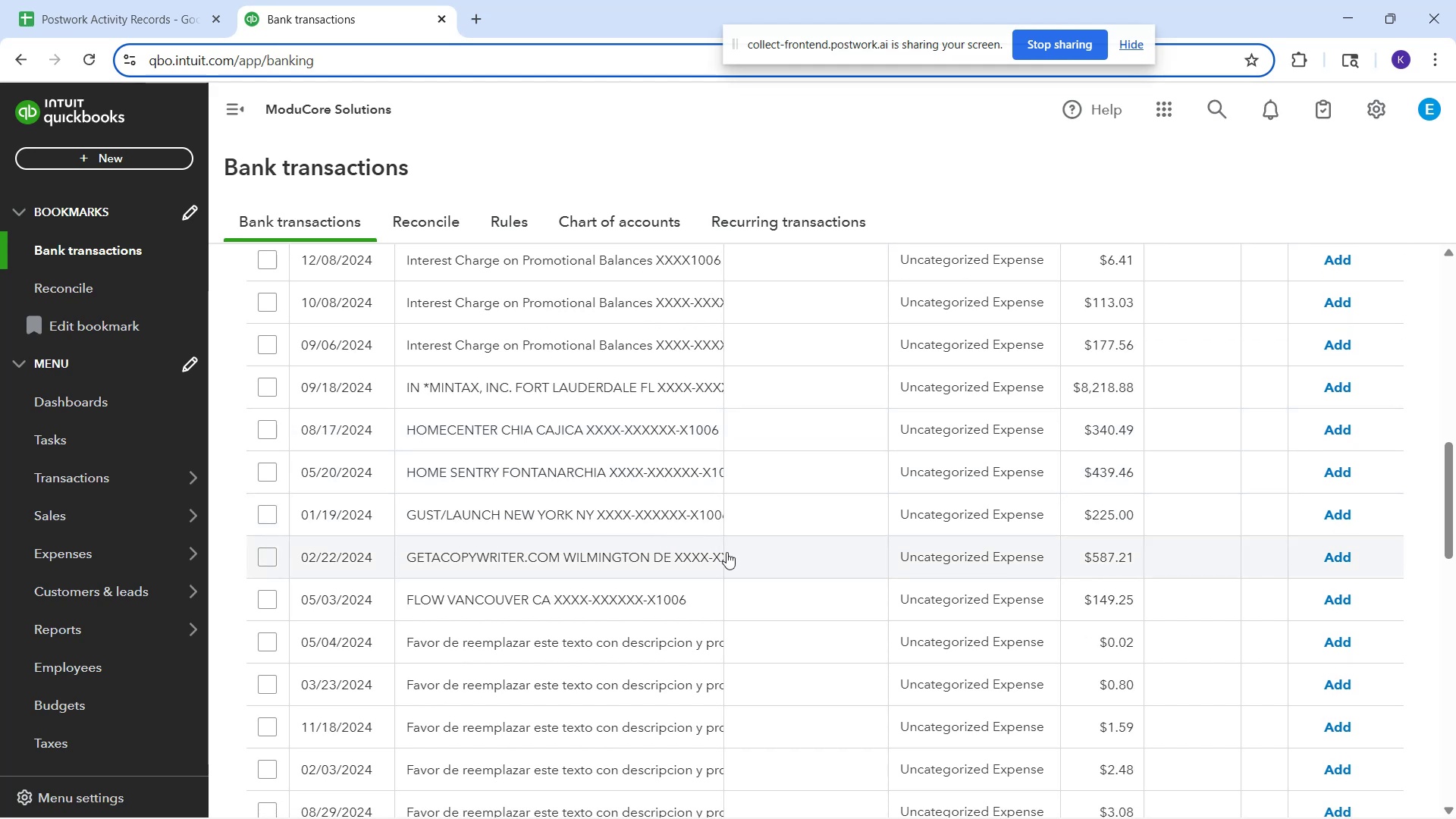 
scroll: coordinate [671, 685], scroll_direction: down, amount: 4.0
 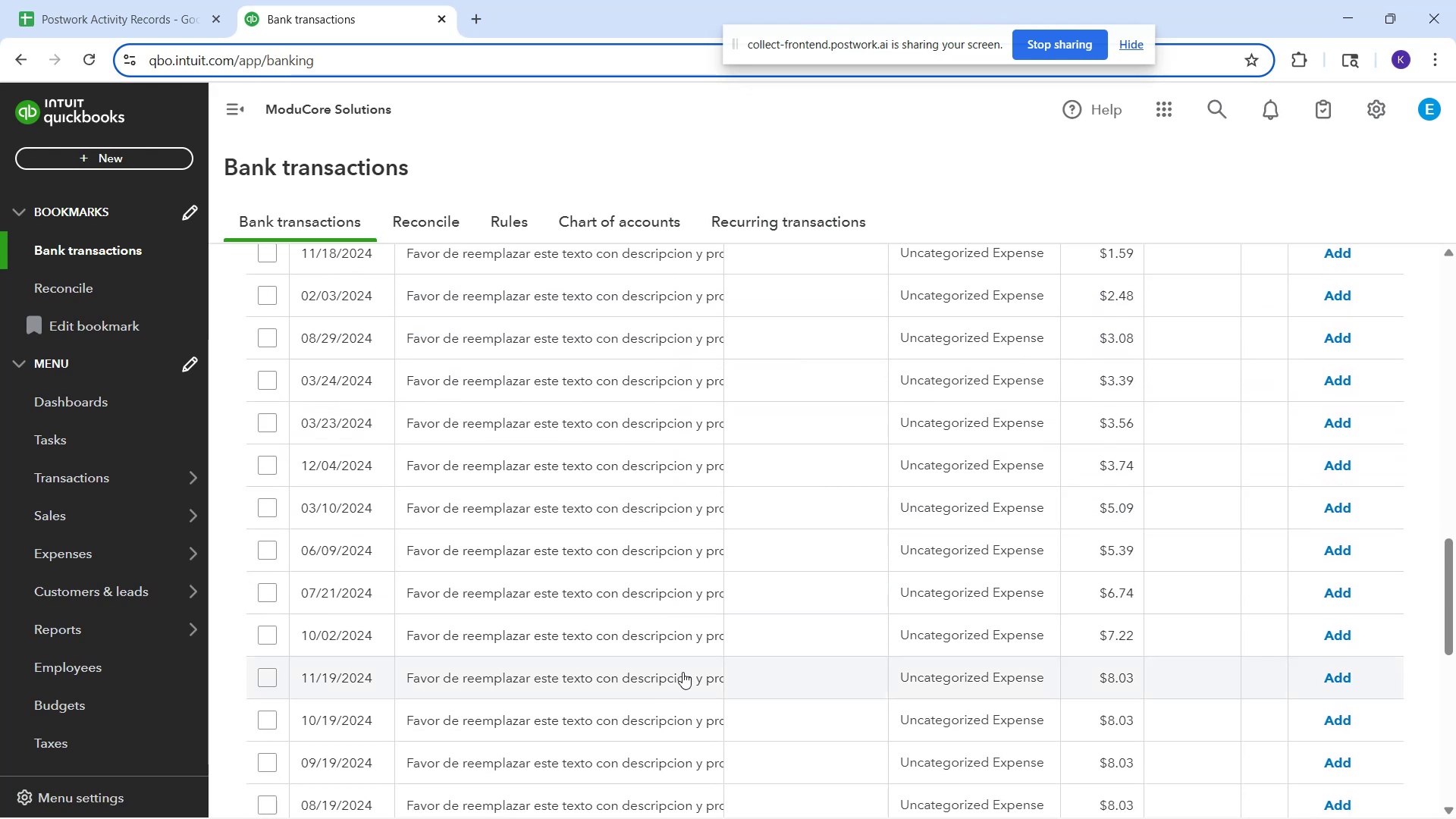 
scroll: coordinate [714, 660], scroll_direction: up, amount: 4.0
 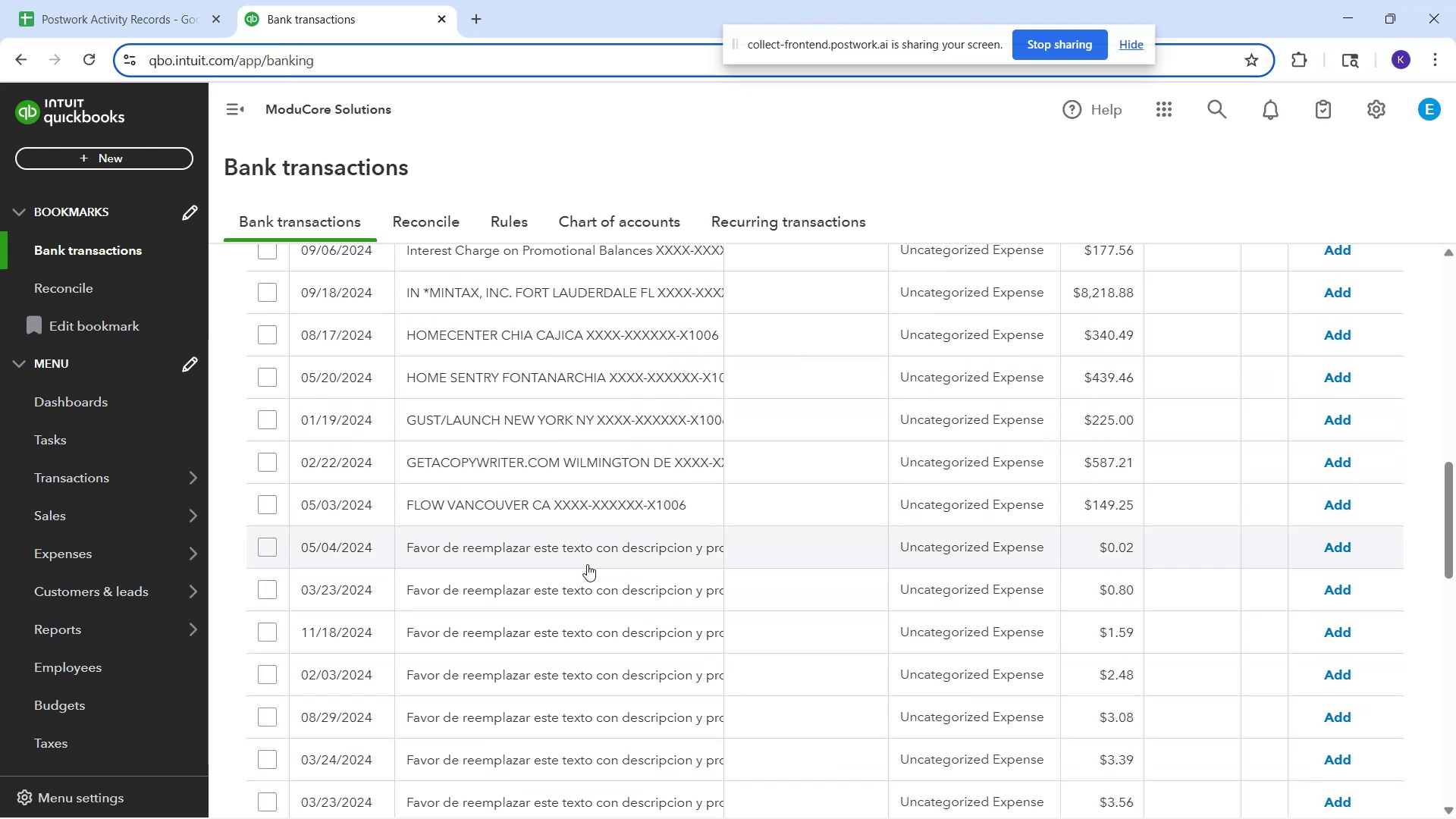 
left_click([586, 561])
 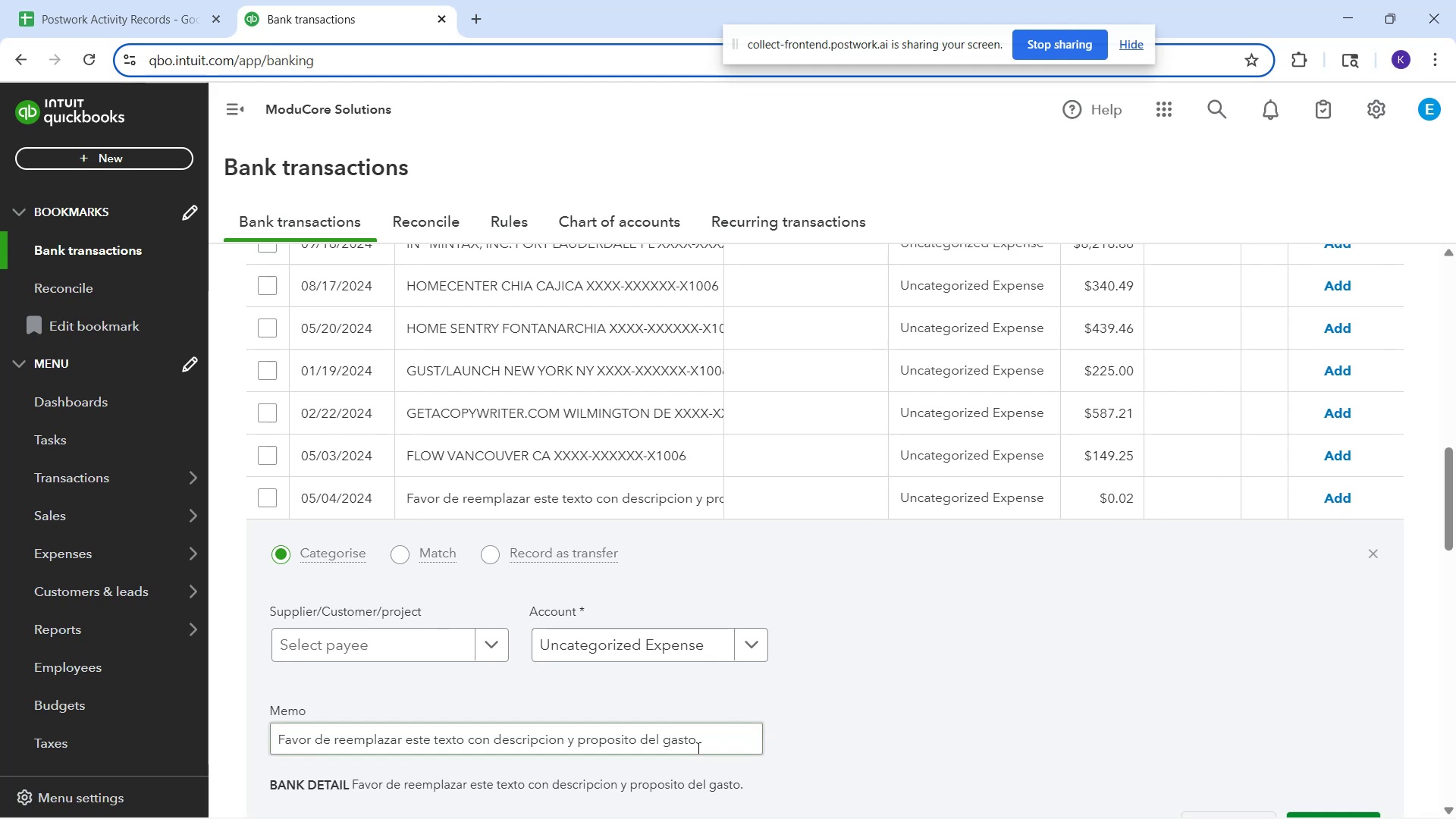 
left_click_drag(start_coordinate=[699, 742], to_coordinate=[238, 738])
 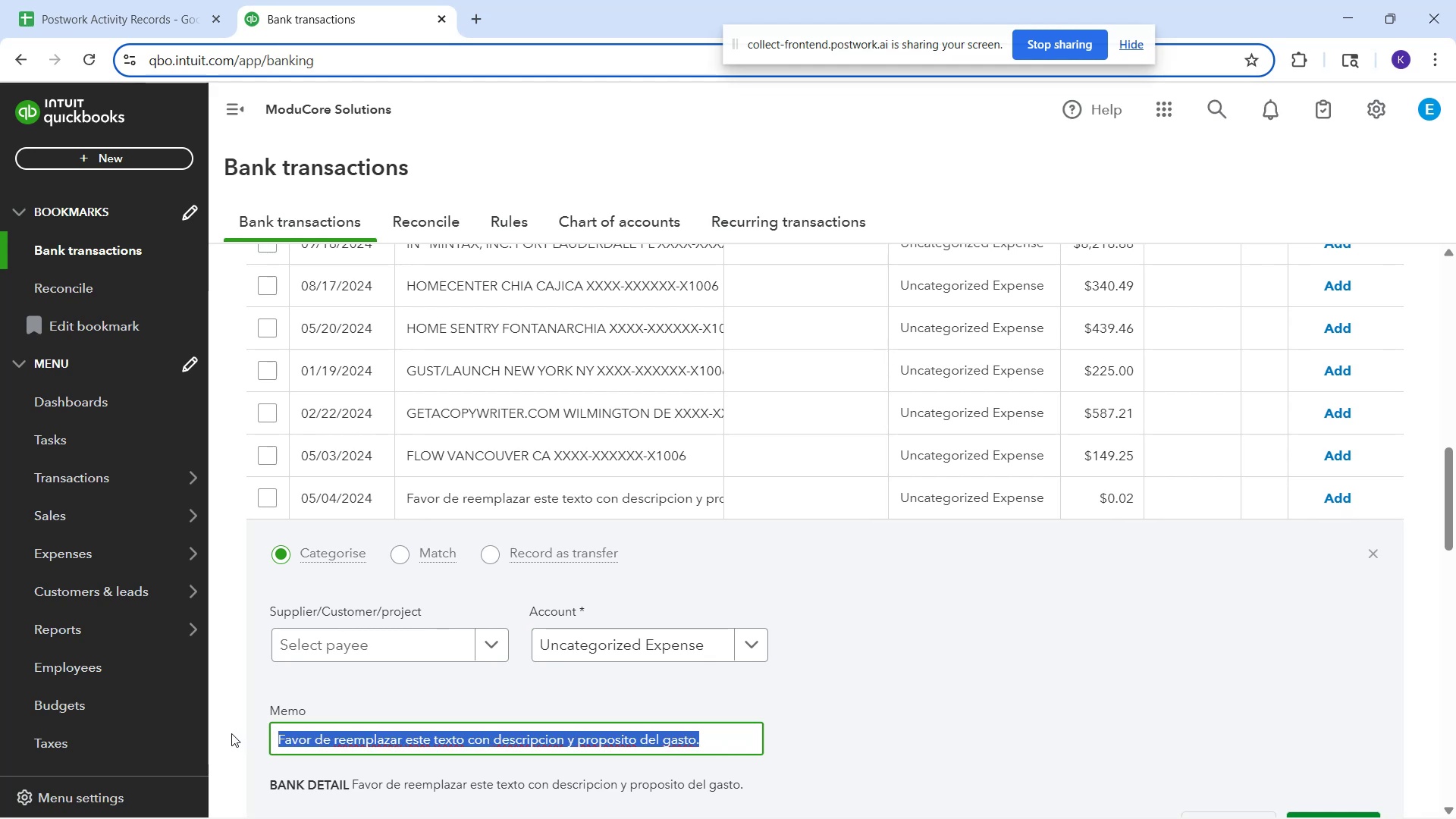 
key(Control+C)
 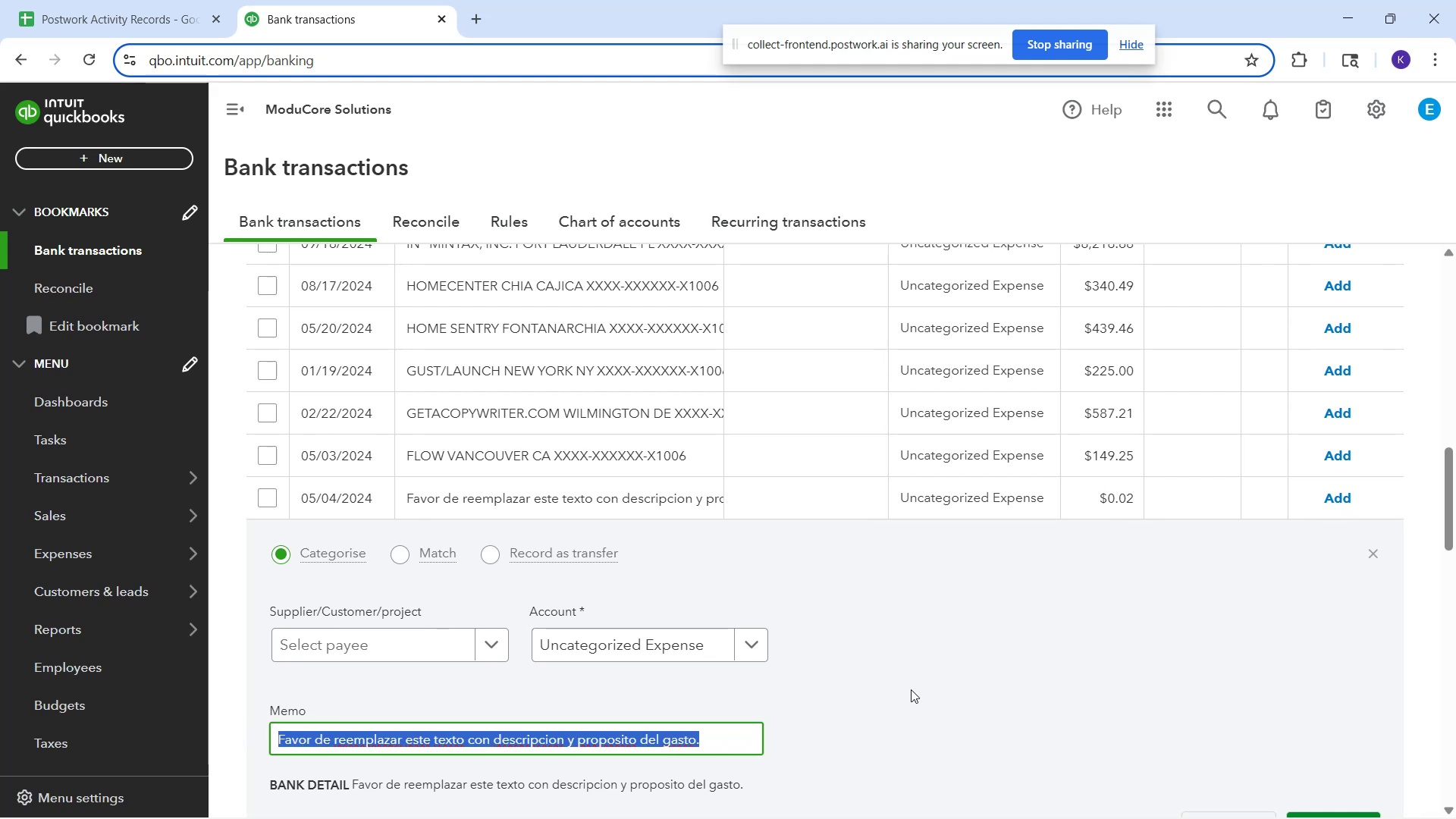 
left_click([971, 670])
 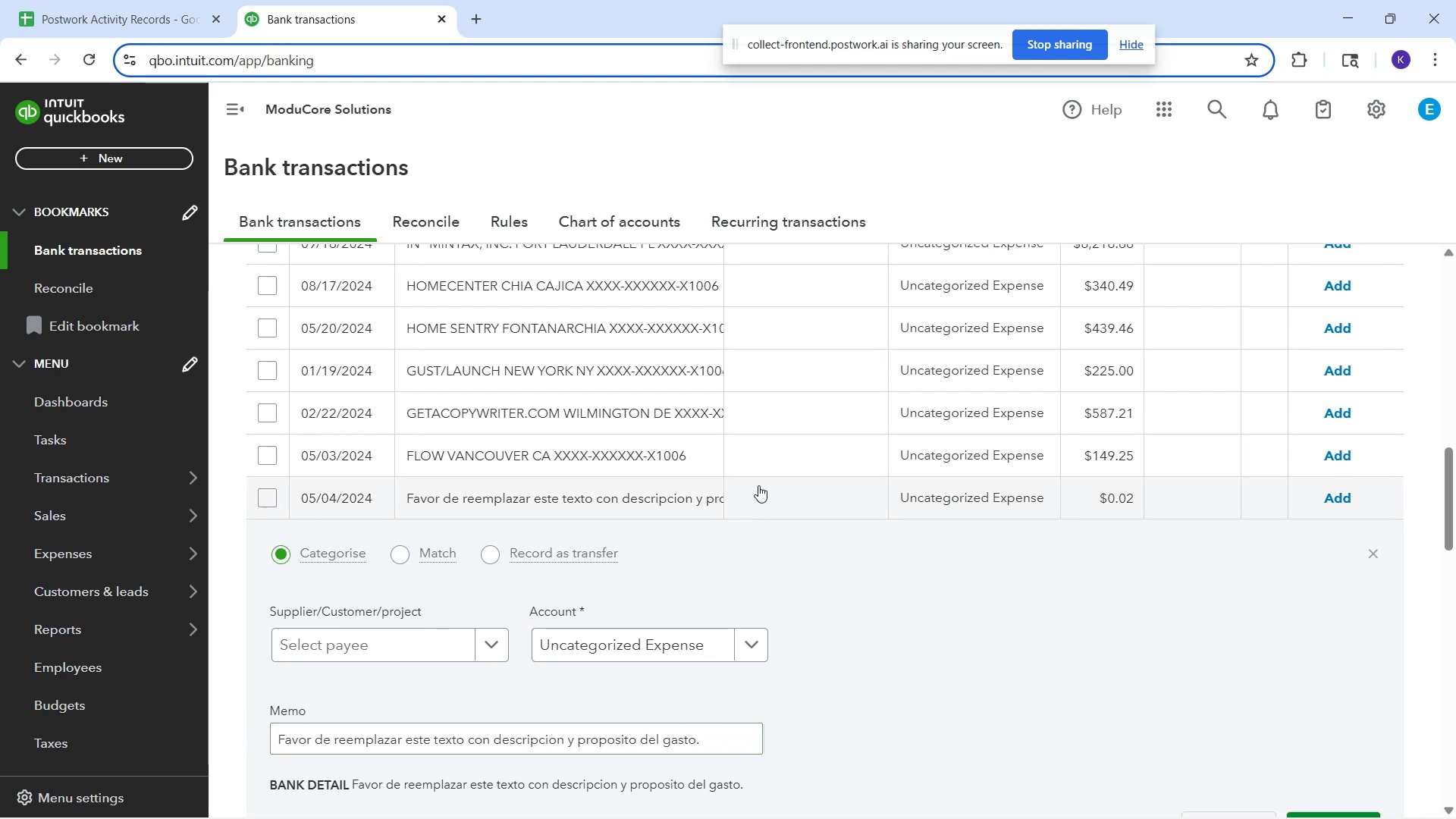 
left_click([758, 469])
 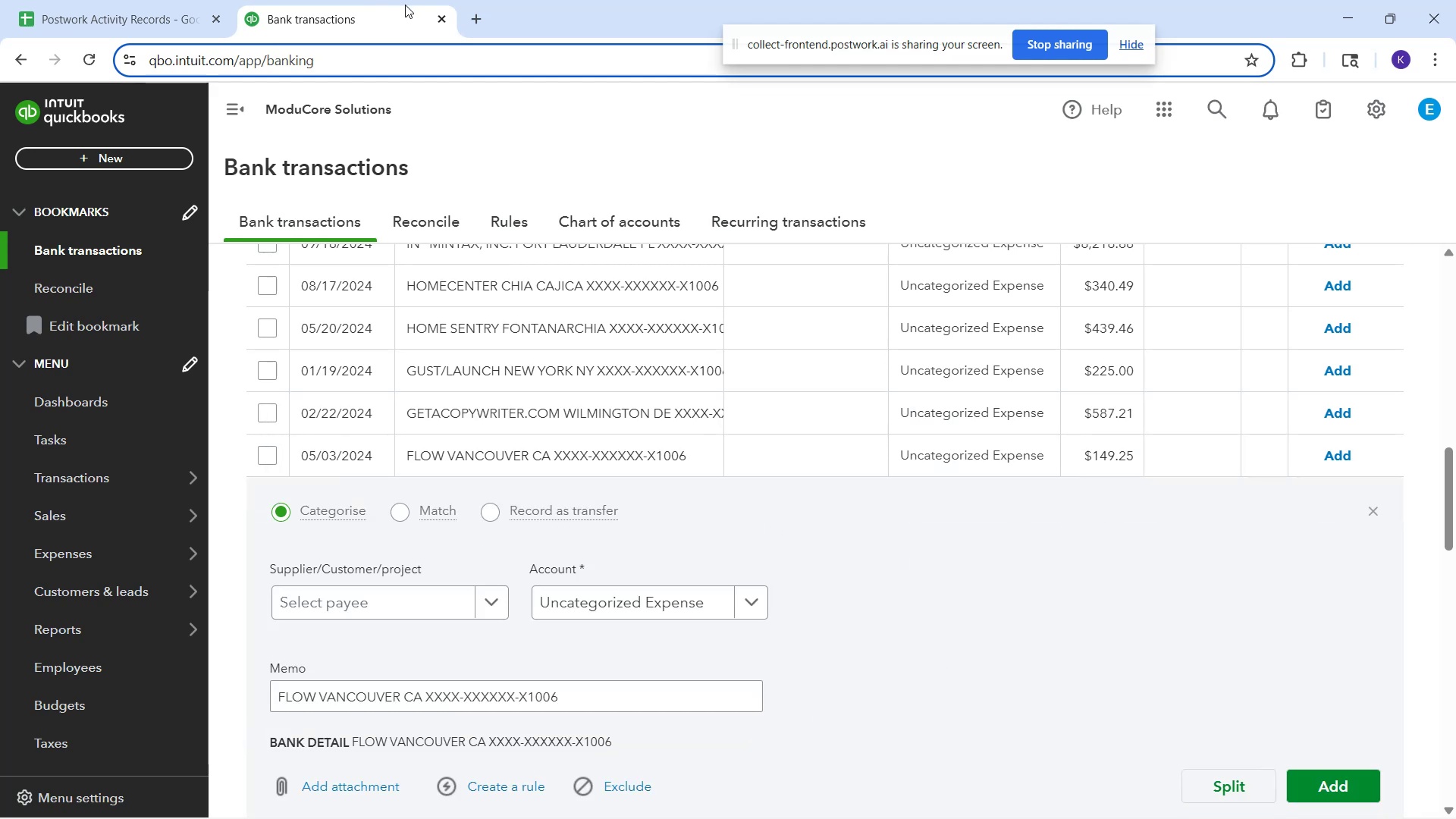 
wait(5.38)
 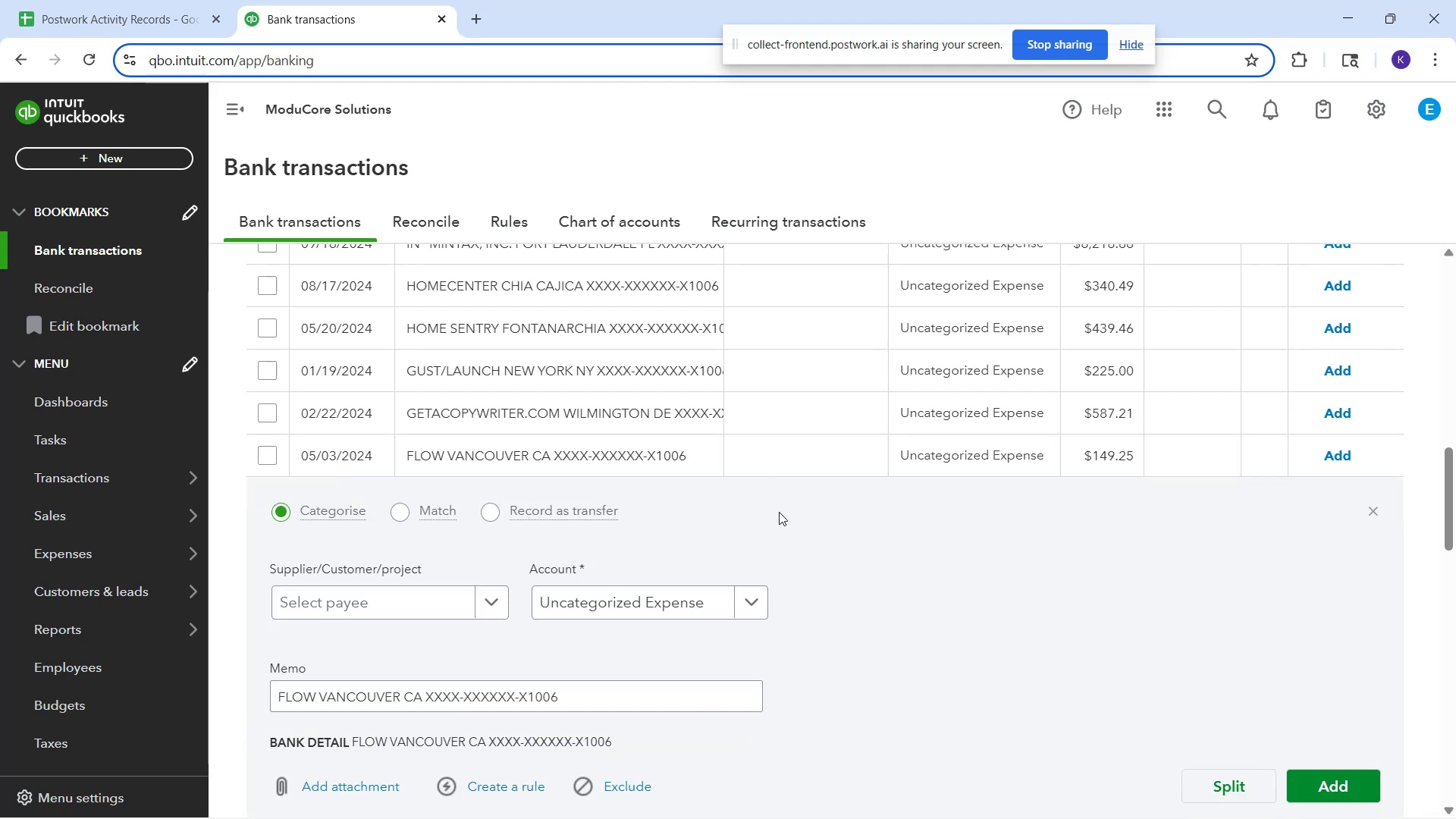 
left_click([745, 134])
 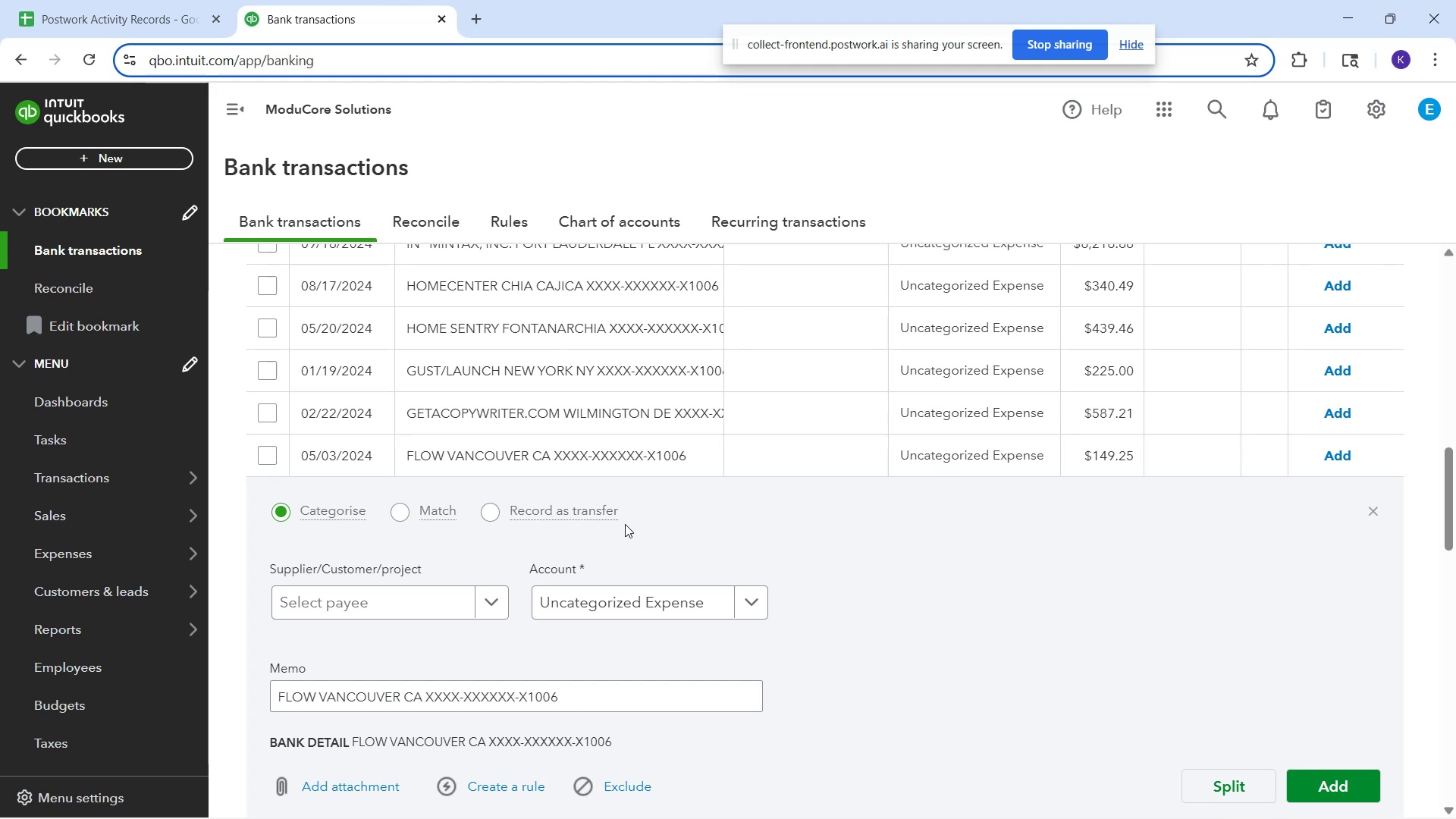 
scroll: coordinate [617, 690], scroll_direction: down, amount: 1.0
 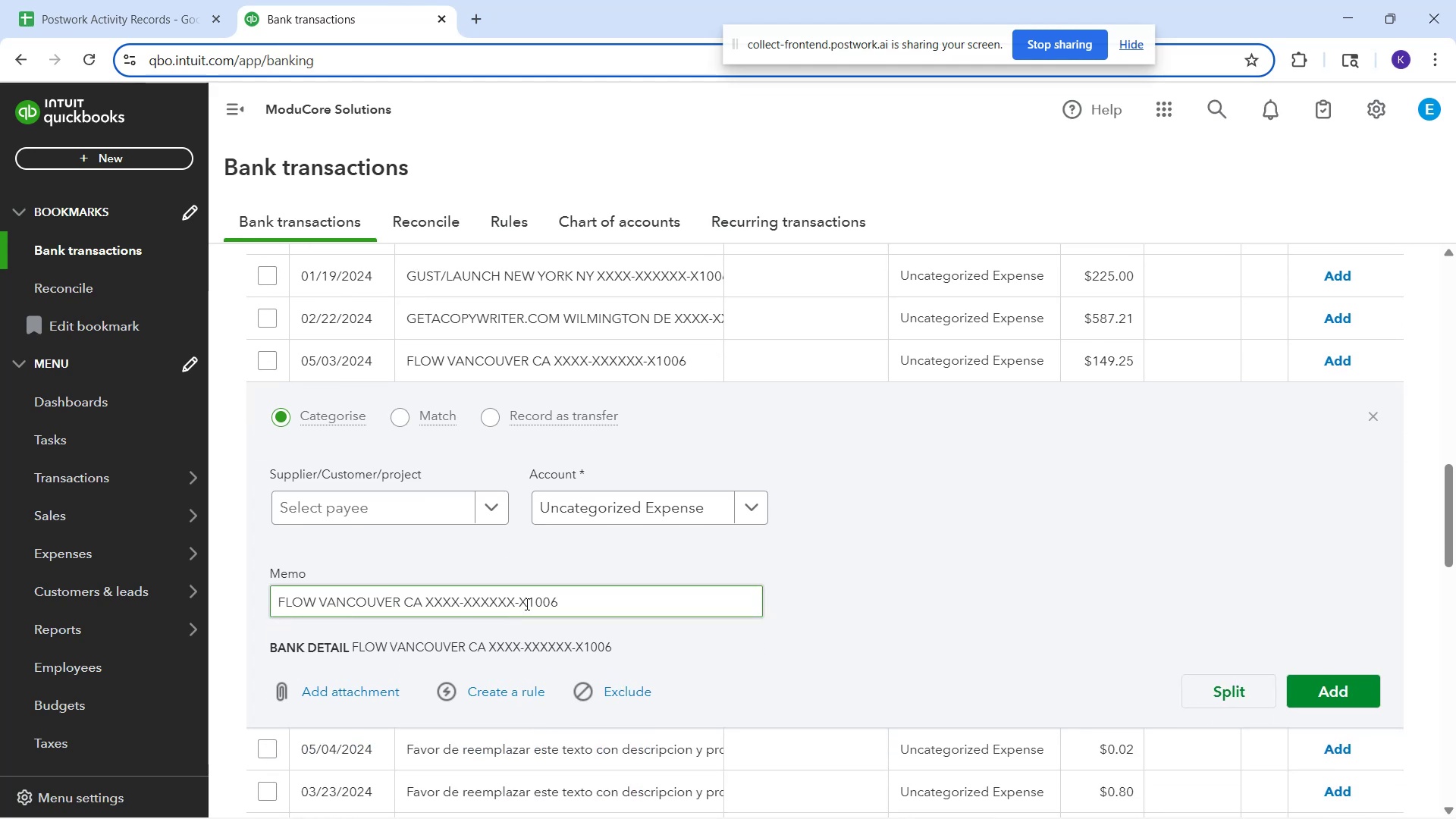 
wait(9.75)
 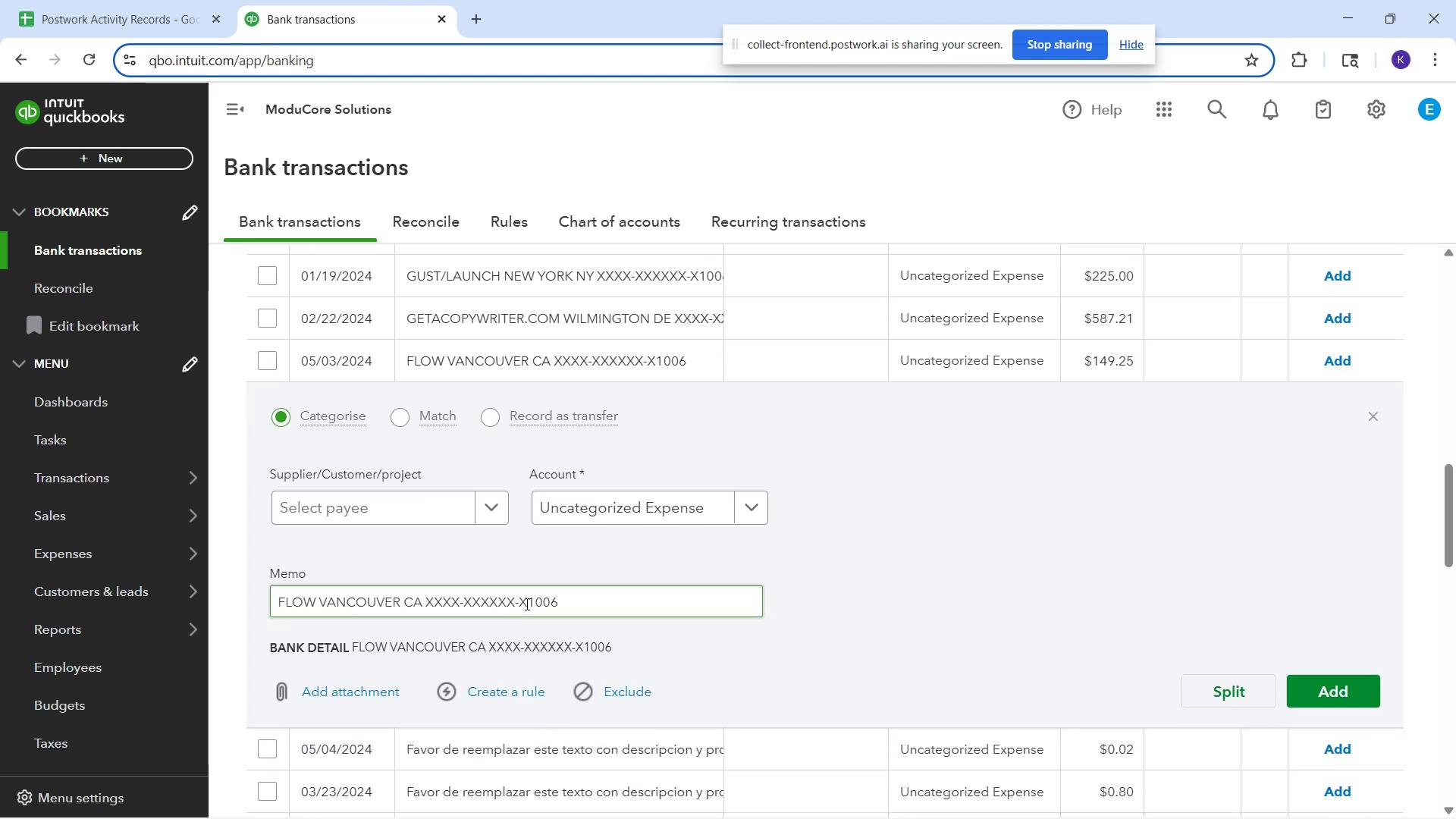 
scroll: coordinate [568, 628], scroll_direction: up, amount: 2.0
 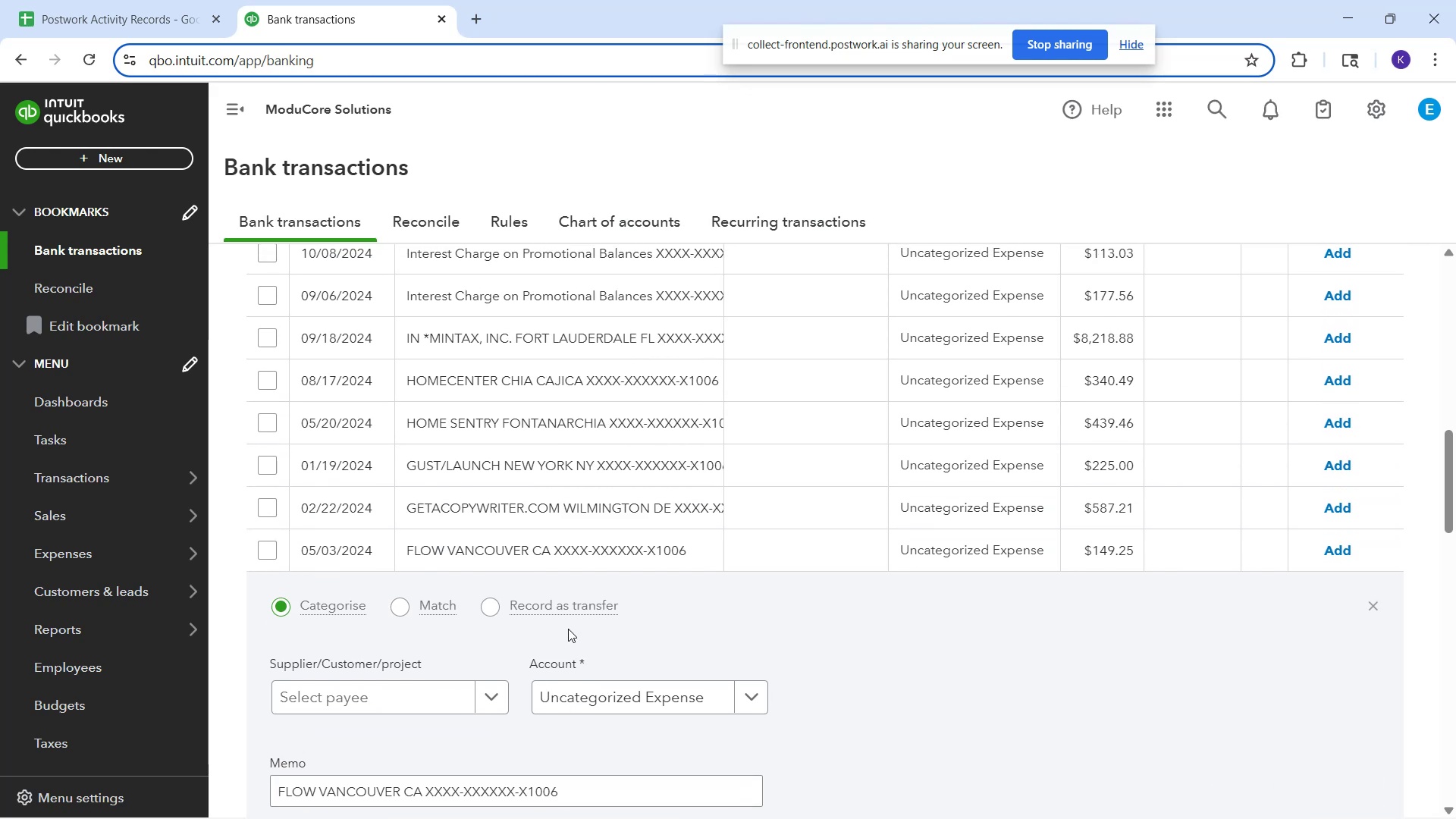 
wait(10.13)
 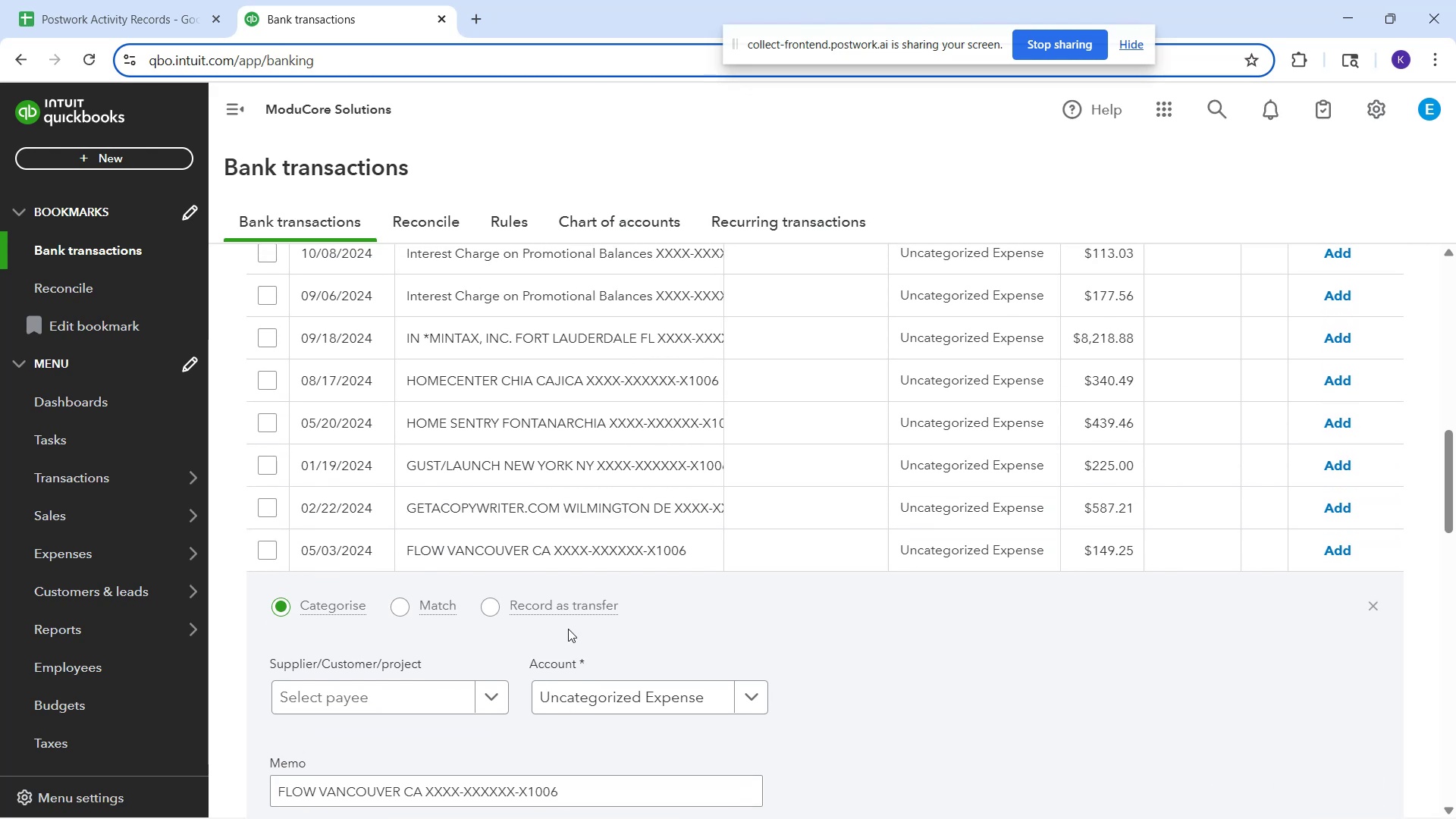 
left_click([463, 689])
 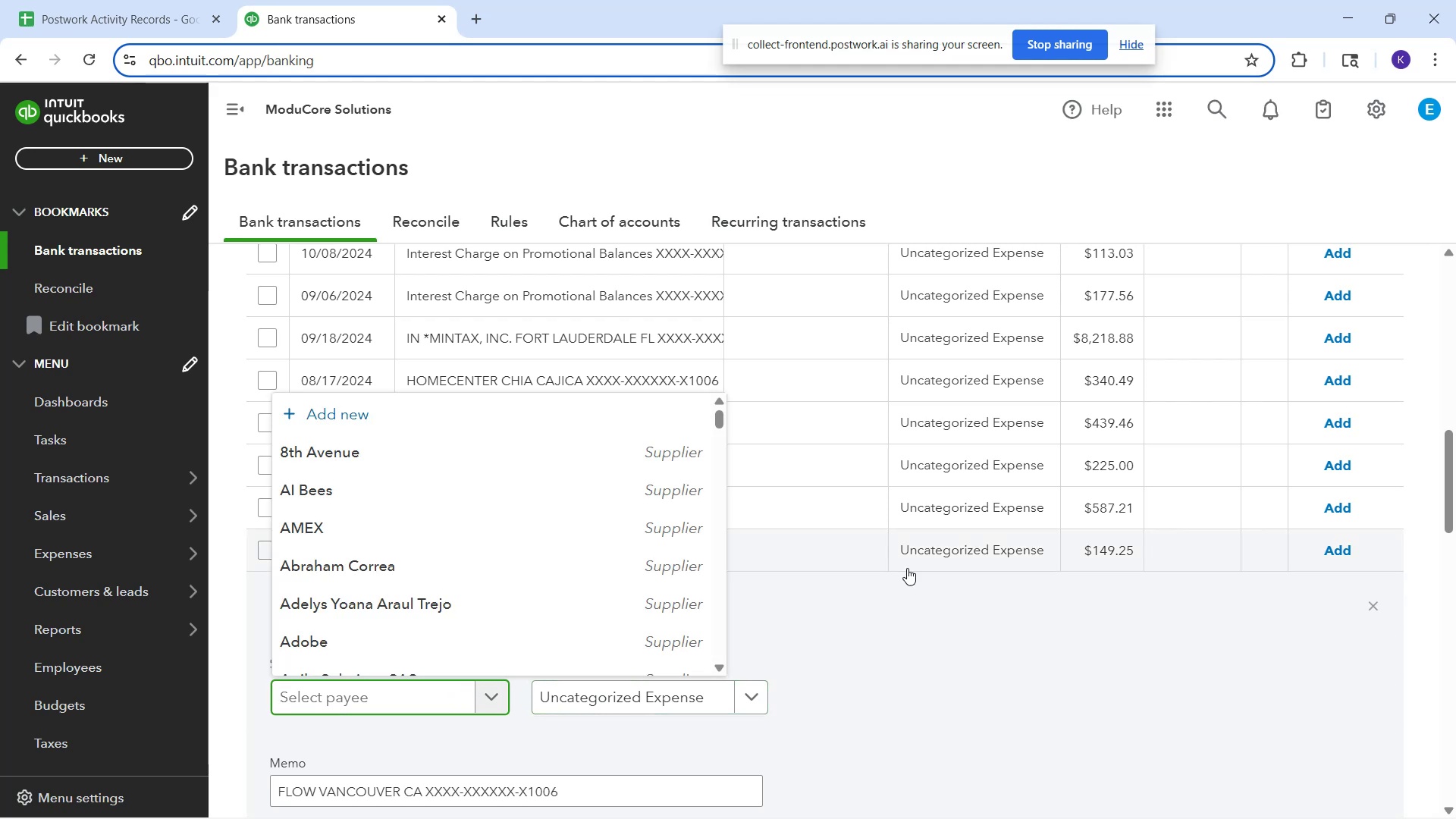 
wait(8.76)
 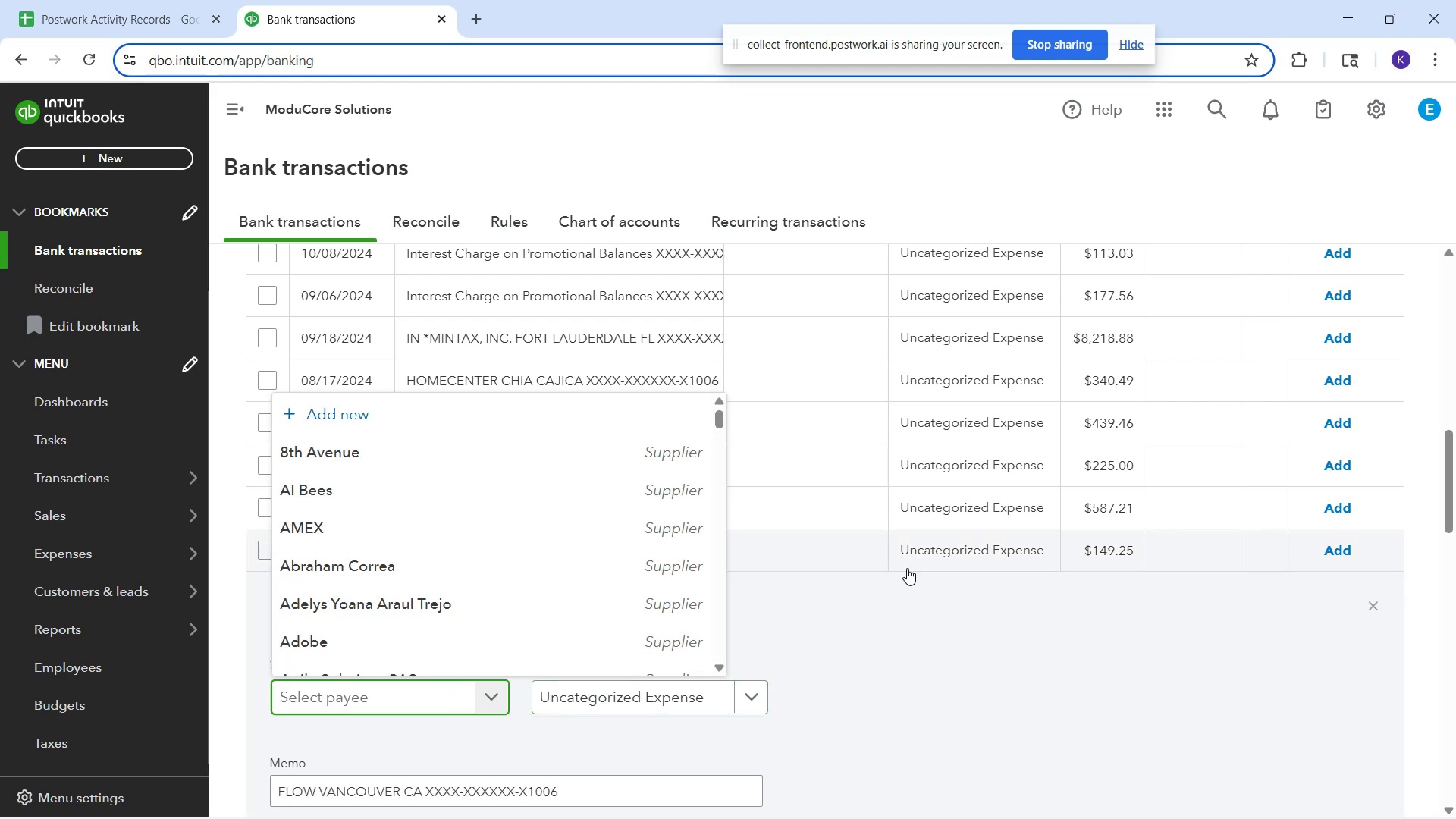 
left_click([595, 689])
 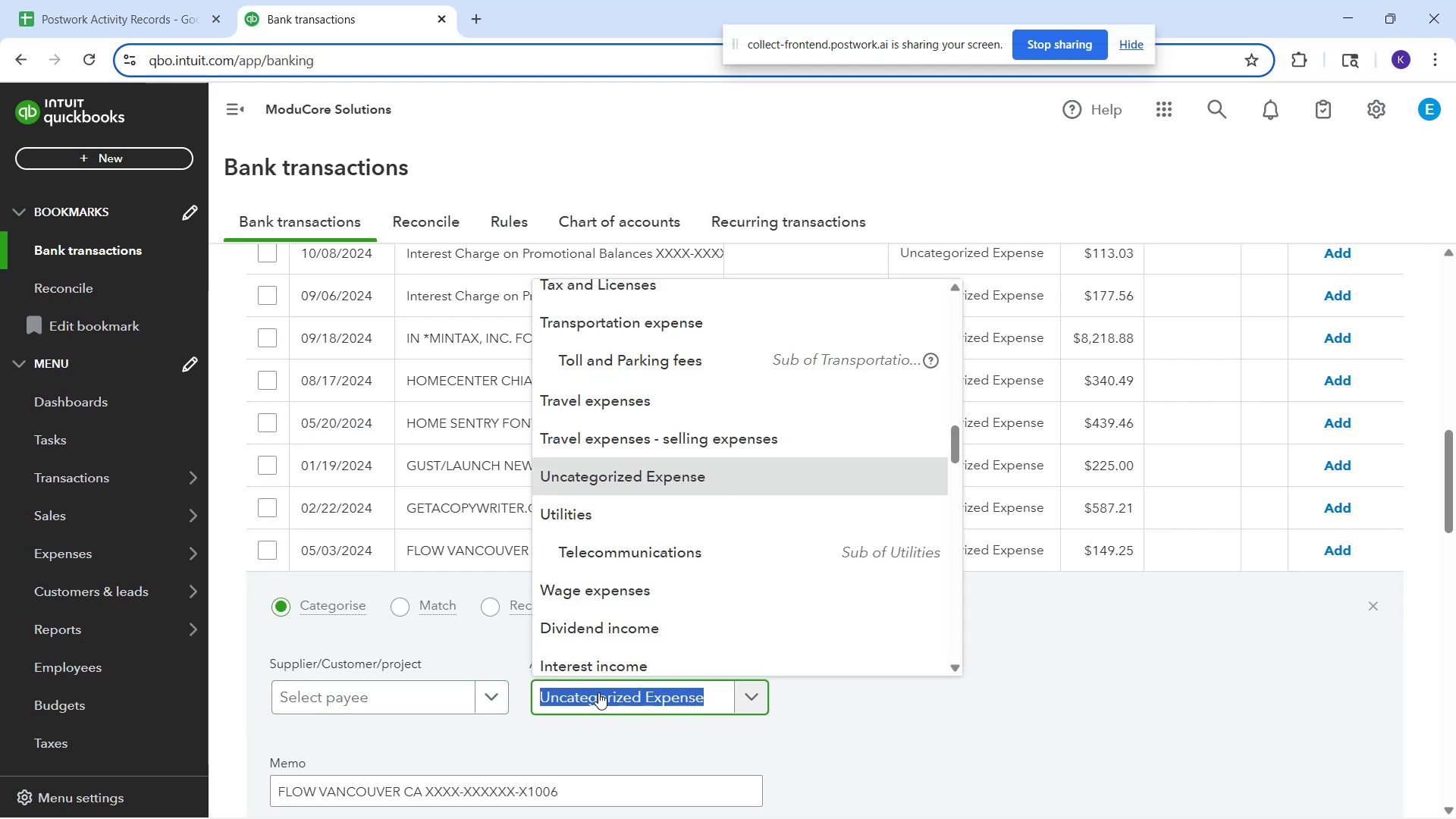 
type(off)
 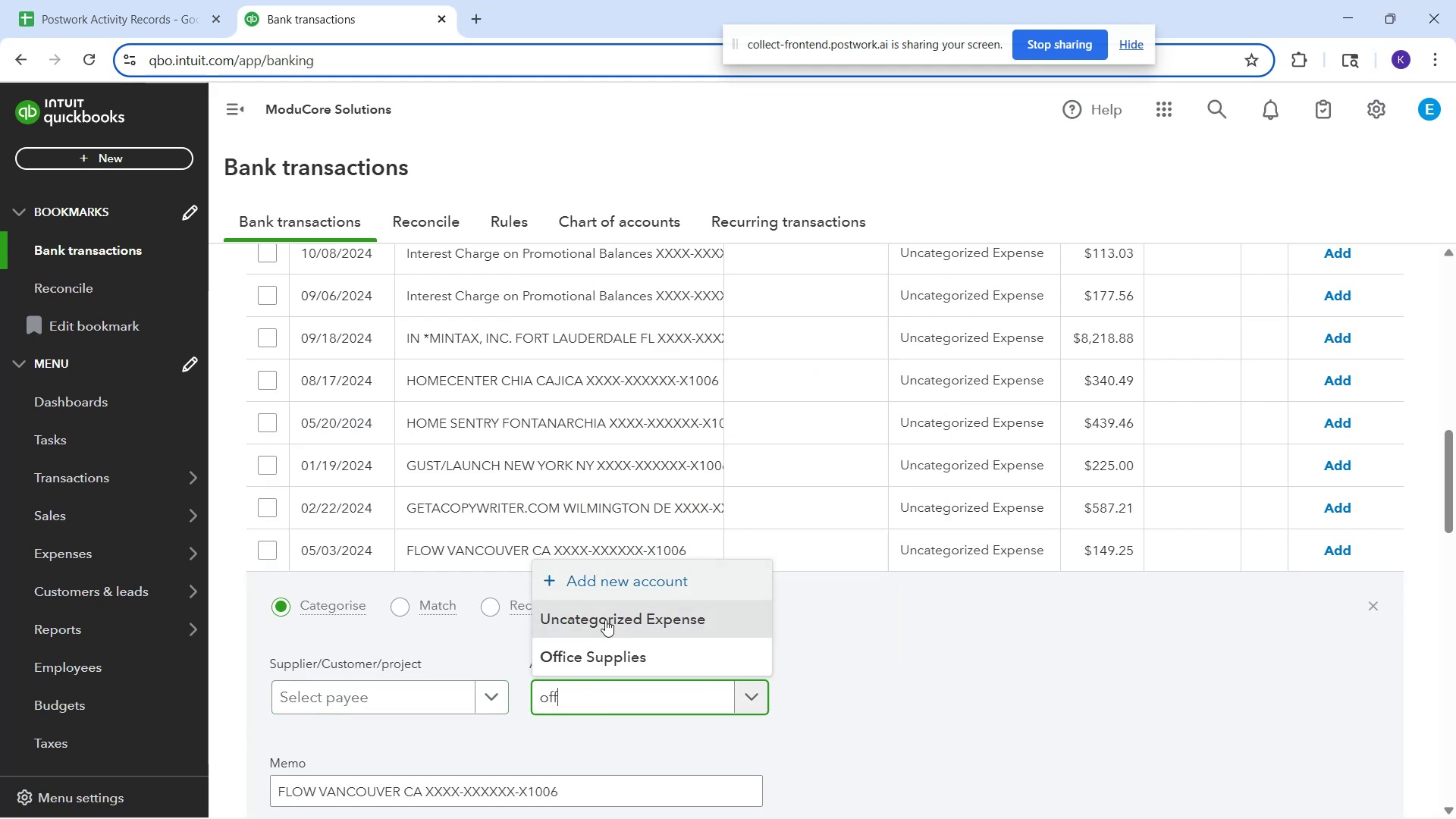 
left_click([608, 656])
 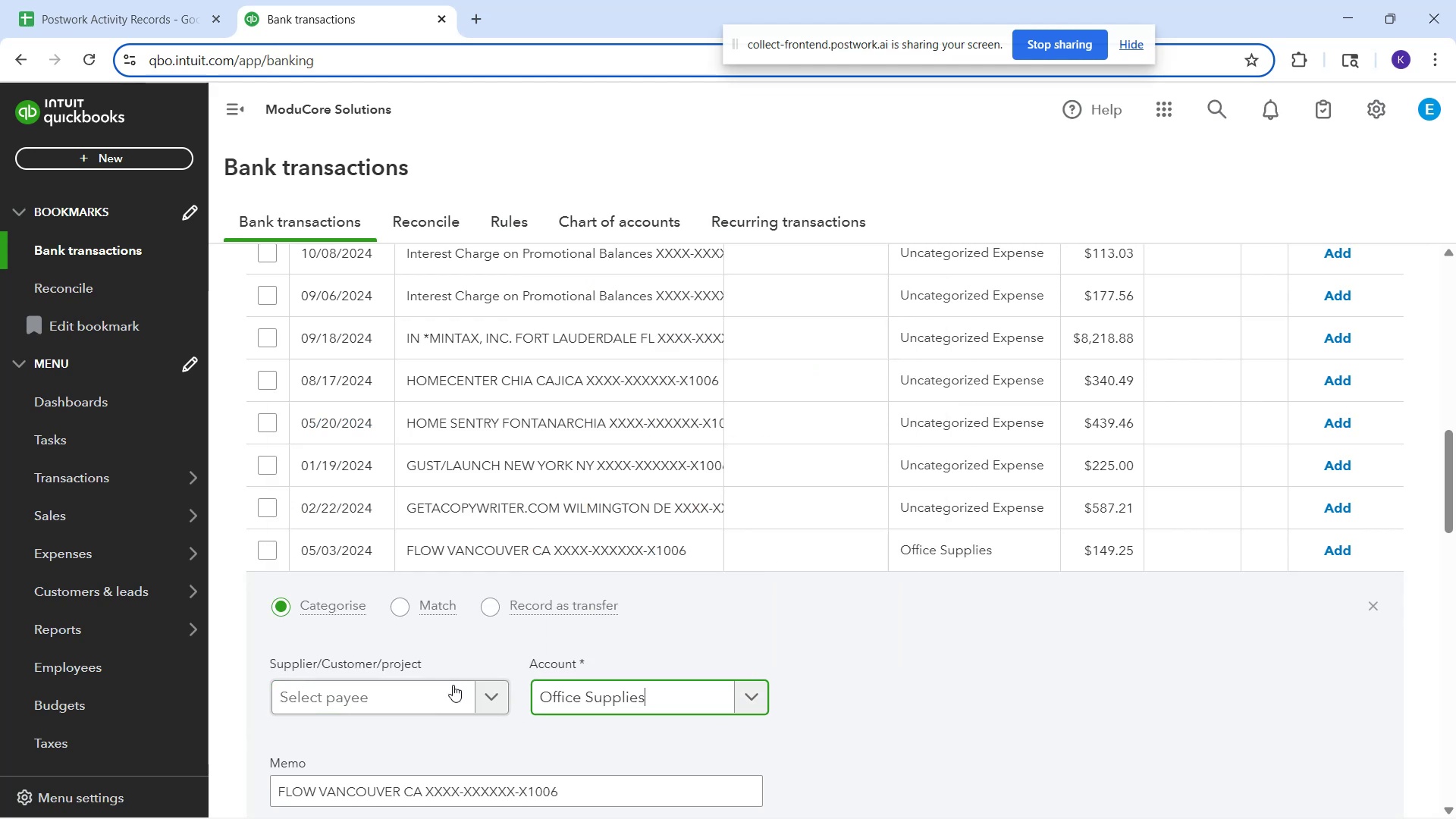 
left_click([447, 696])
 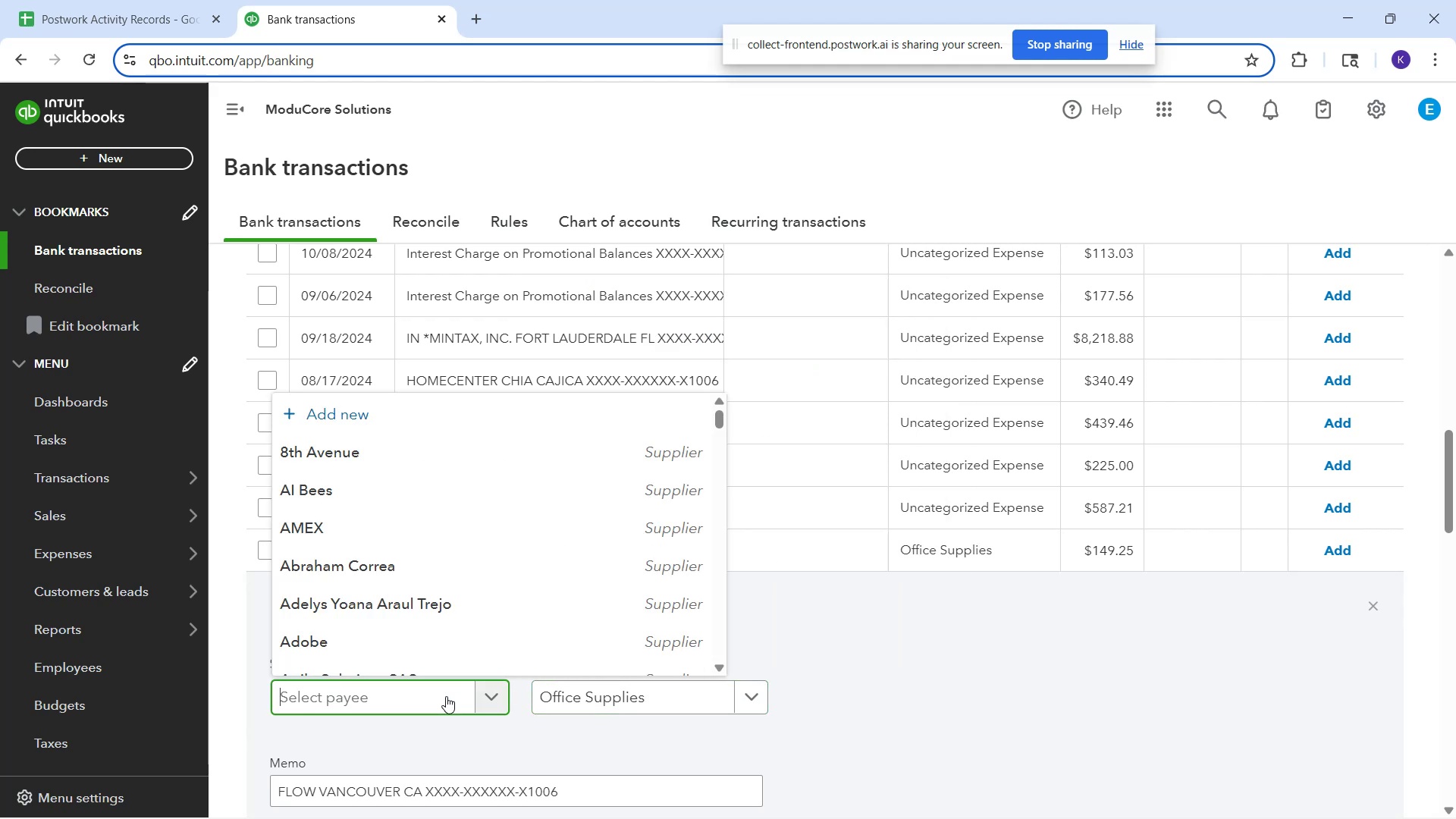 
type(Flow )
 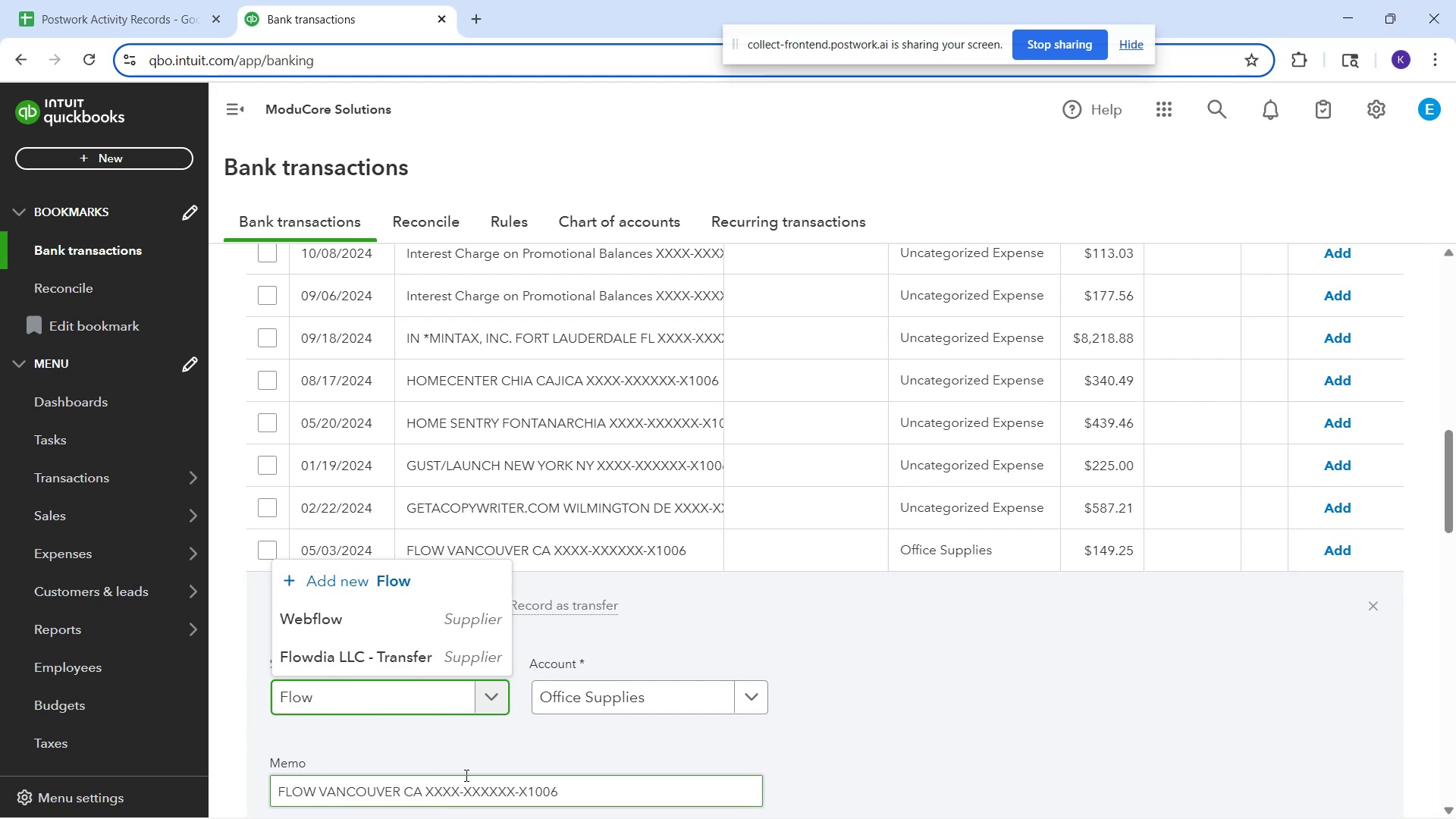 
wait(6.26)
 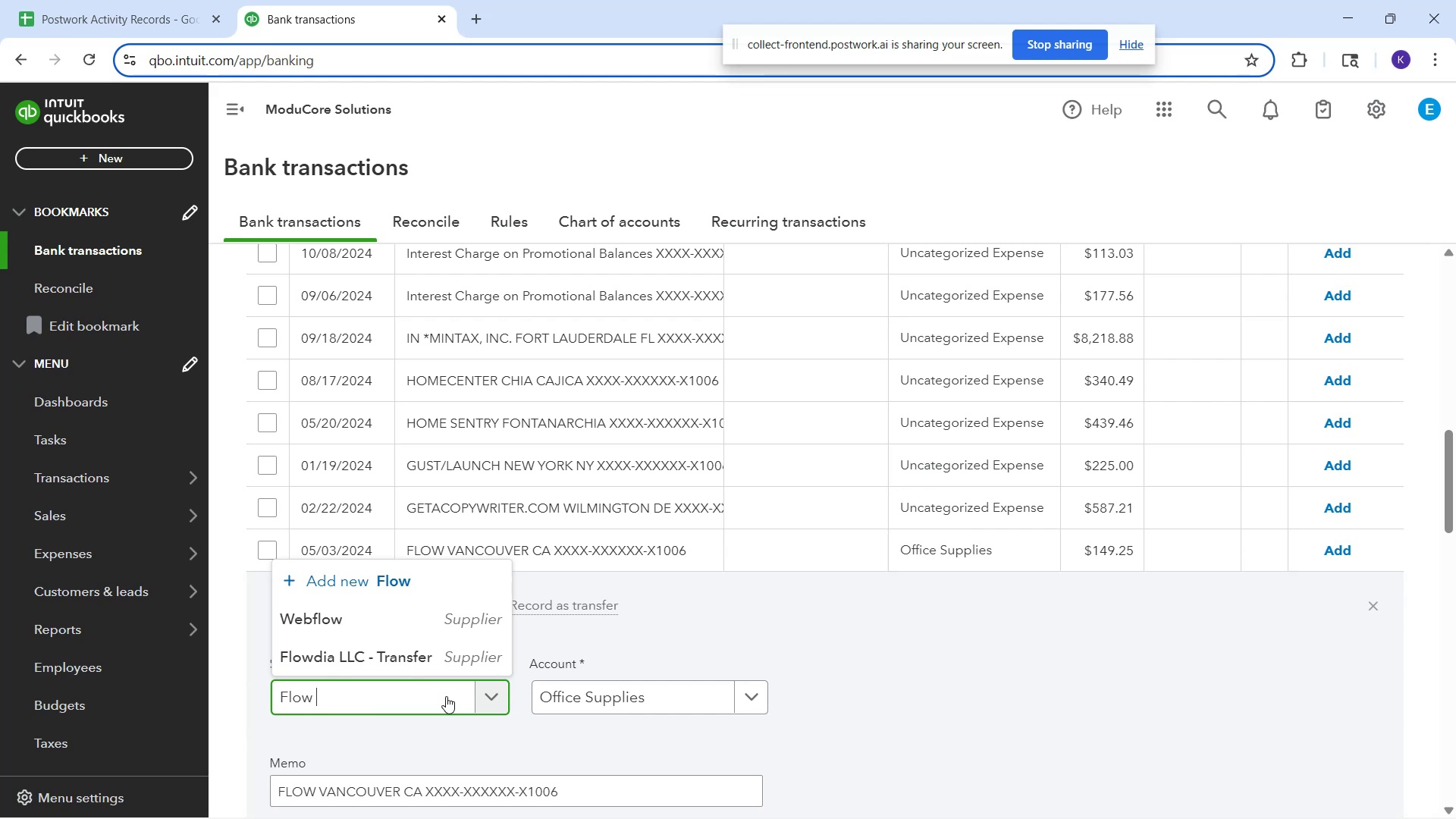 
type(VN)
key(Backspace)
type(ancouver)
 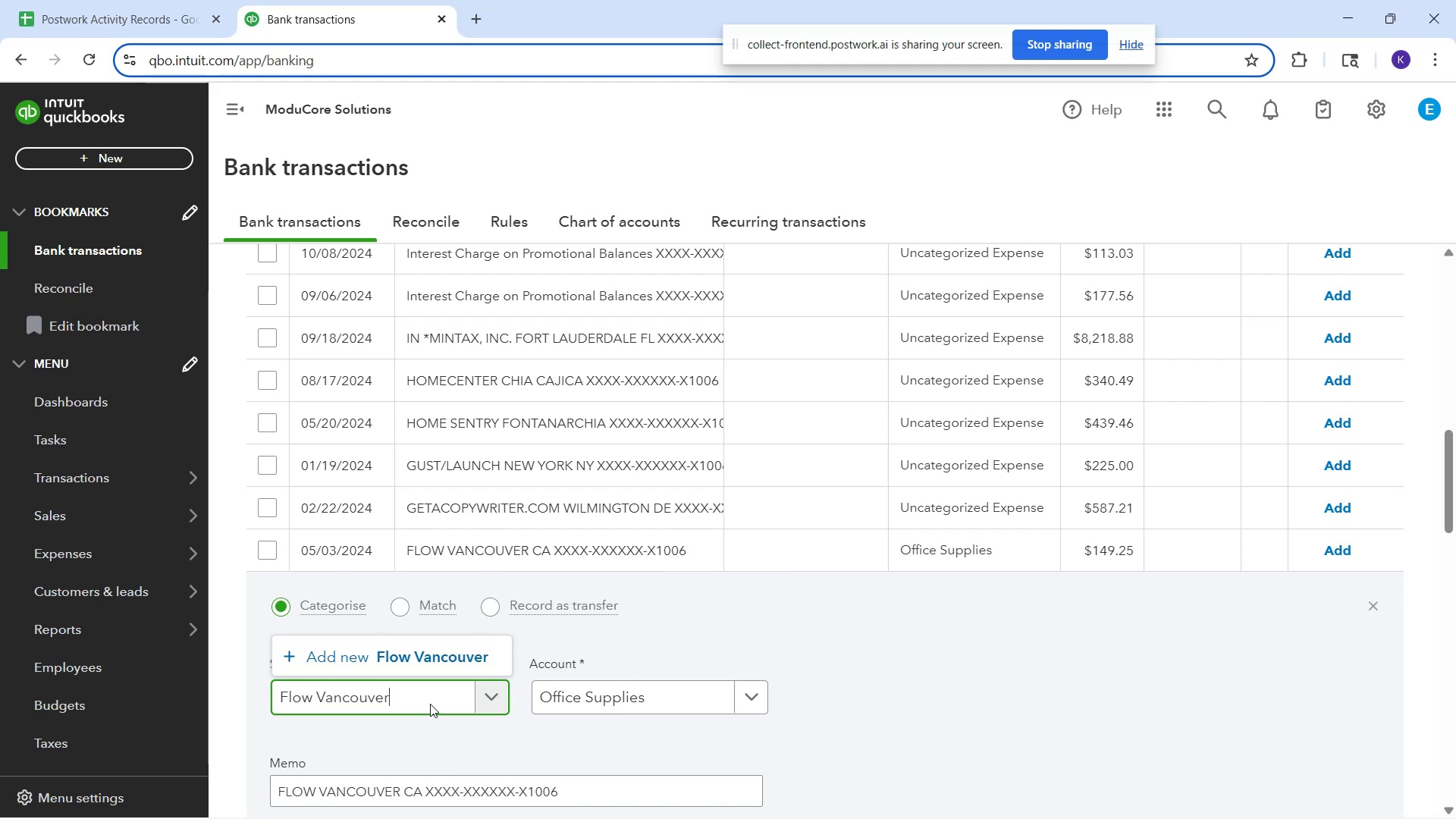 
left_click([422, 659])
 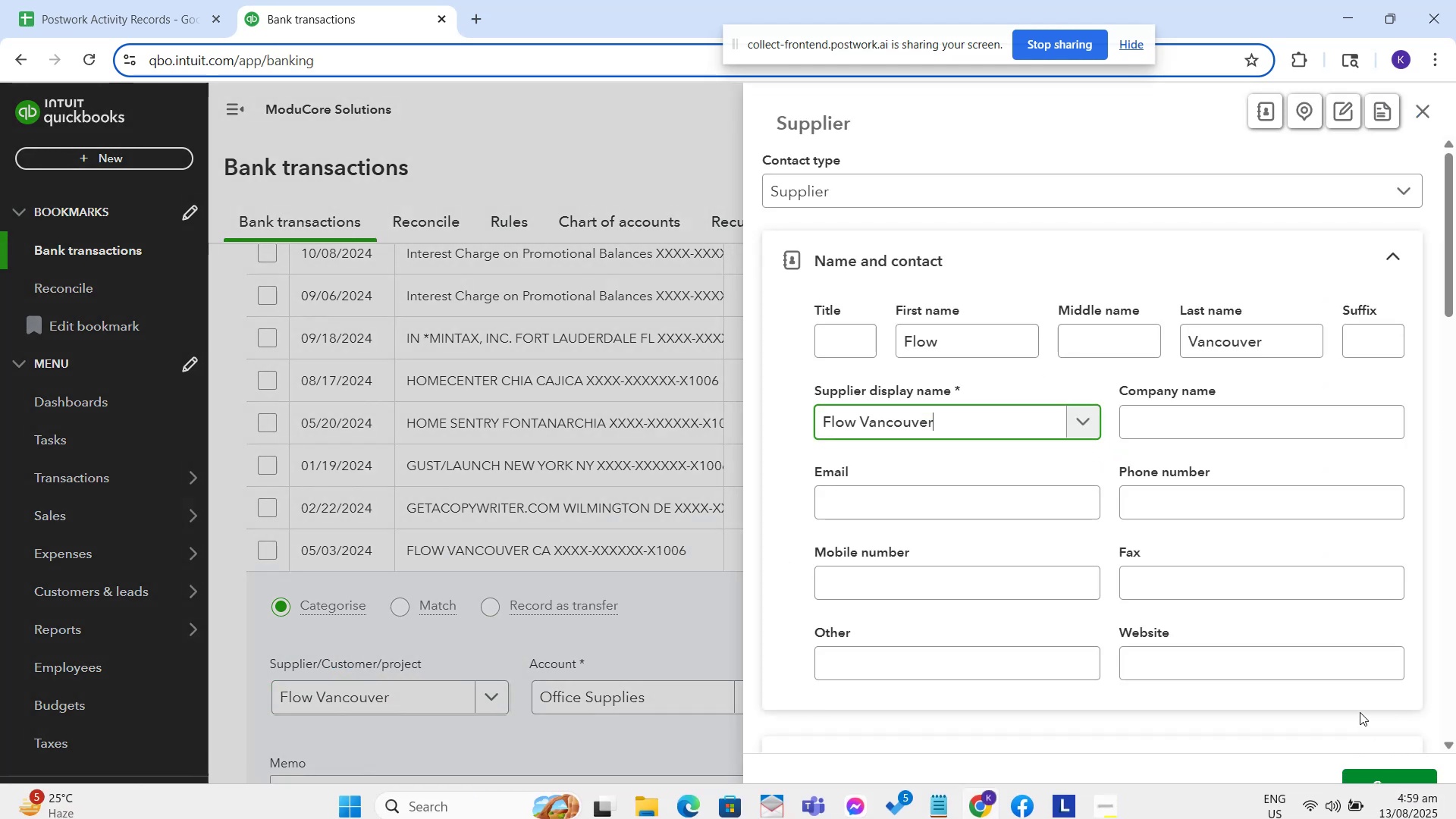 
left_click([1381, 792])
 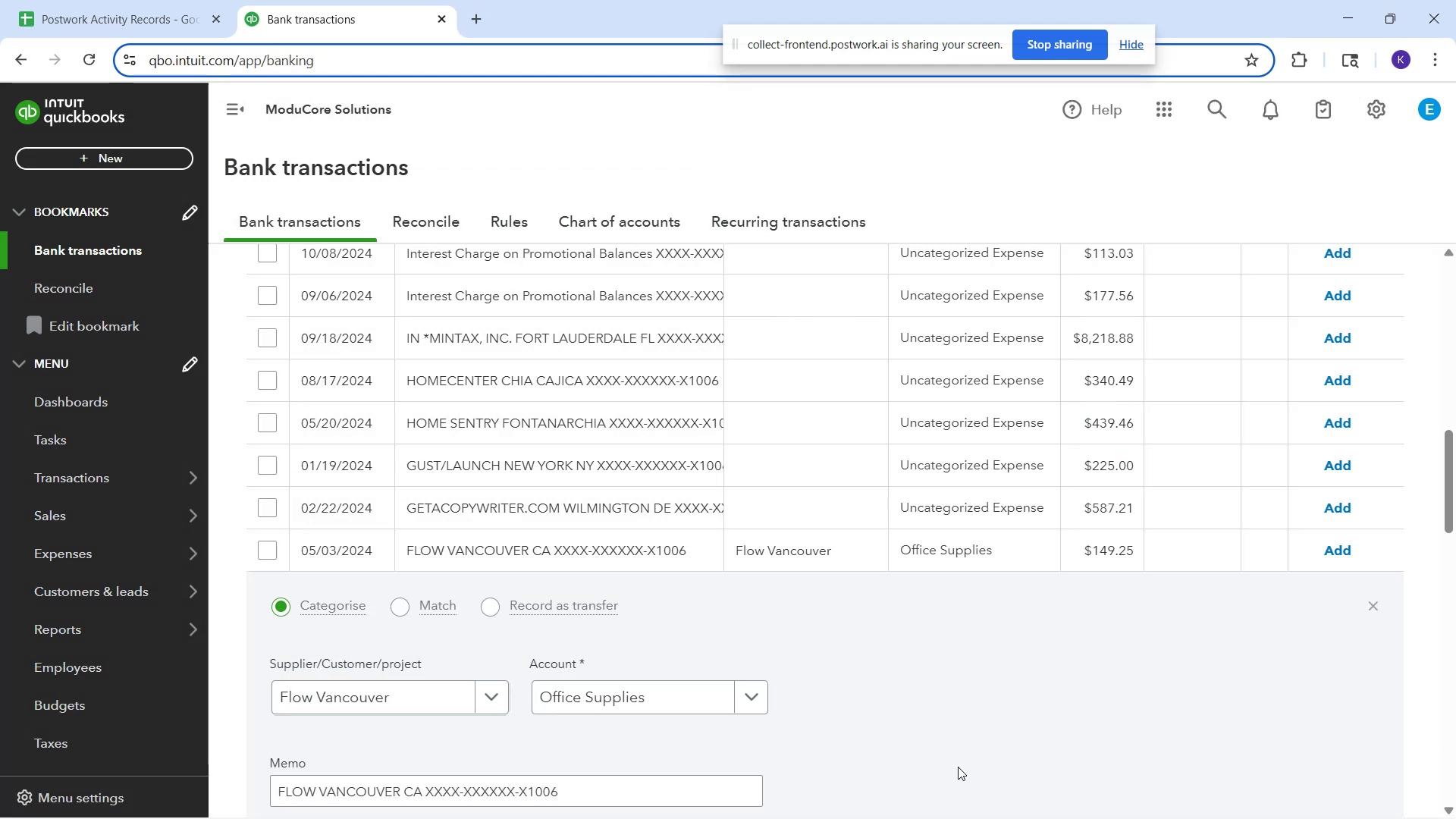 
left_click([858, 744])
 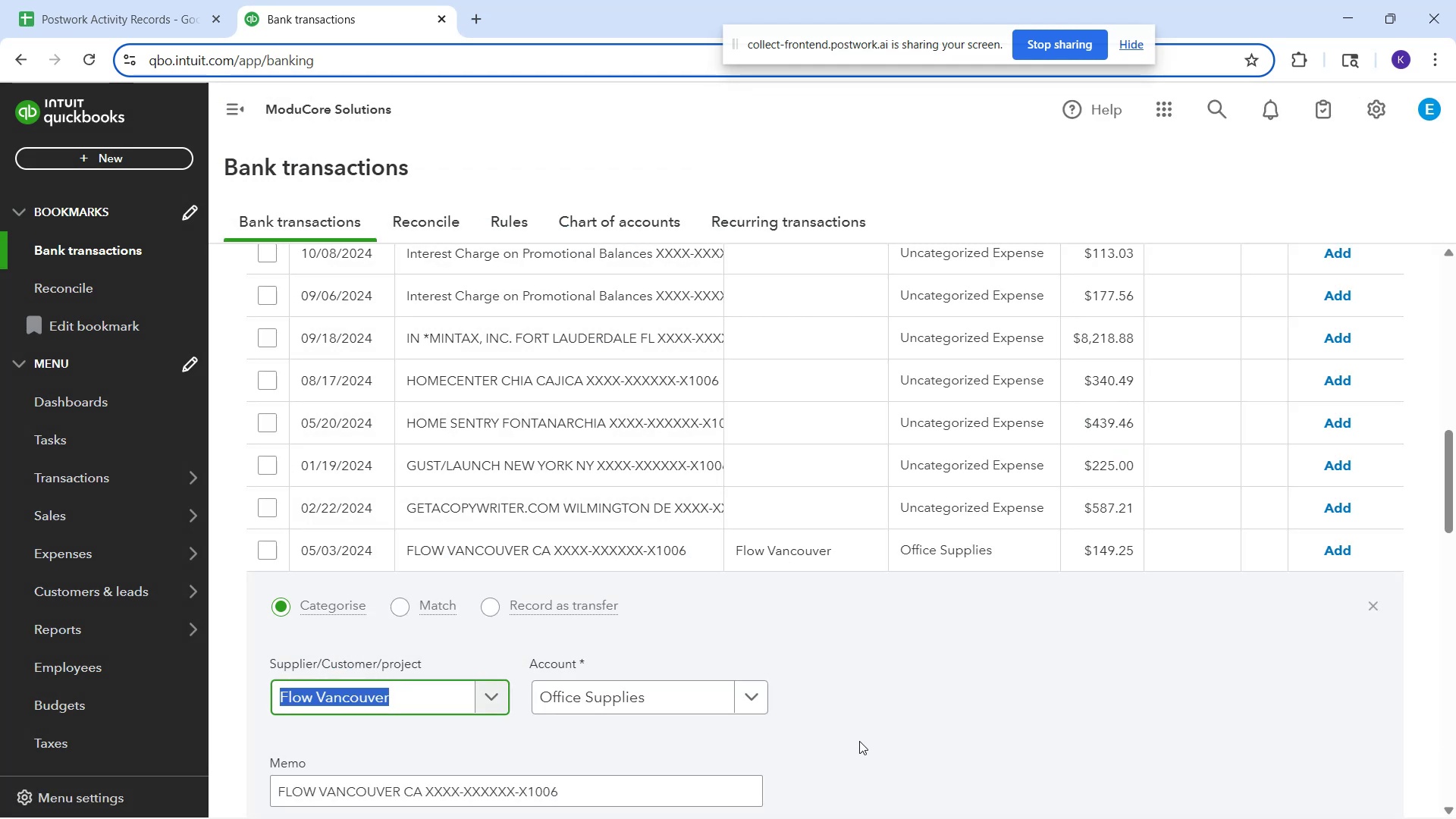 
scroll: coordinate [861, 742], scroll_direction: down, amount: 1.0
 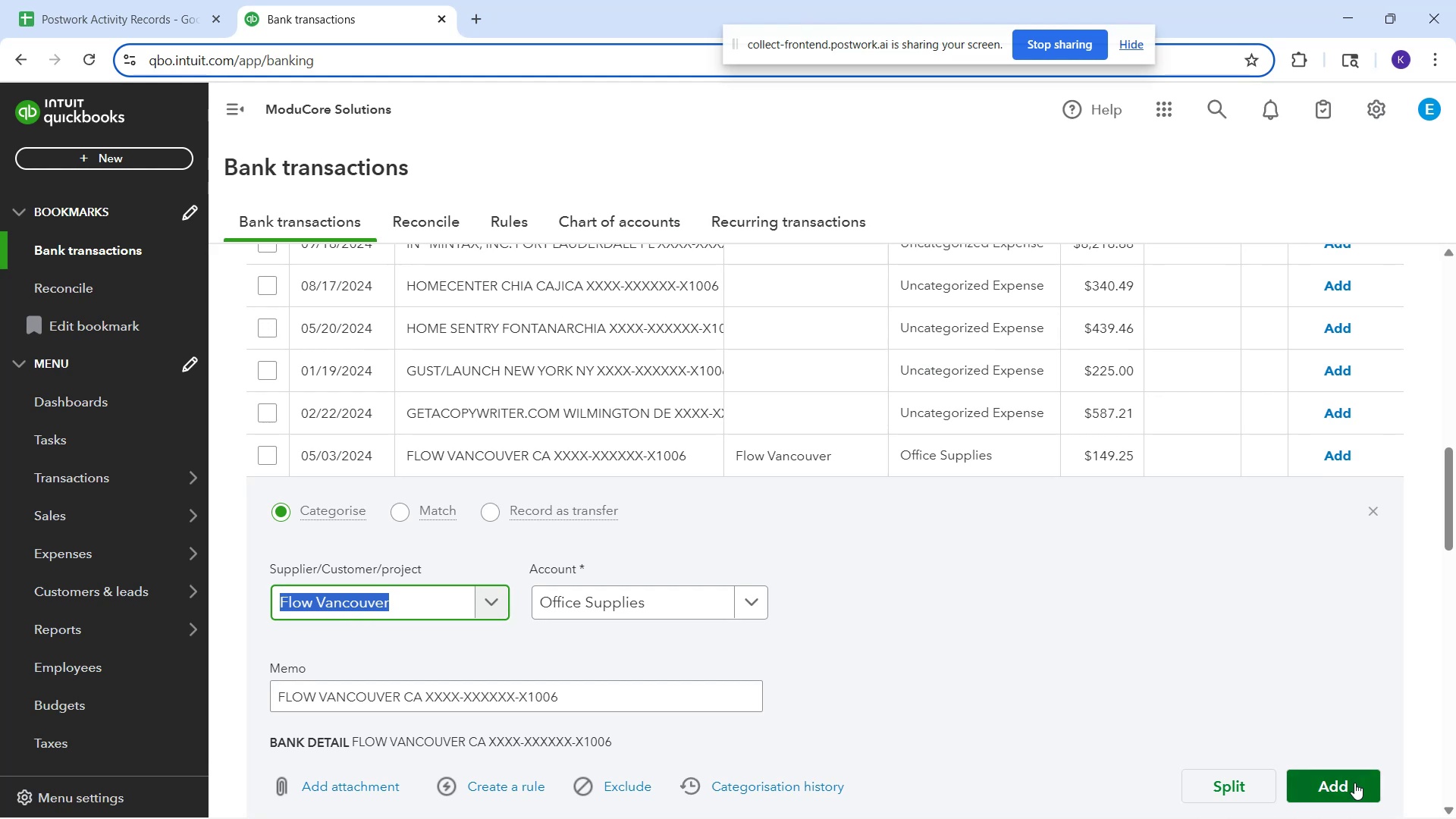 
left_click([1354, 783])
 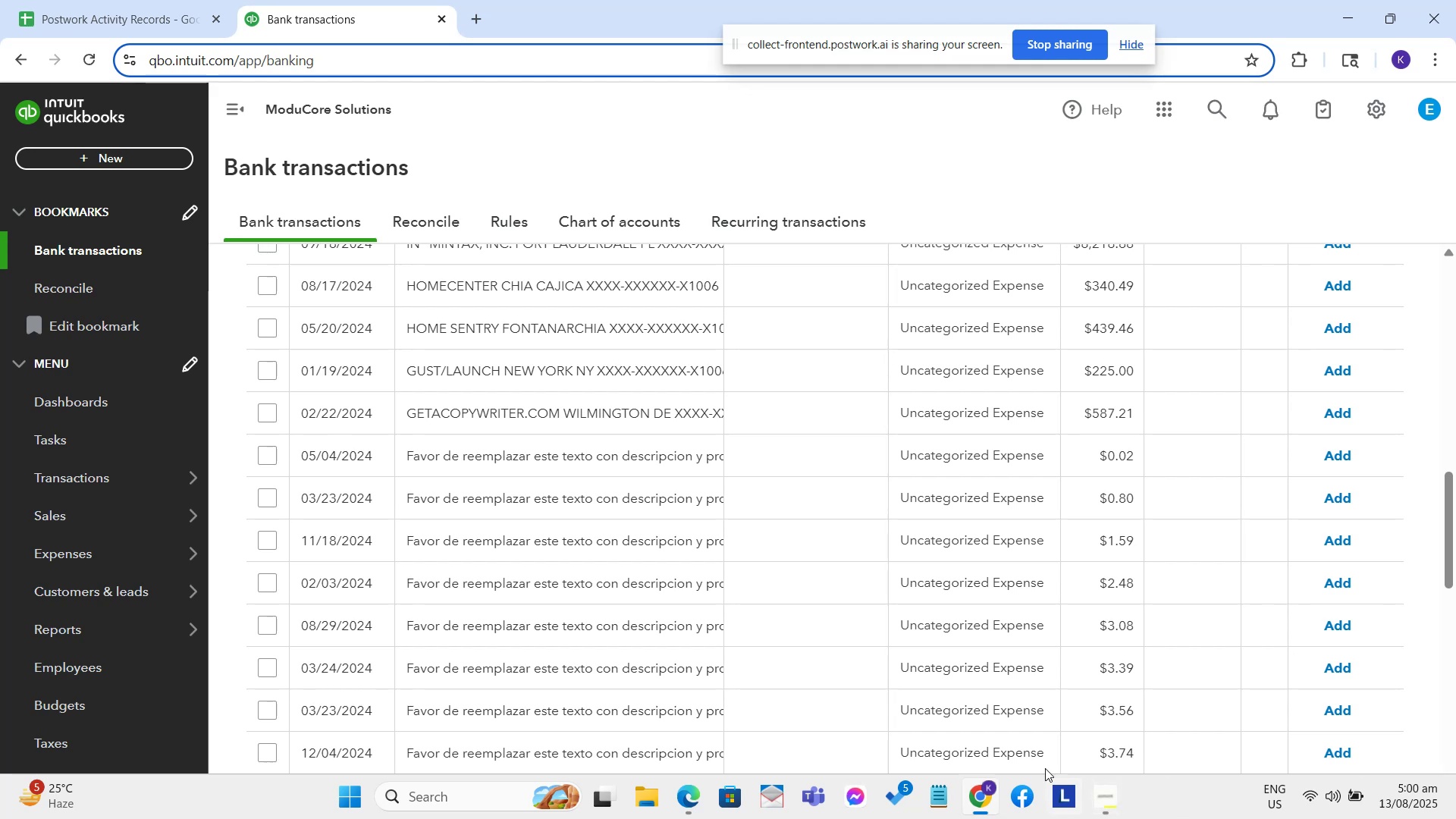 
wait(14.44)
 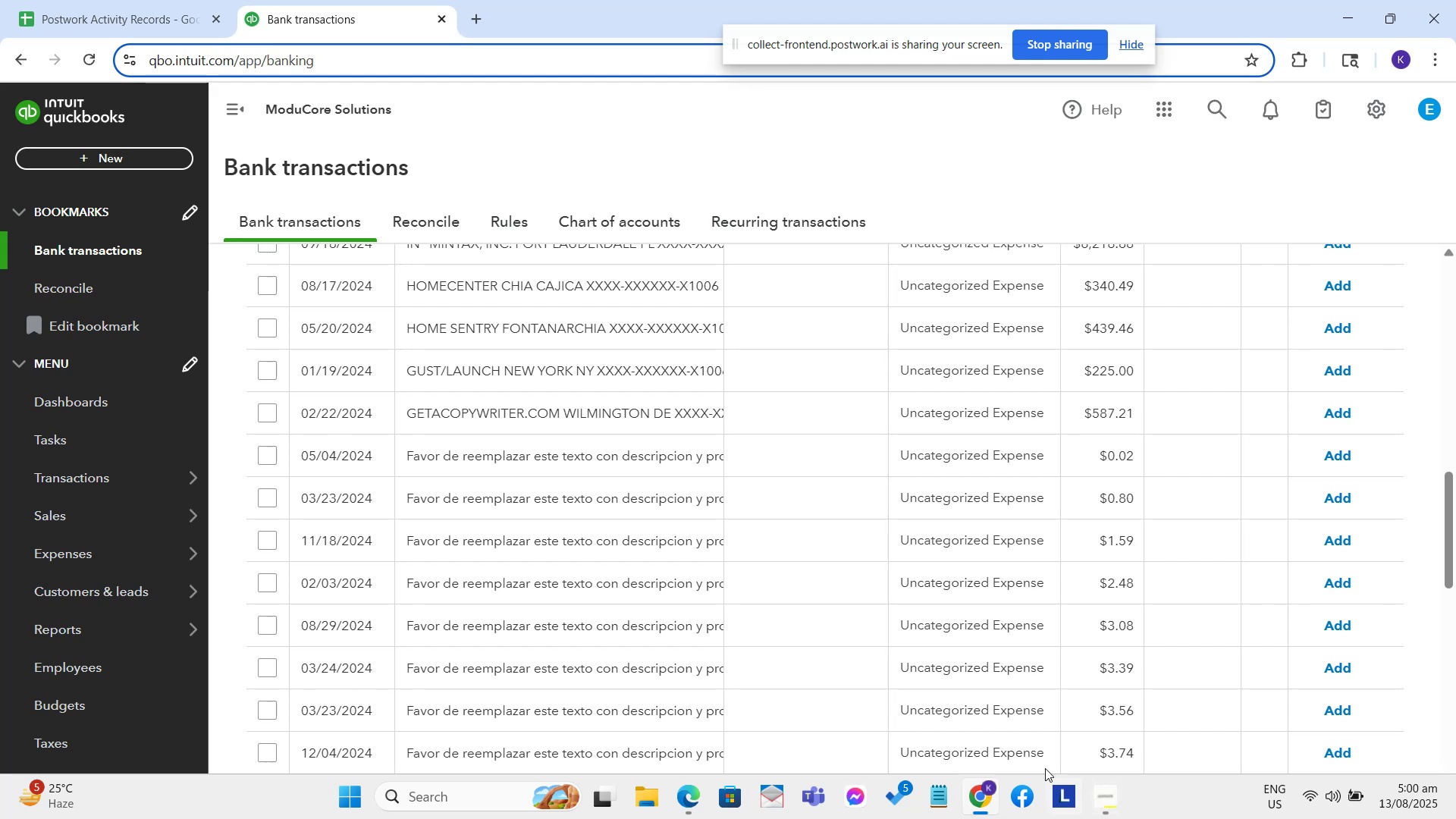 
scroll: coordinate [607, 444], scroll_direction: down, amount: 1.0
 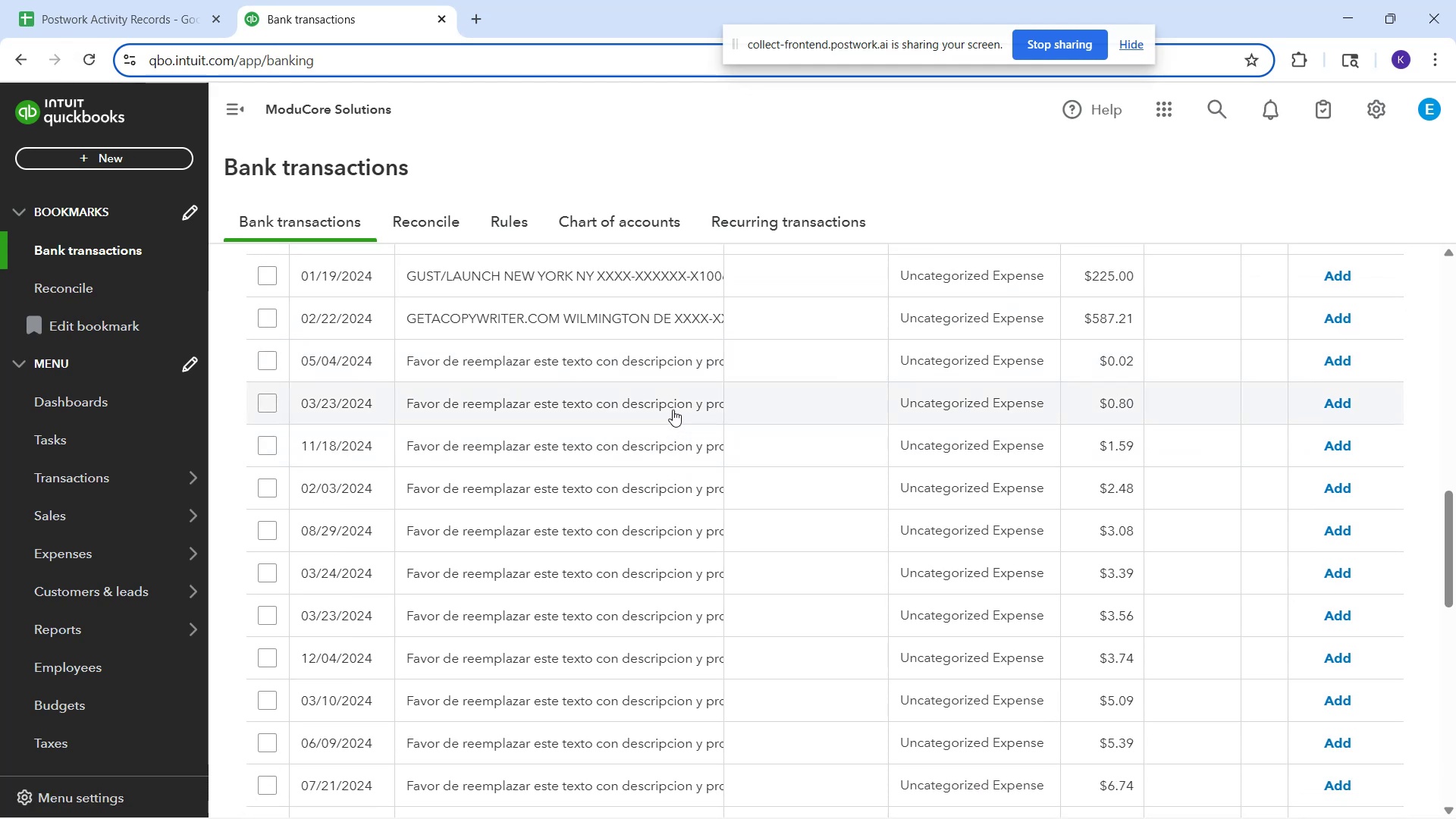 
left_click([673, 410])
 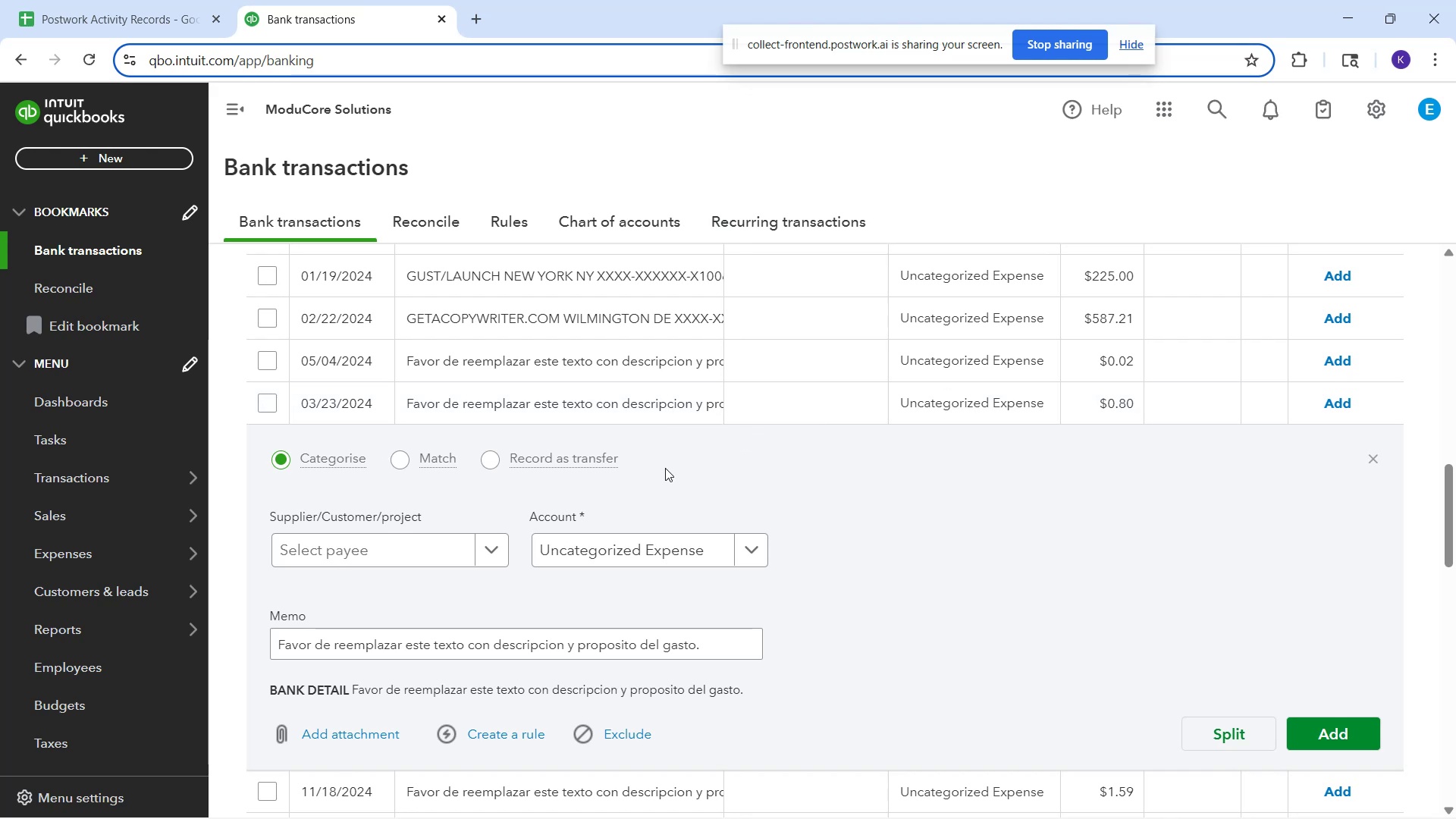 
left_click([406, 560])
 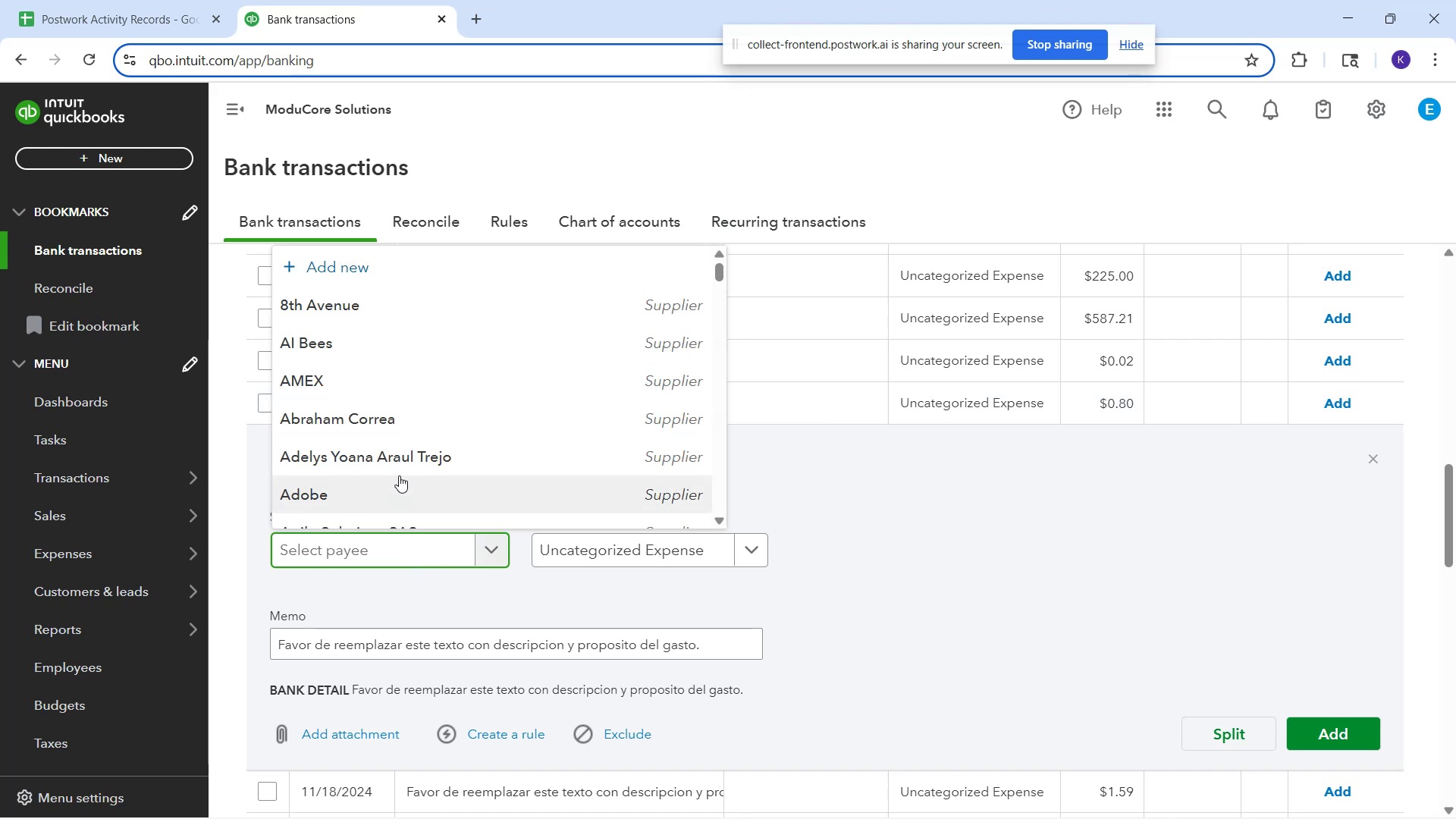 
scroll: coordinate [451, 397], scroll_direction: down, amount: 9.0
 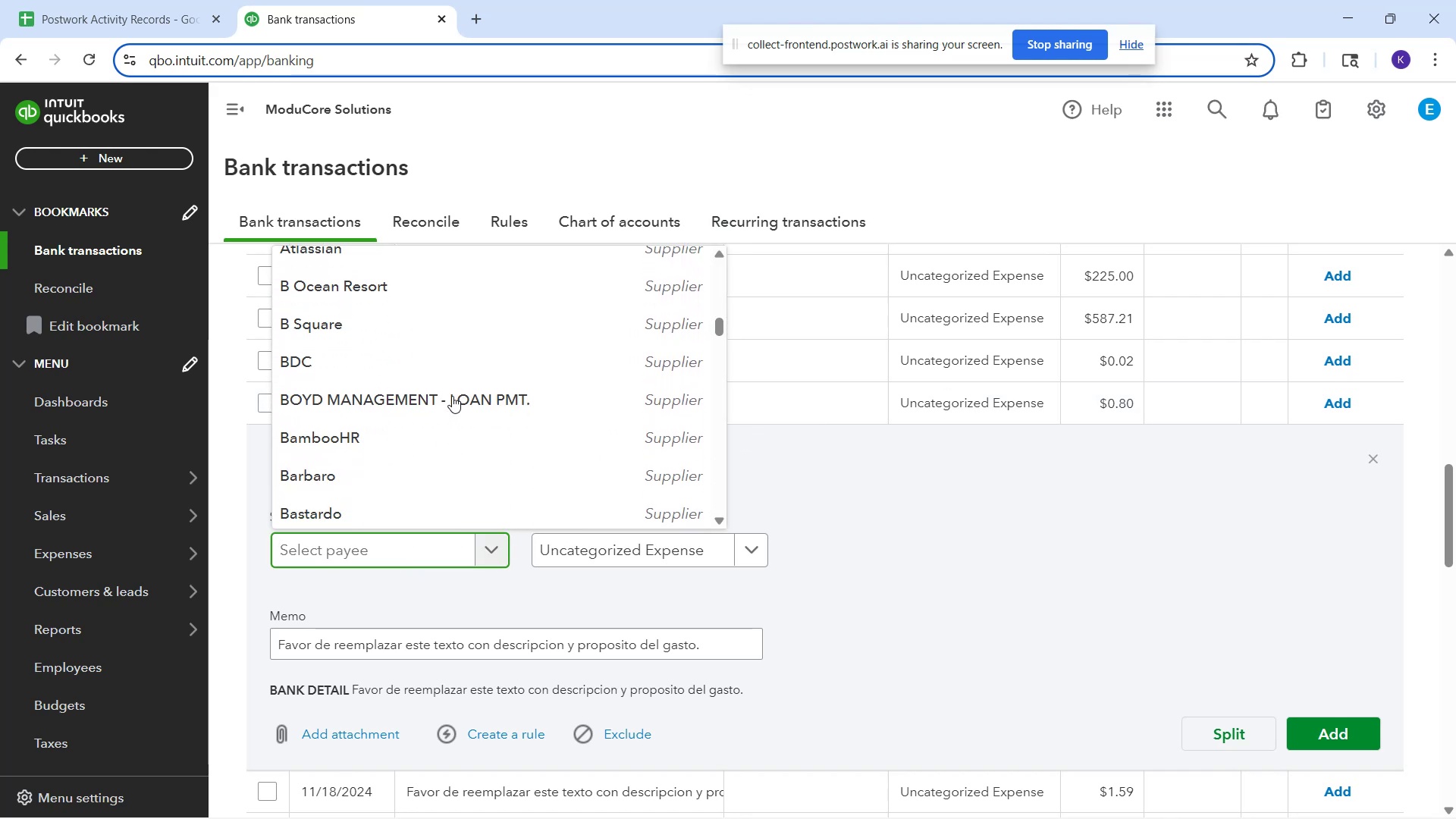 
scroll: coordinate [462, 397], scroll_direction: down, amount: 11.0
 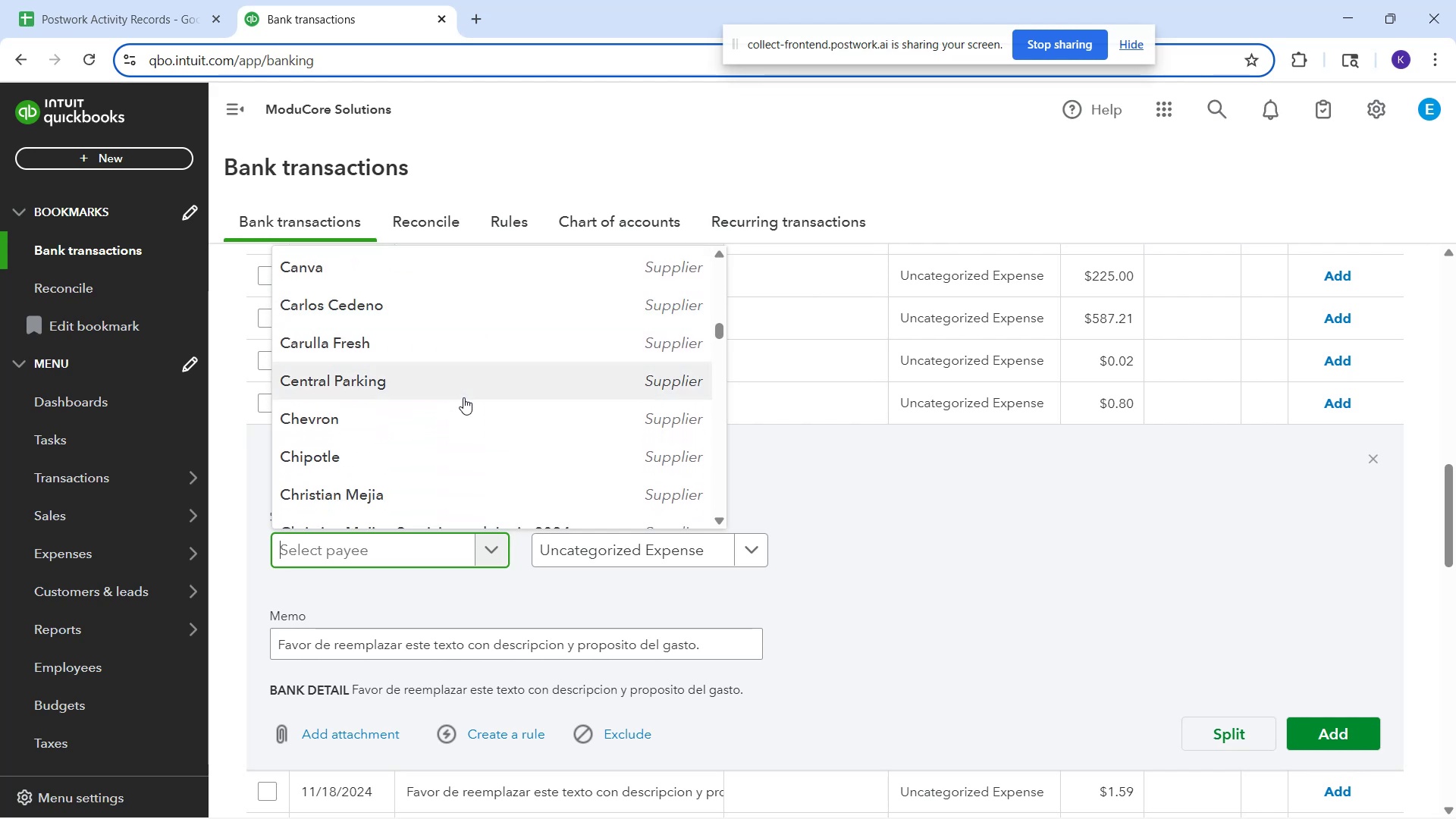 
scroll: coordinate [411, 429], scroll_direction: down, amount: 13.0
 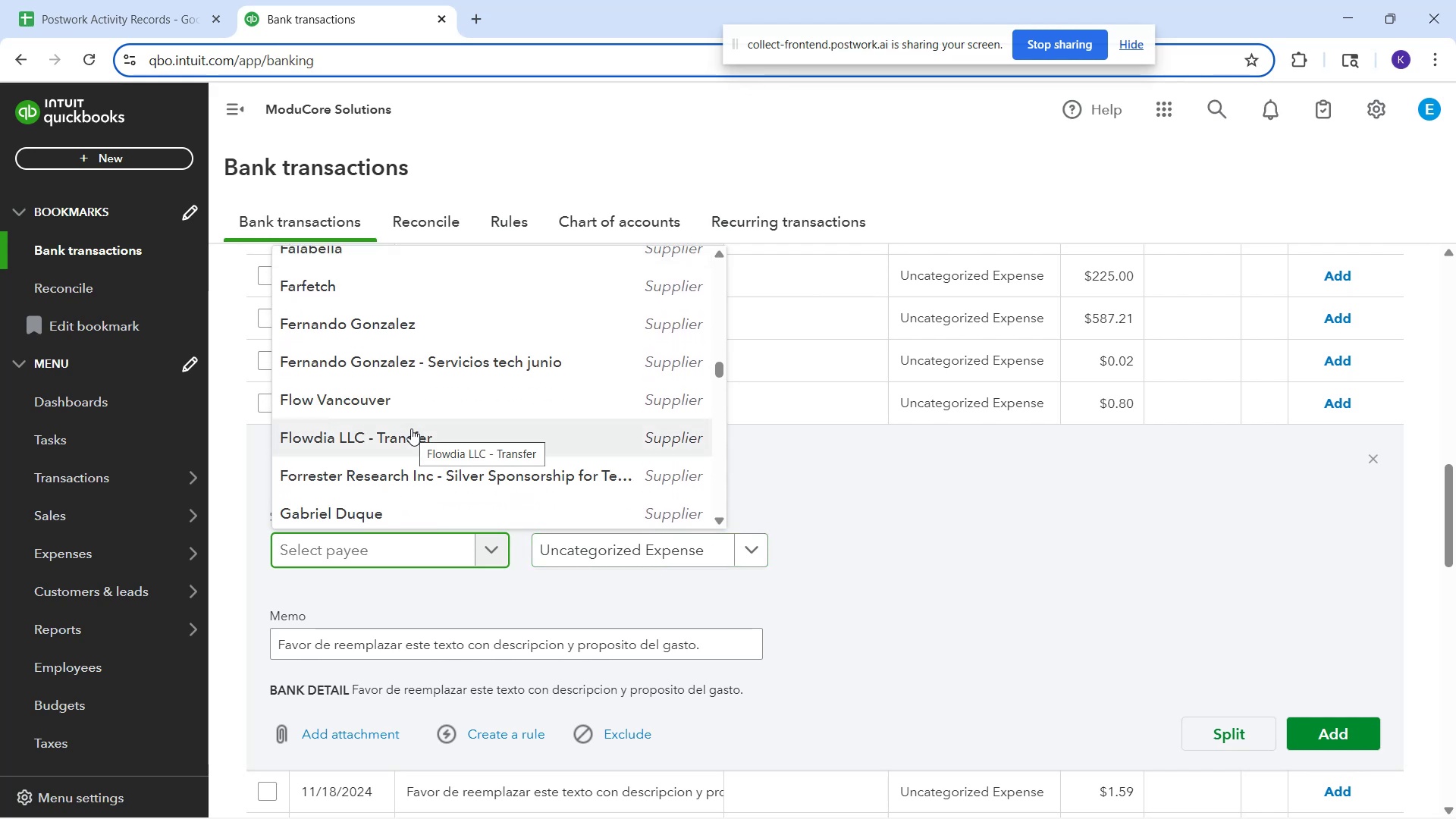 
scroll: coordinate [411, 428], scroll_direction: down, amount: 1.0
 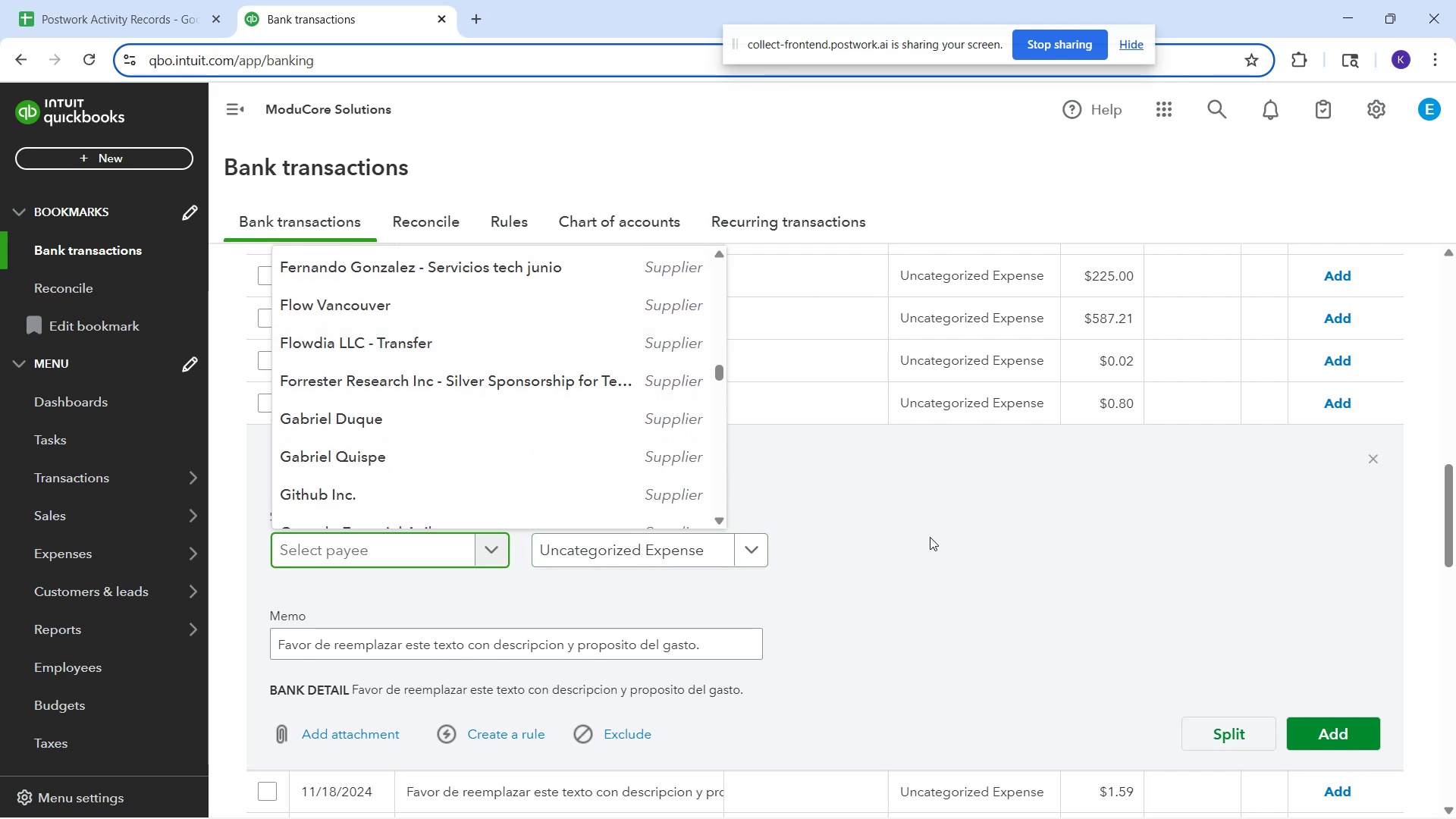 
left_click([929, 536])
 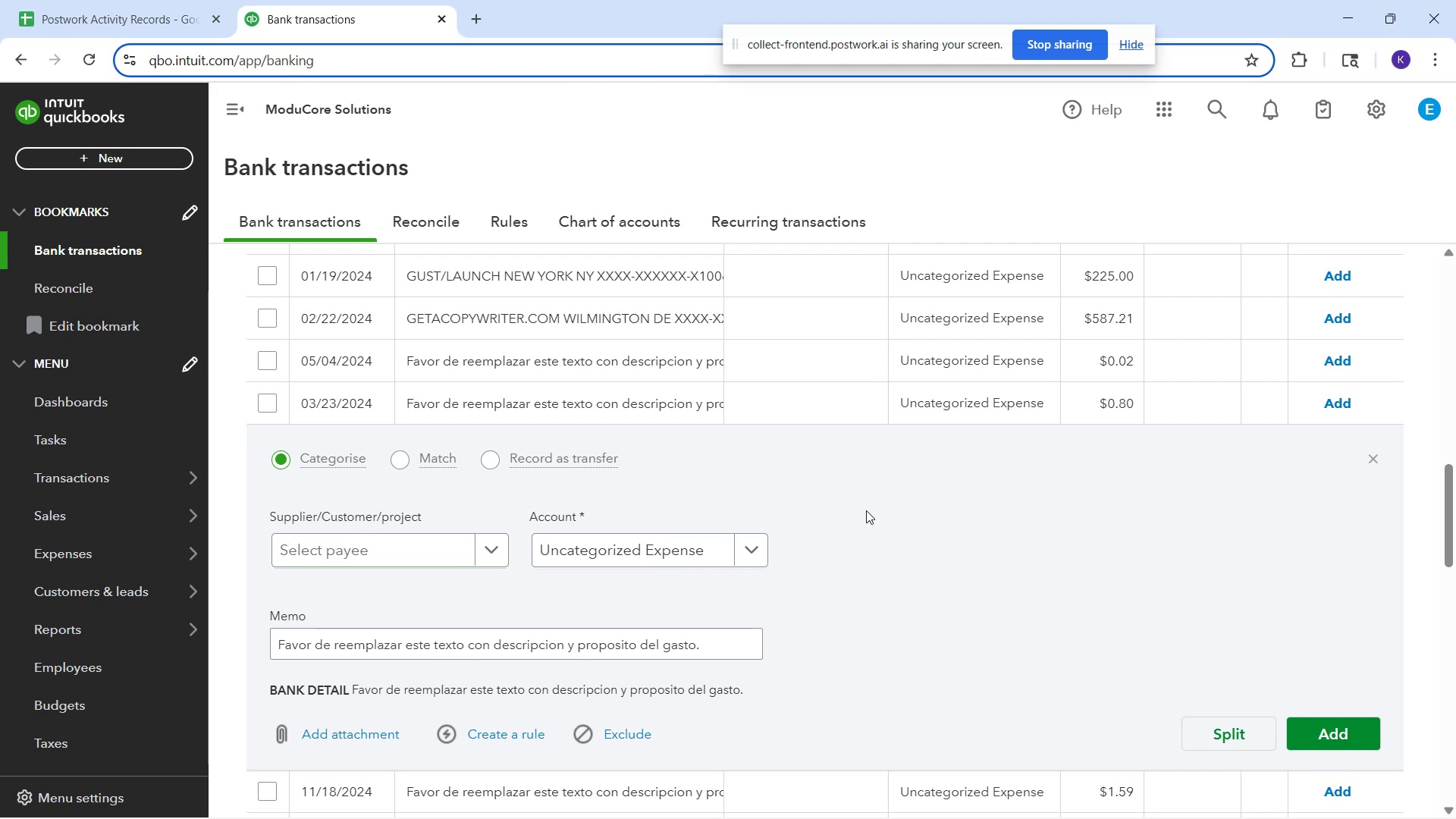 
scroll: coordinate [579, 485], scroll_direction: up, amount: 1.0
 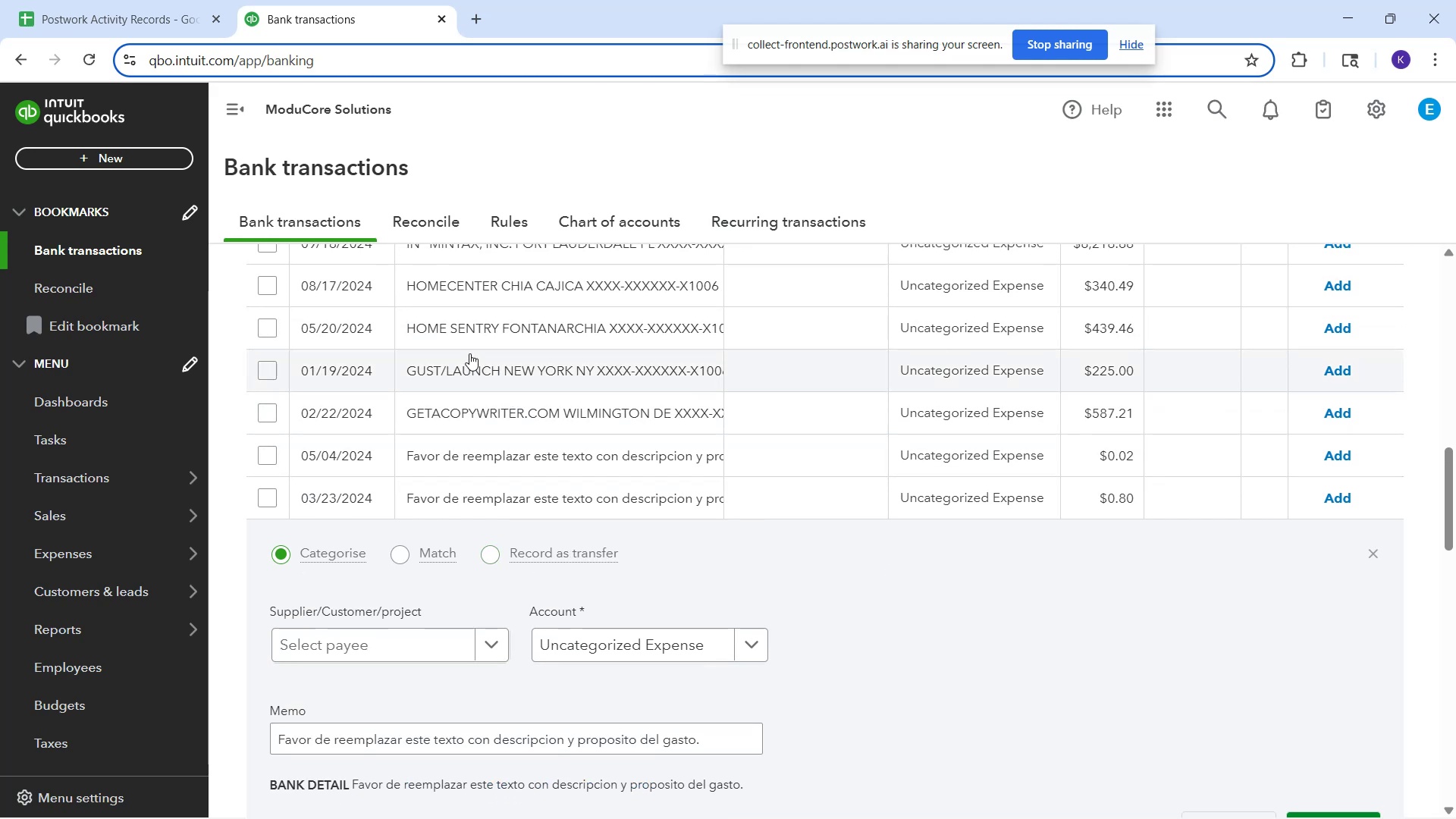 
left_click([428, 285])
 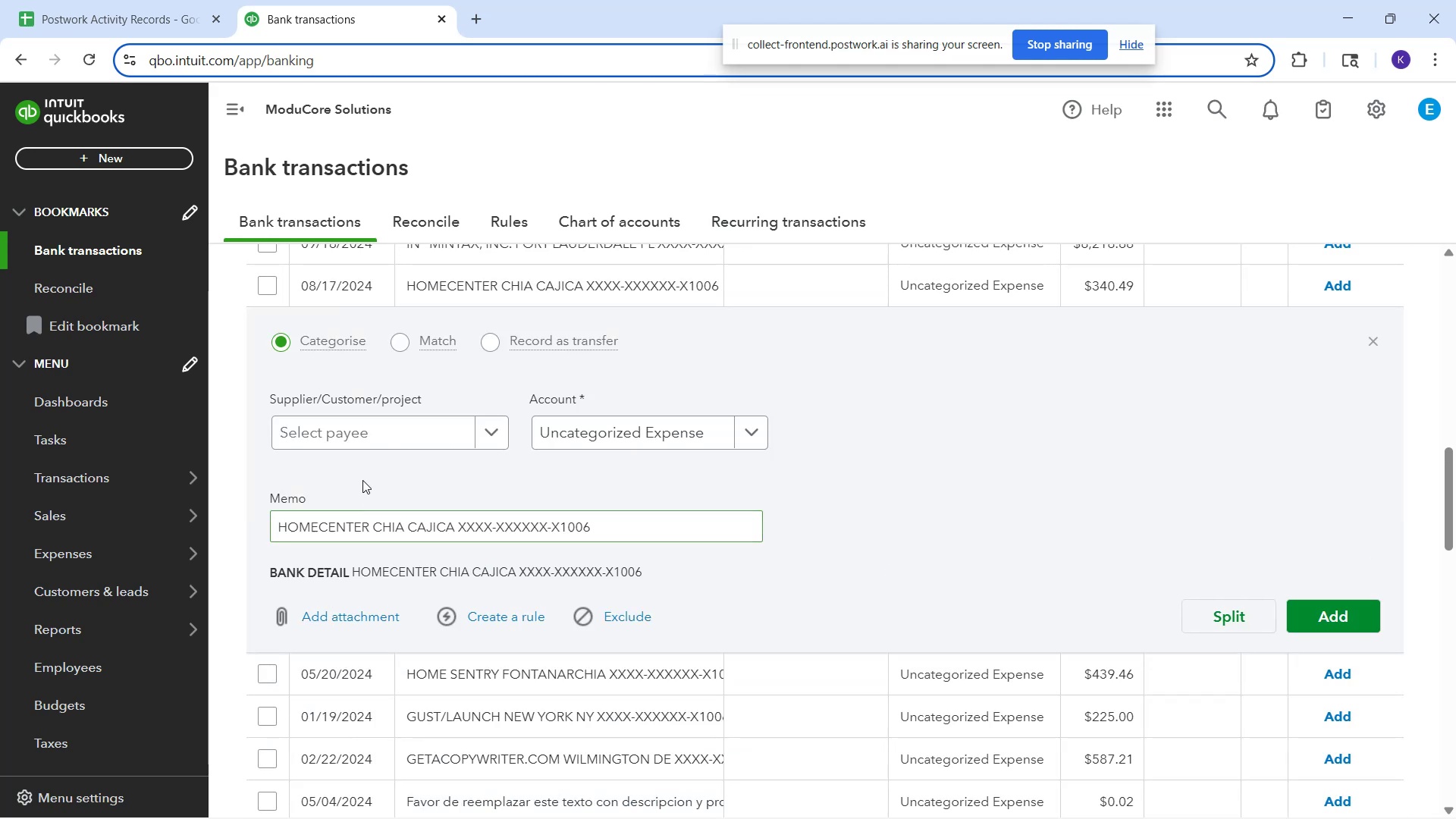 
left_click([350, 439])
 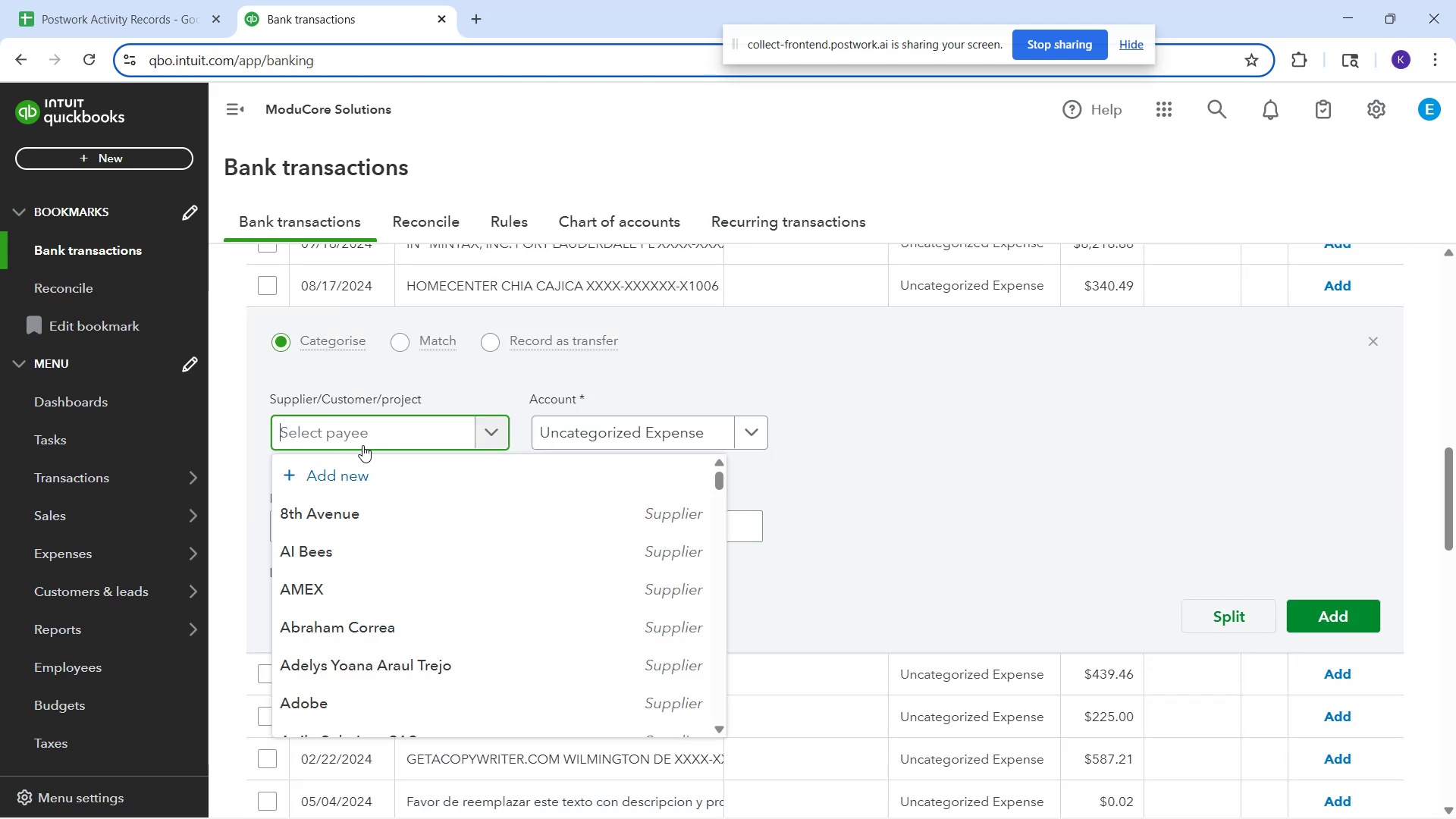 
type(HOME)
 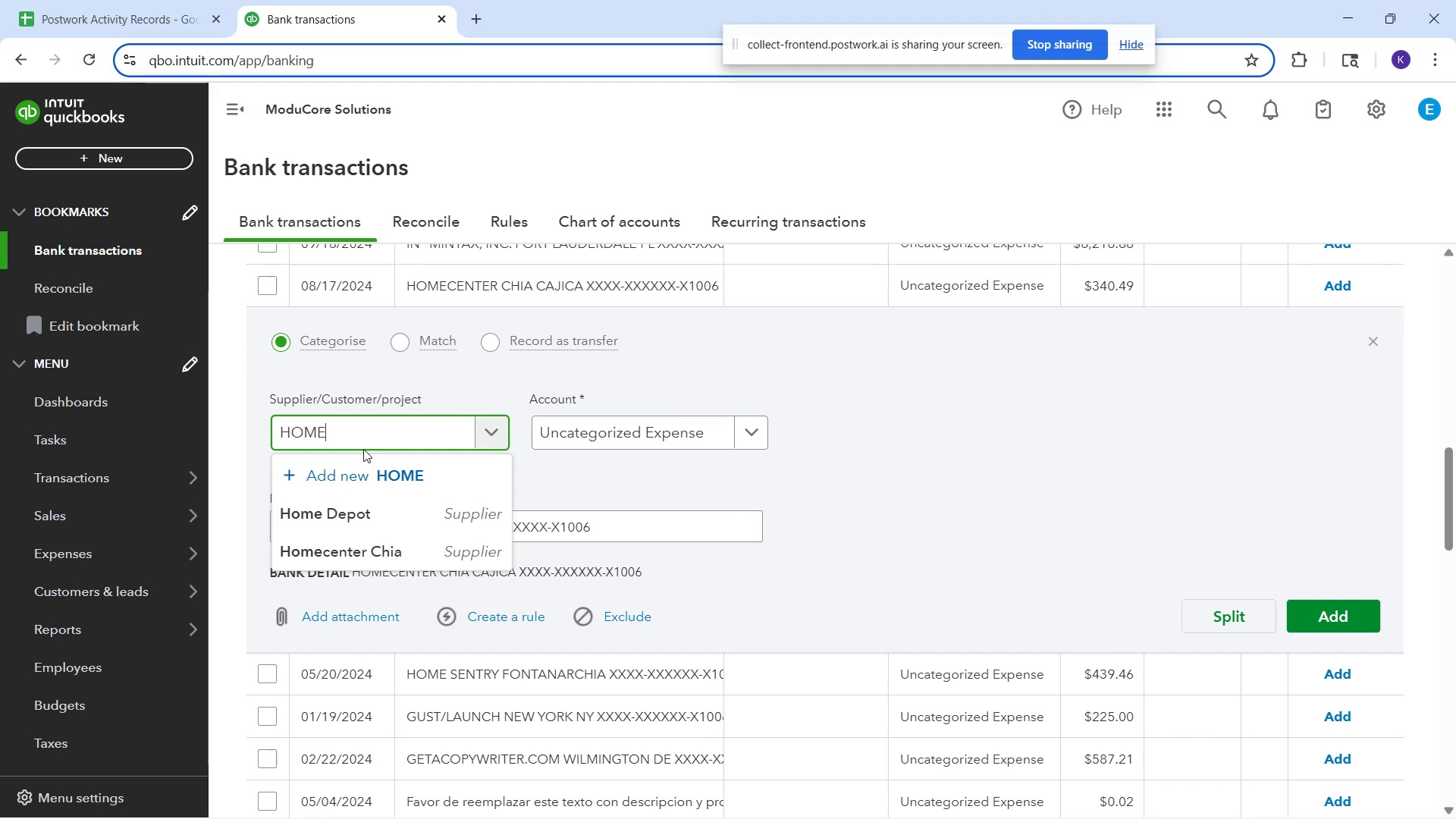 
left_click([453, 560])
 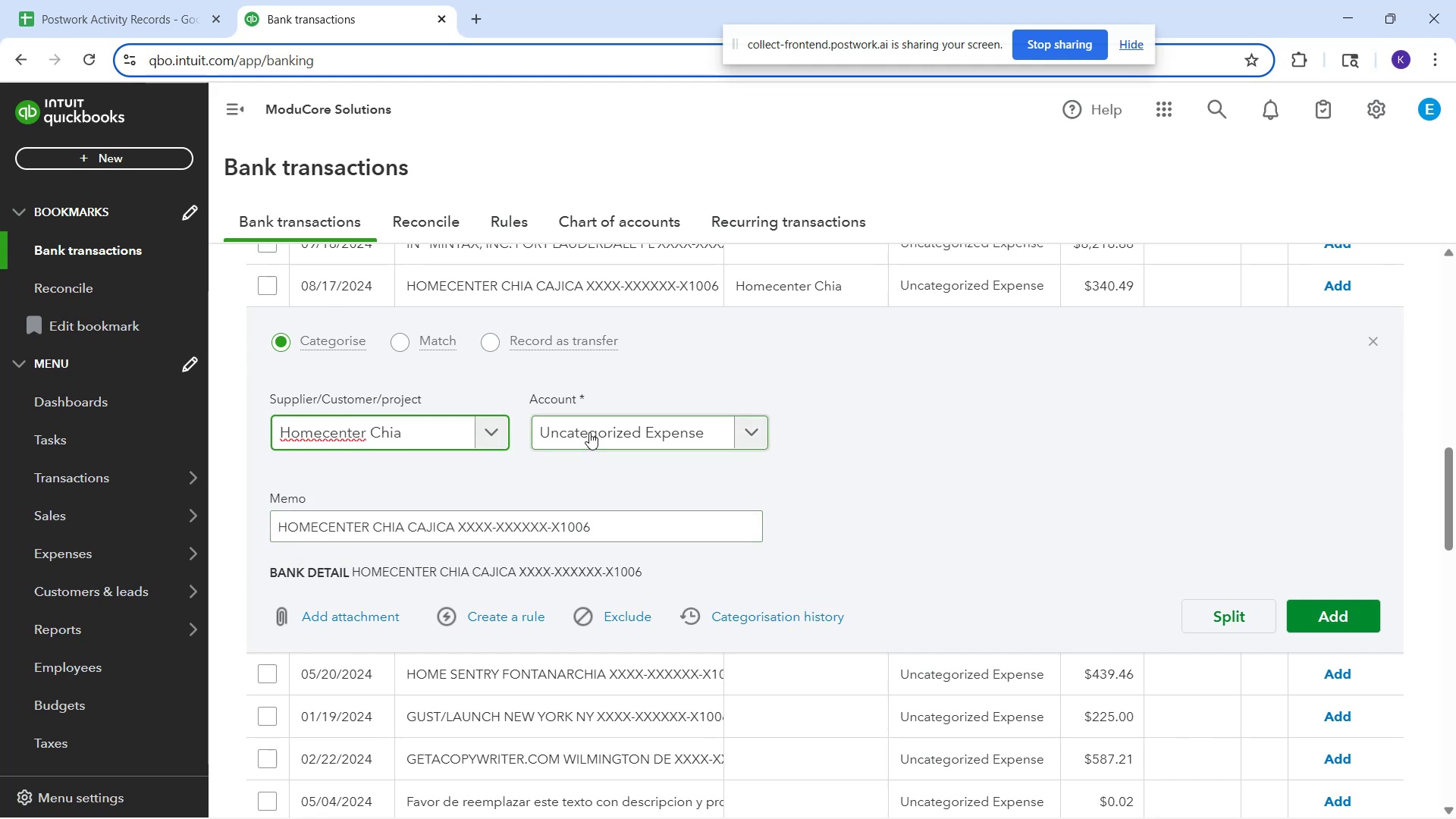 
wait(7.0)
 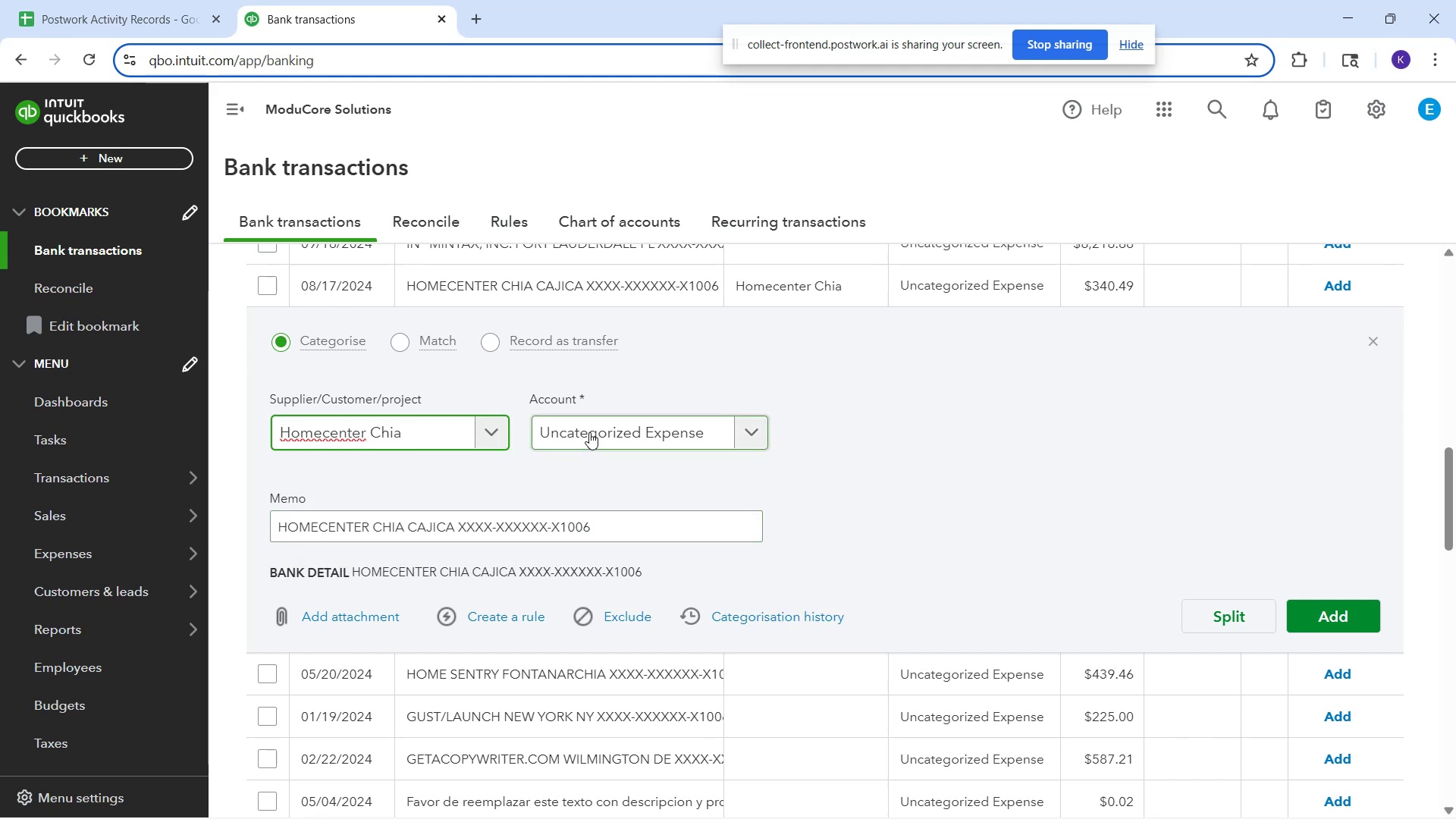 
left_click([589, 432])
 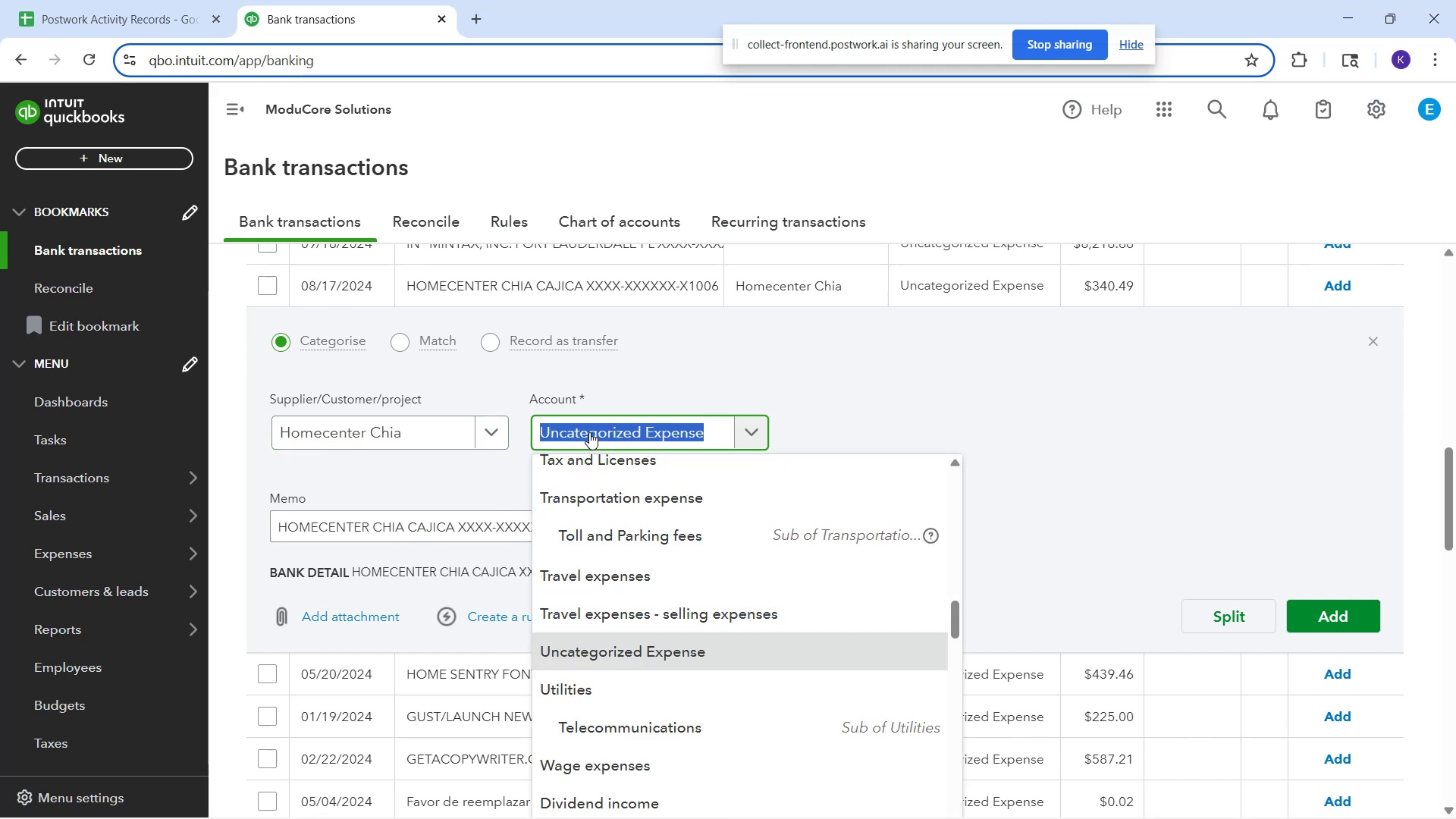 
type(ex)
 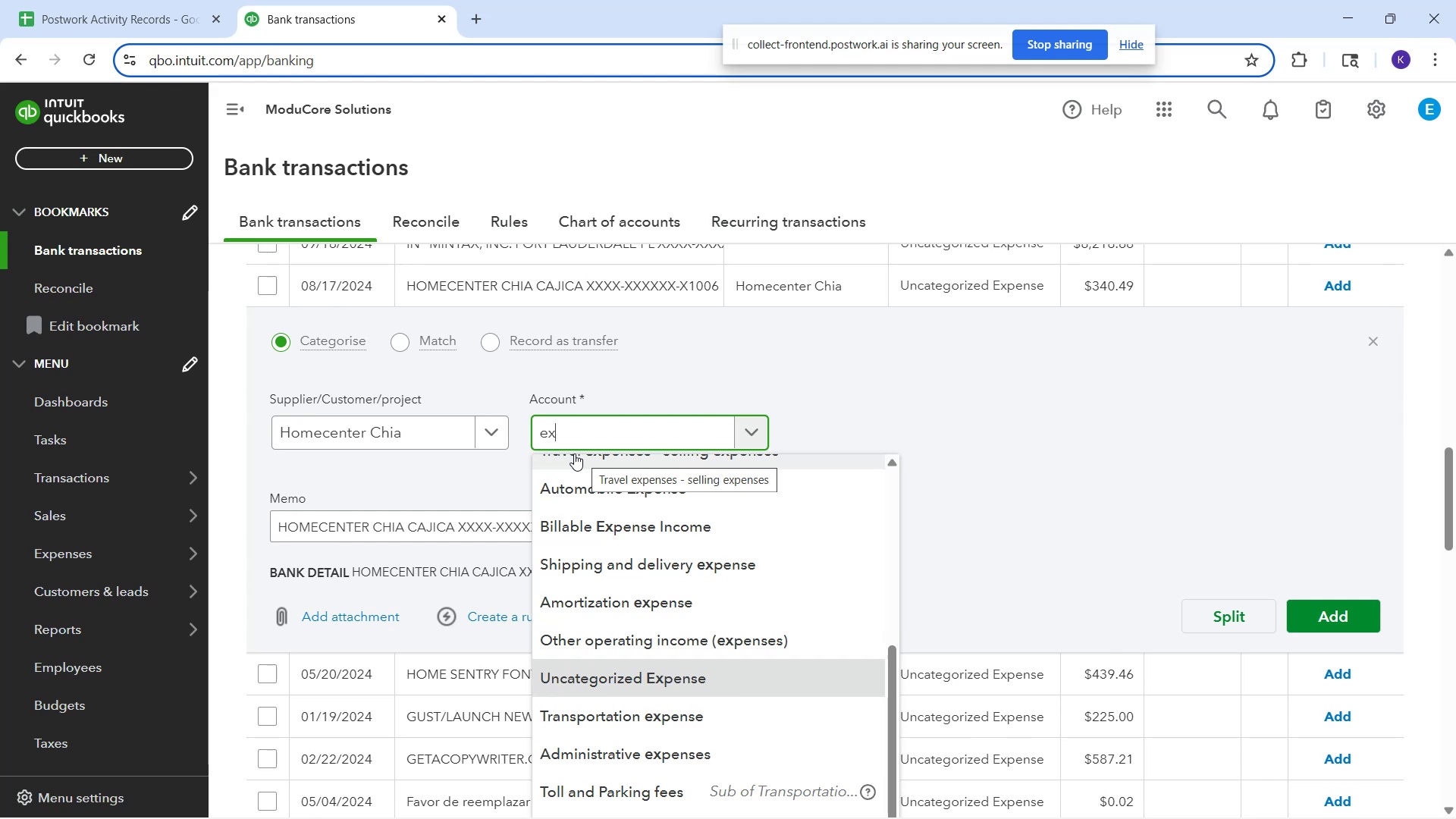 
wait(13.64)
 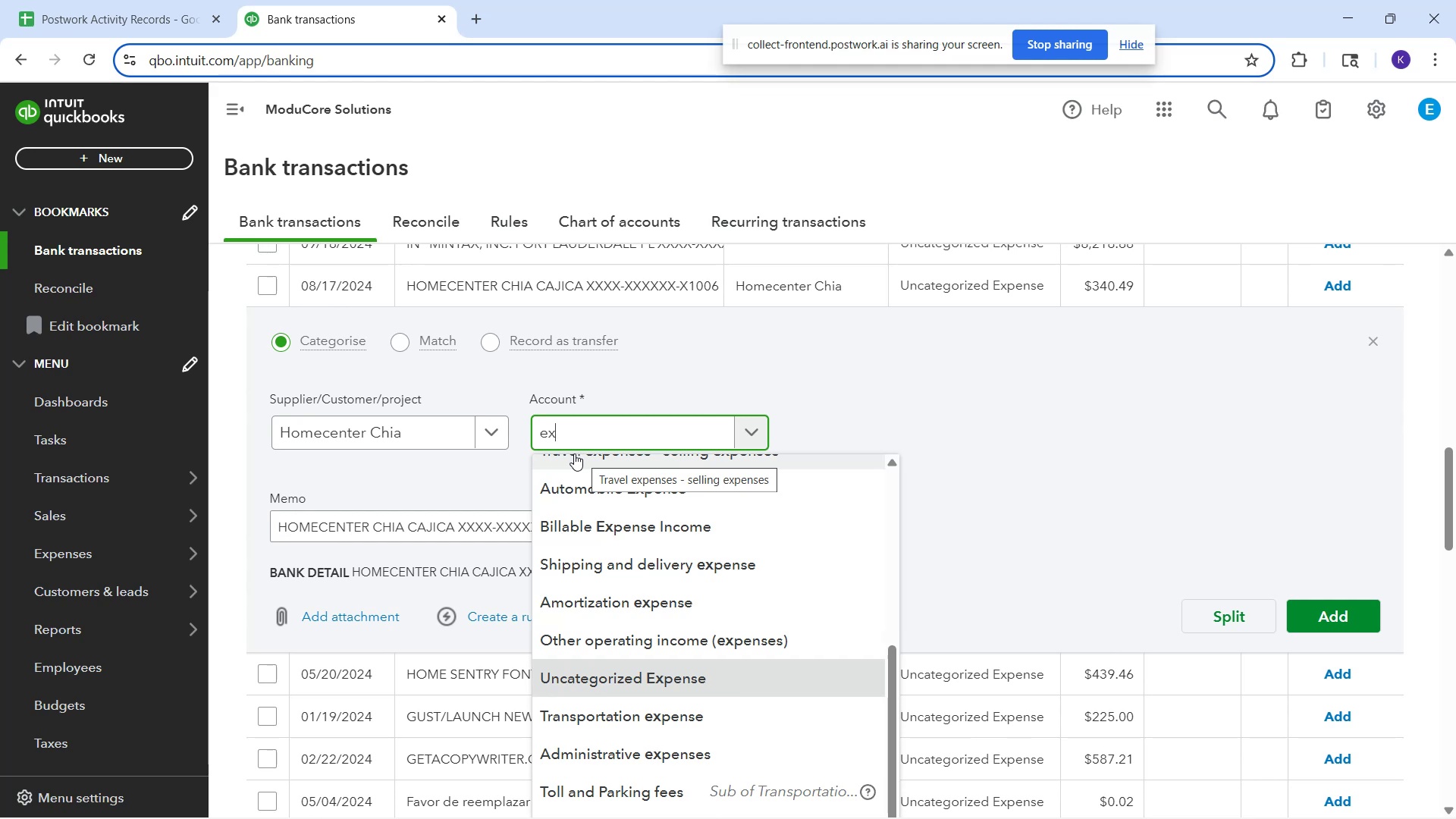 
key(Backspace)
 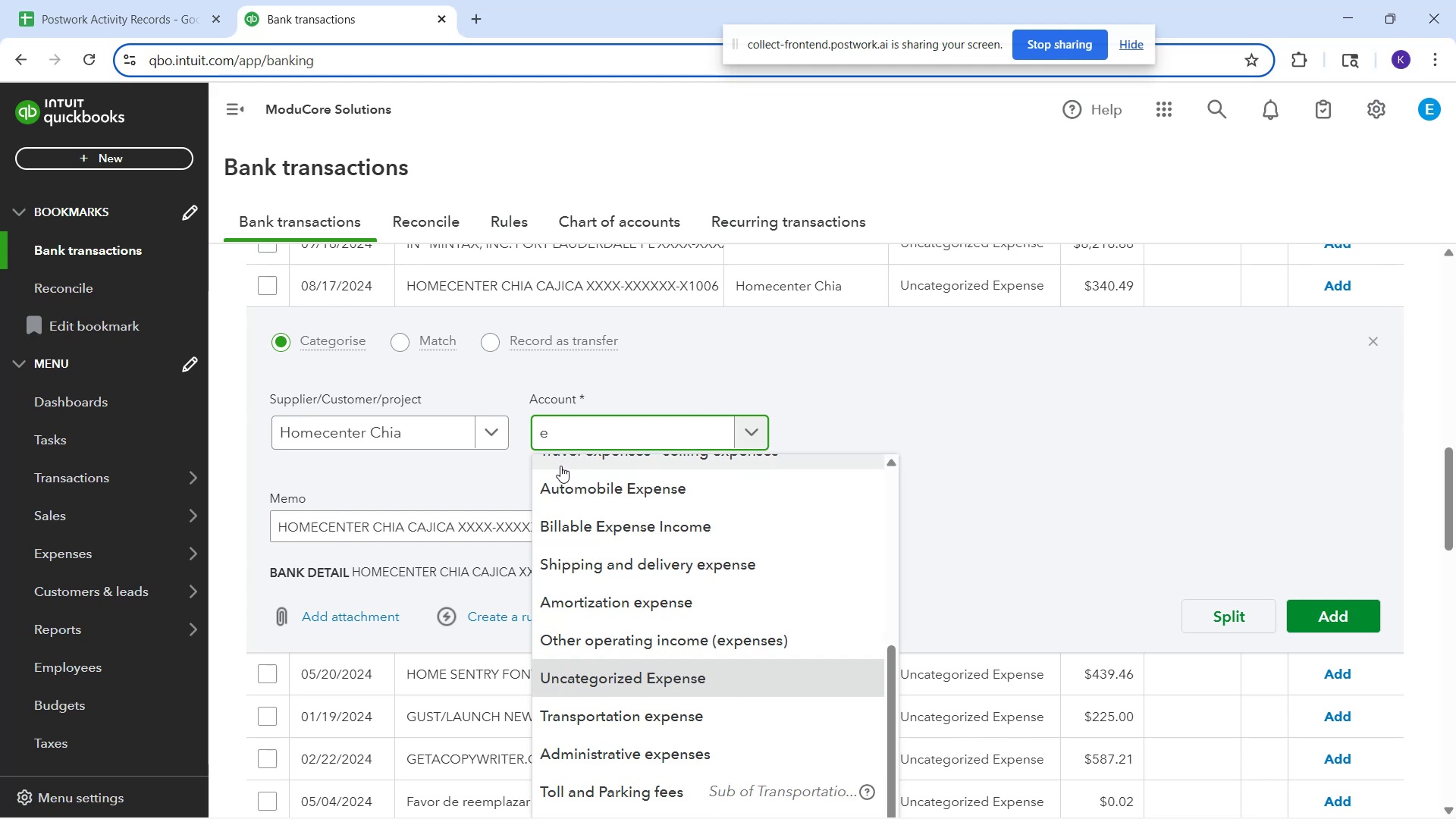 
key(Backspace)
 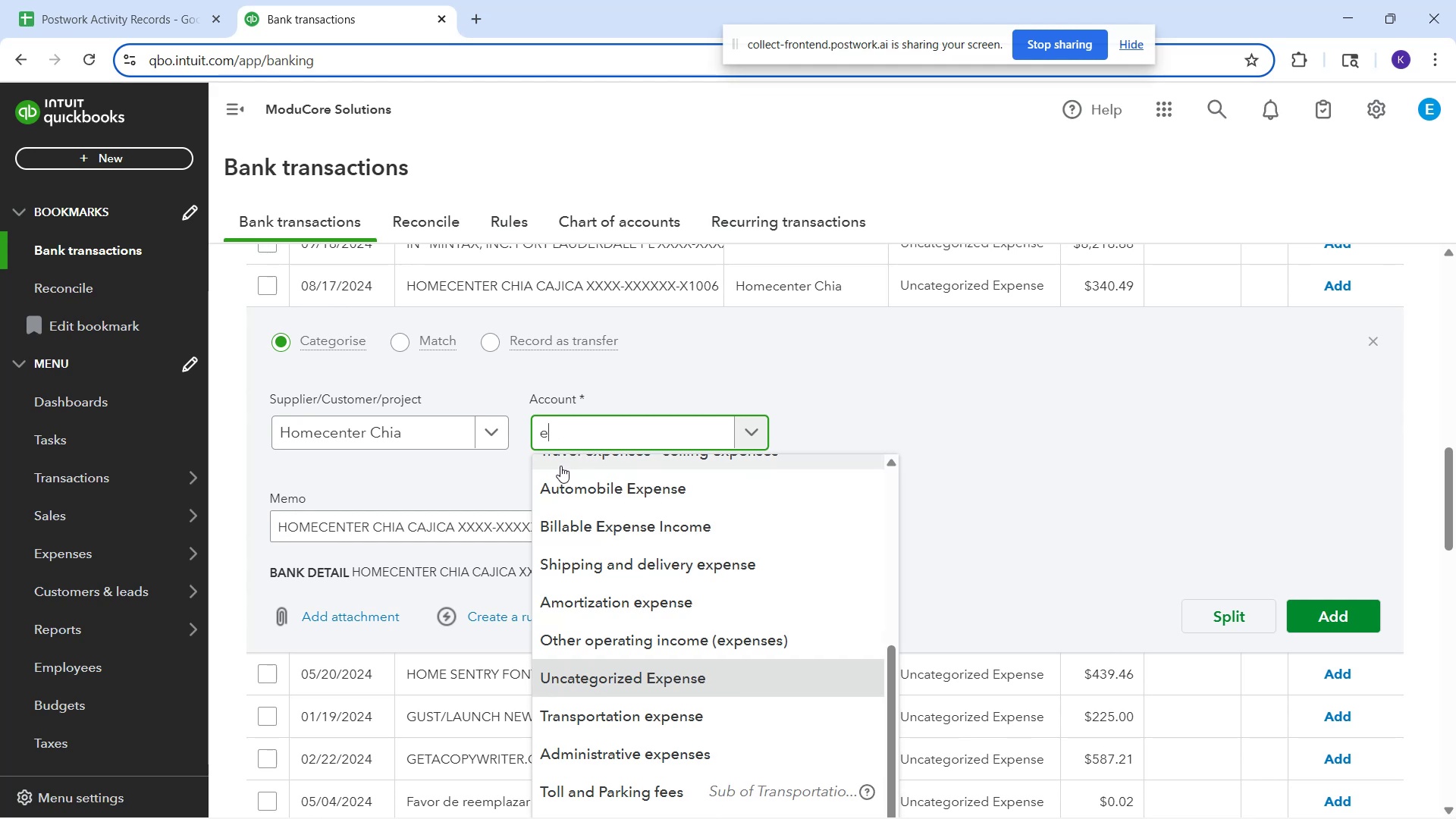 
key(Backspace)
 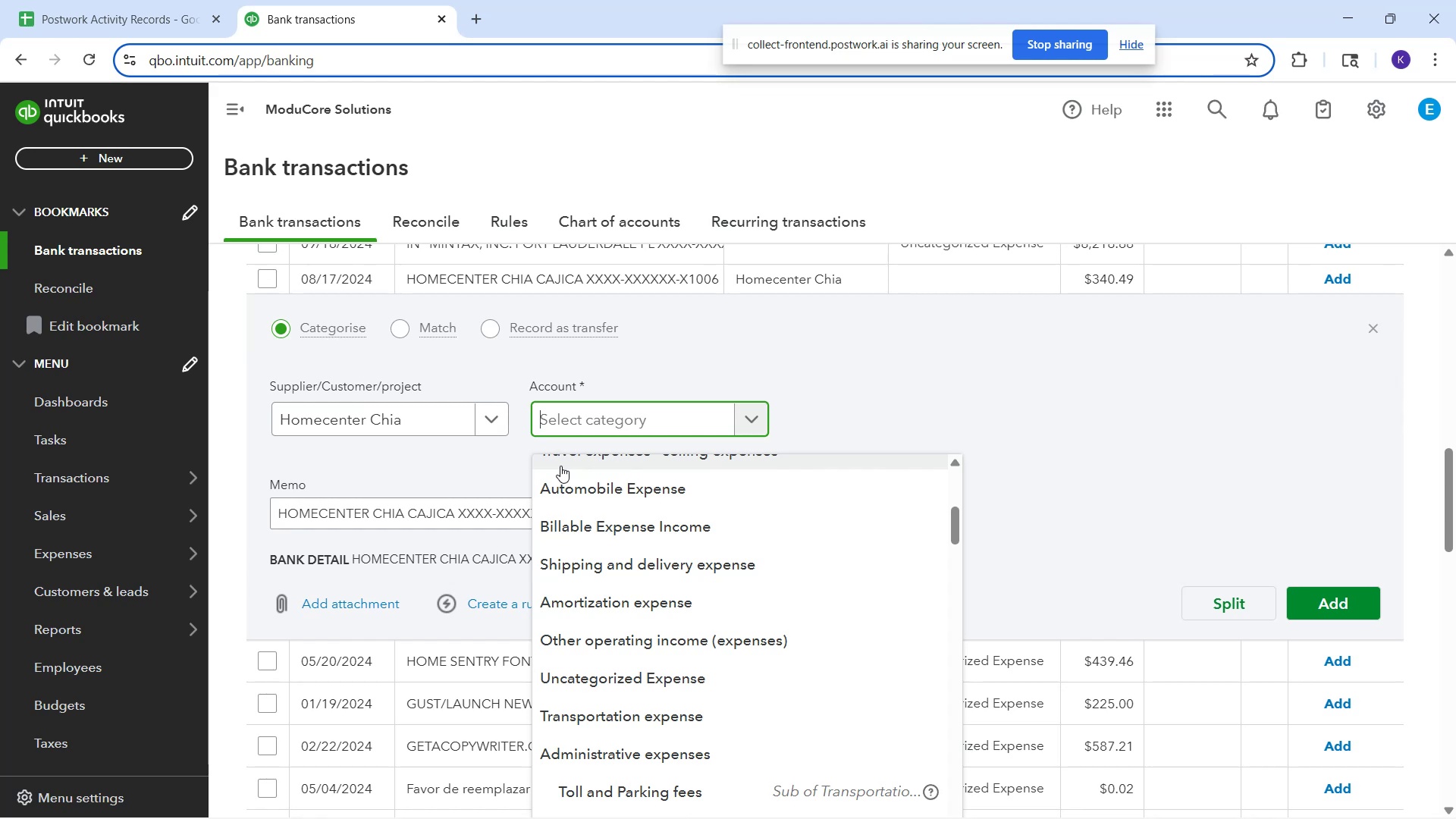 
wait(6.95)
 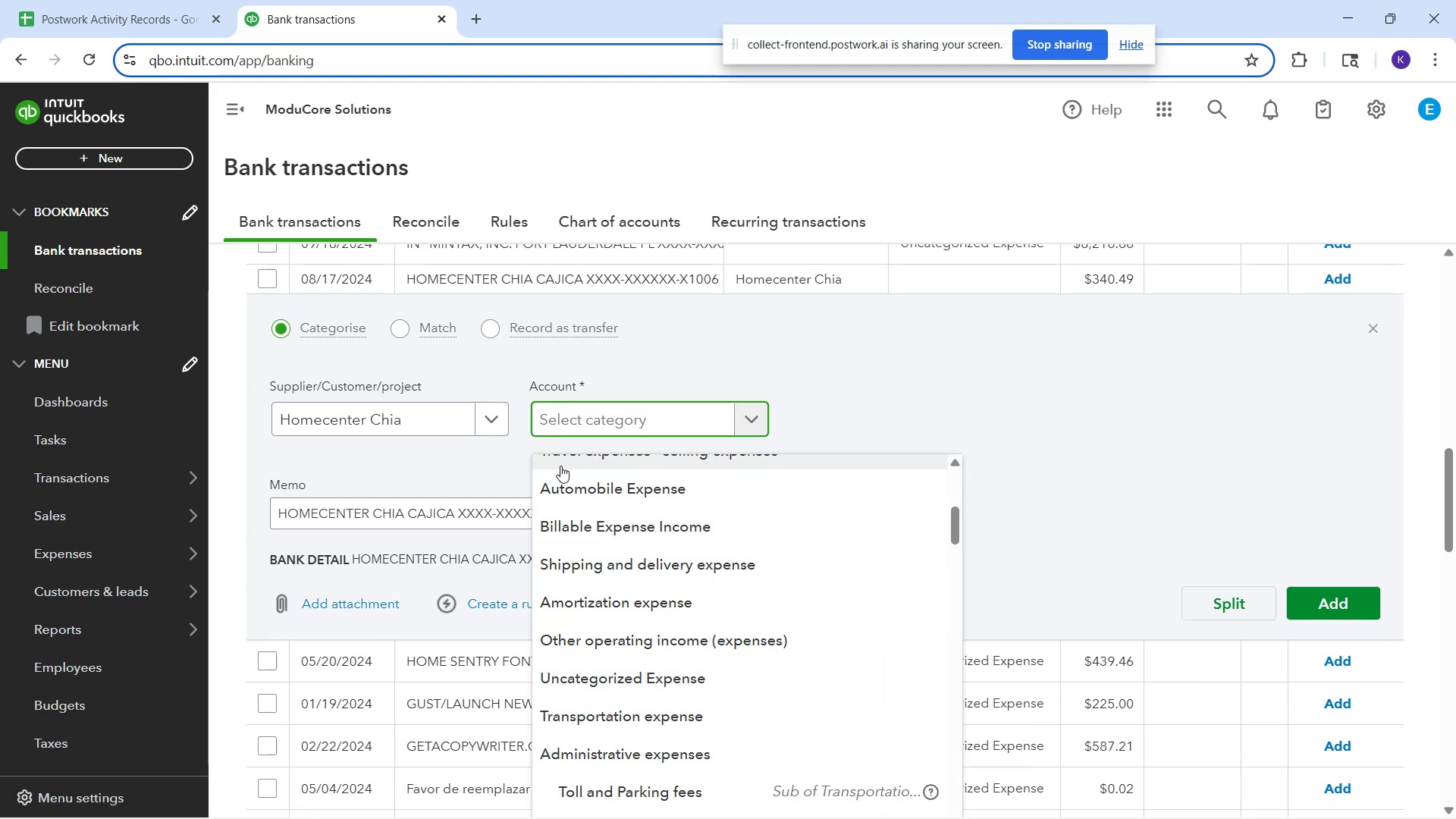 
type(repa)
key(Backspace)
key(Backspace)
key(Backspace)
 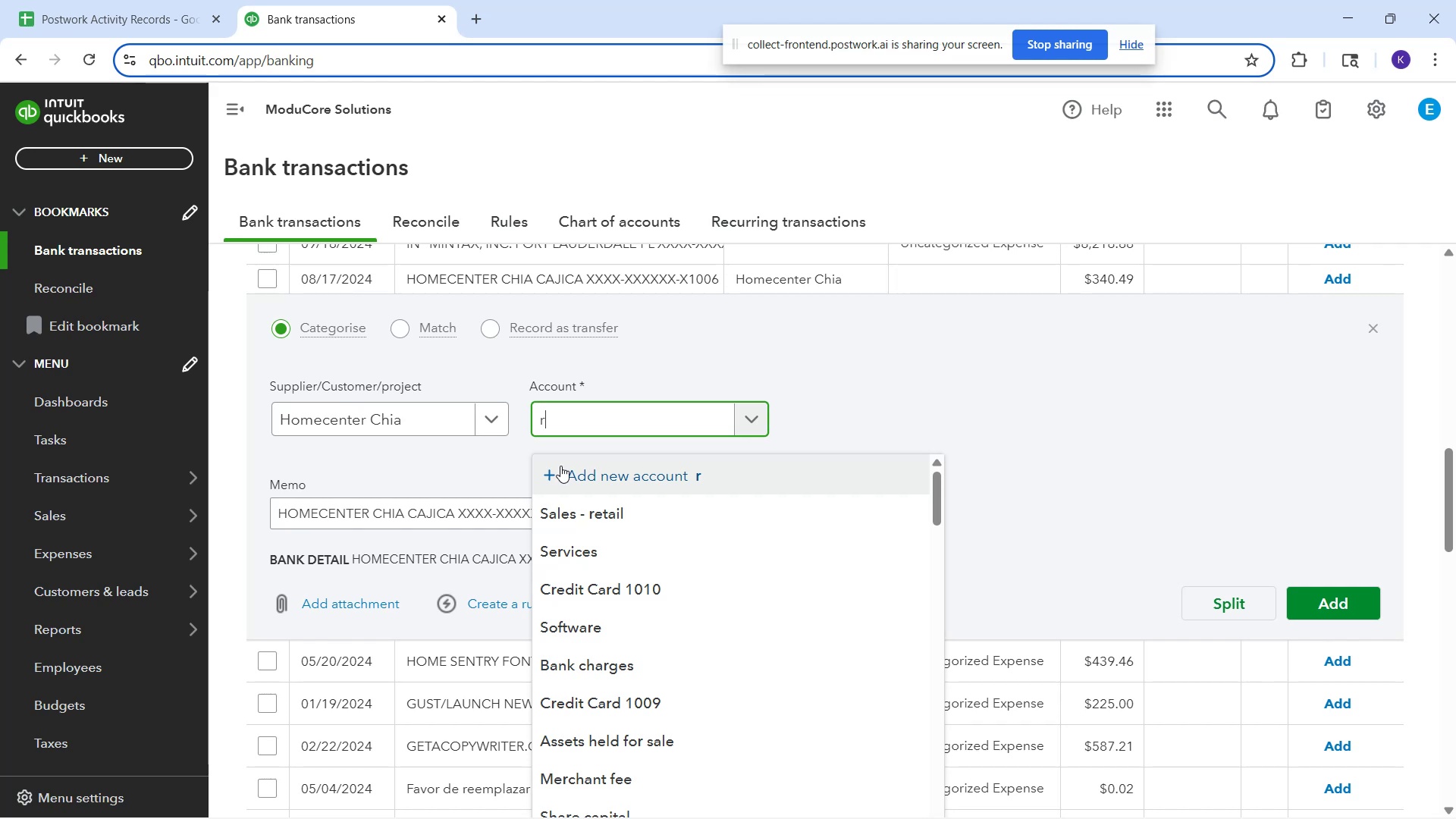 
key(Backspace)
type(supp)
 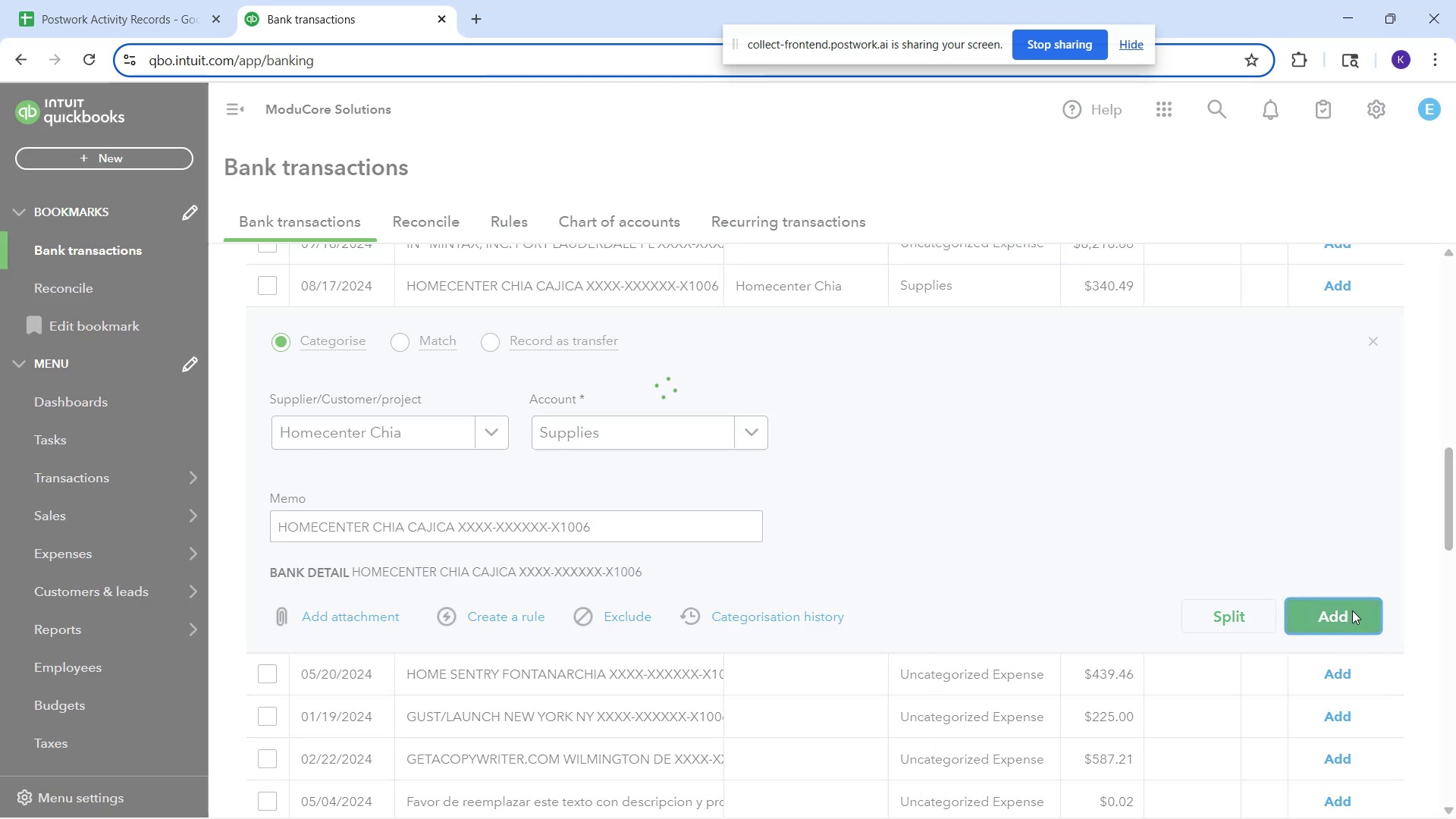 
wait(11.27)
 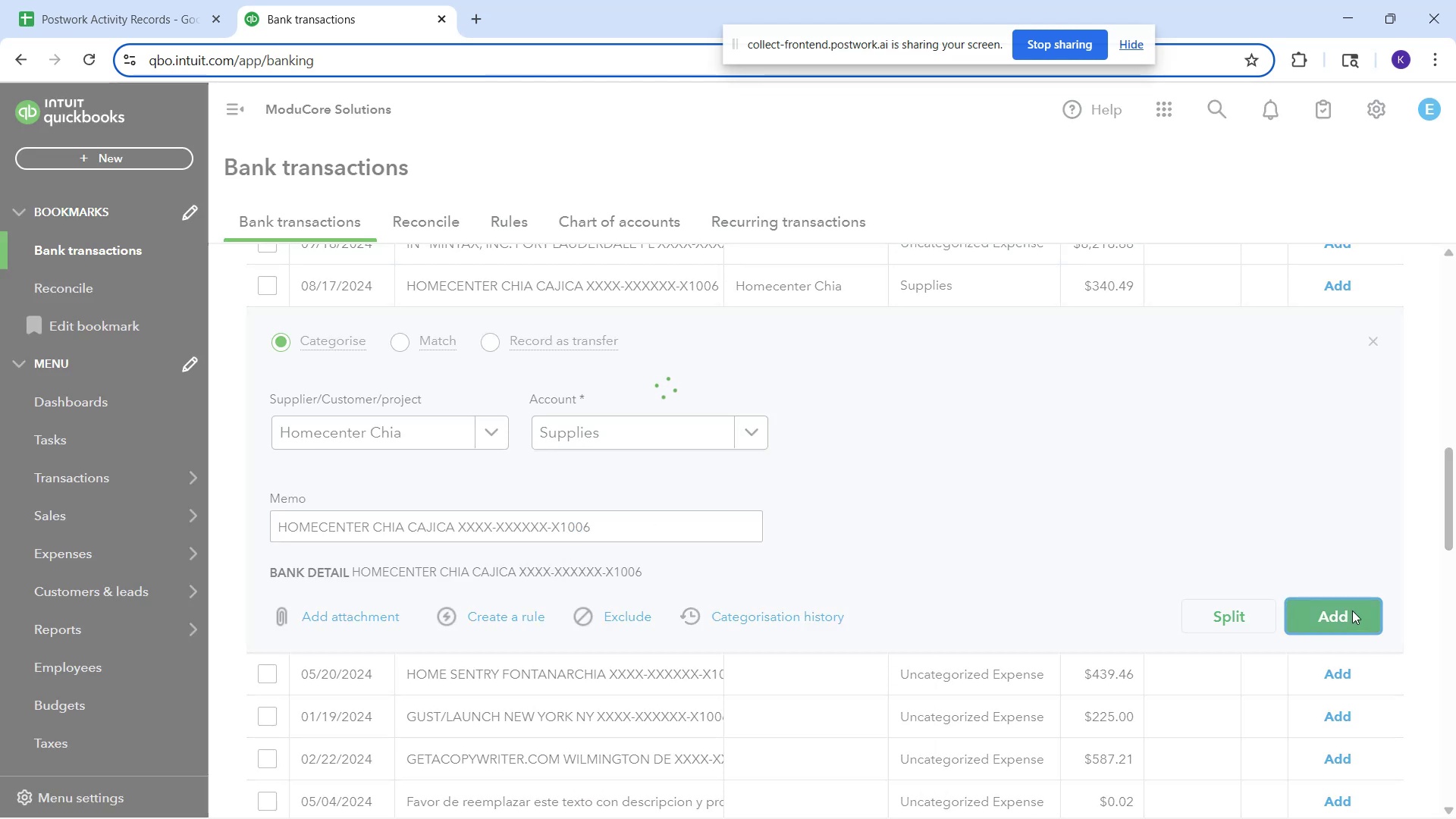 
scroll: coordinate [579, 563], scroll_direction: down, amount: 16.0
 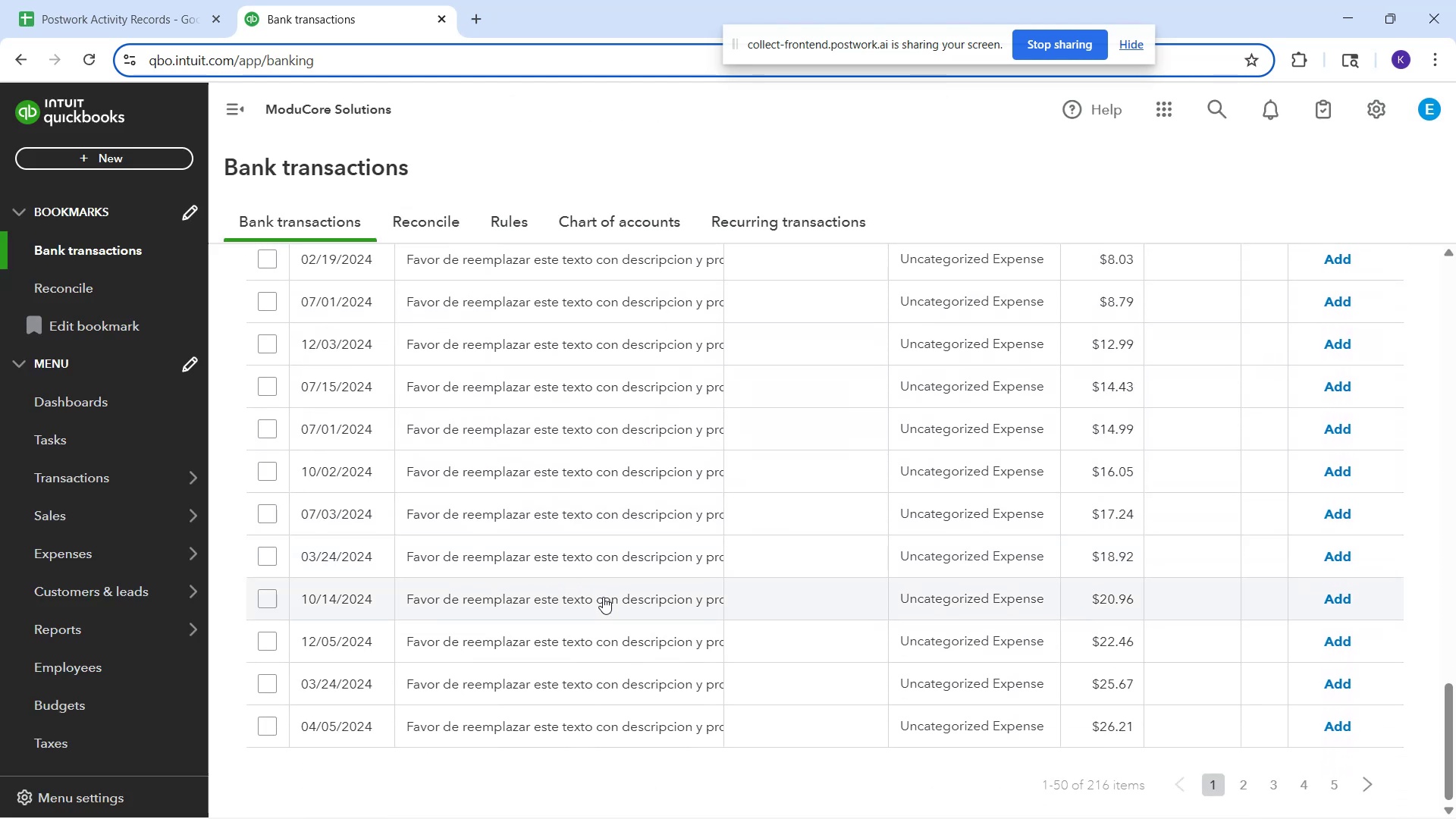 
scroll: coordinate [563, 554], scroll_direction: up, amount: 23.0
 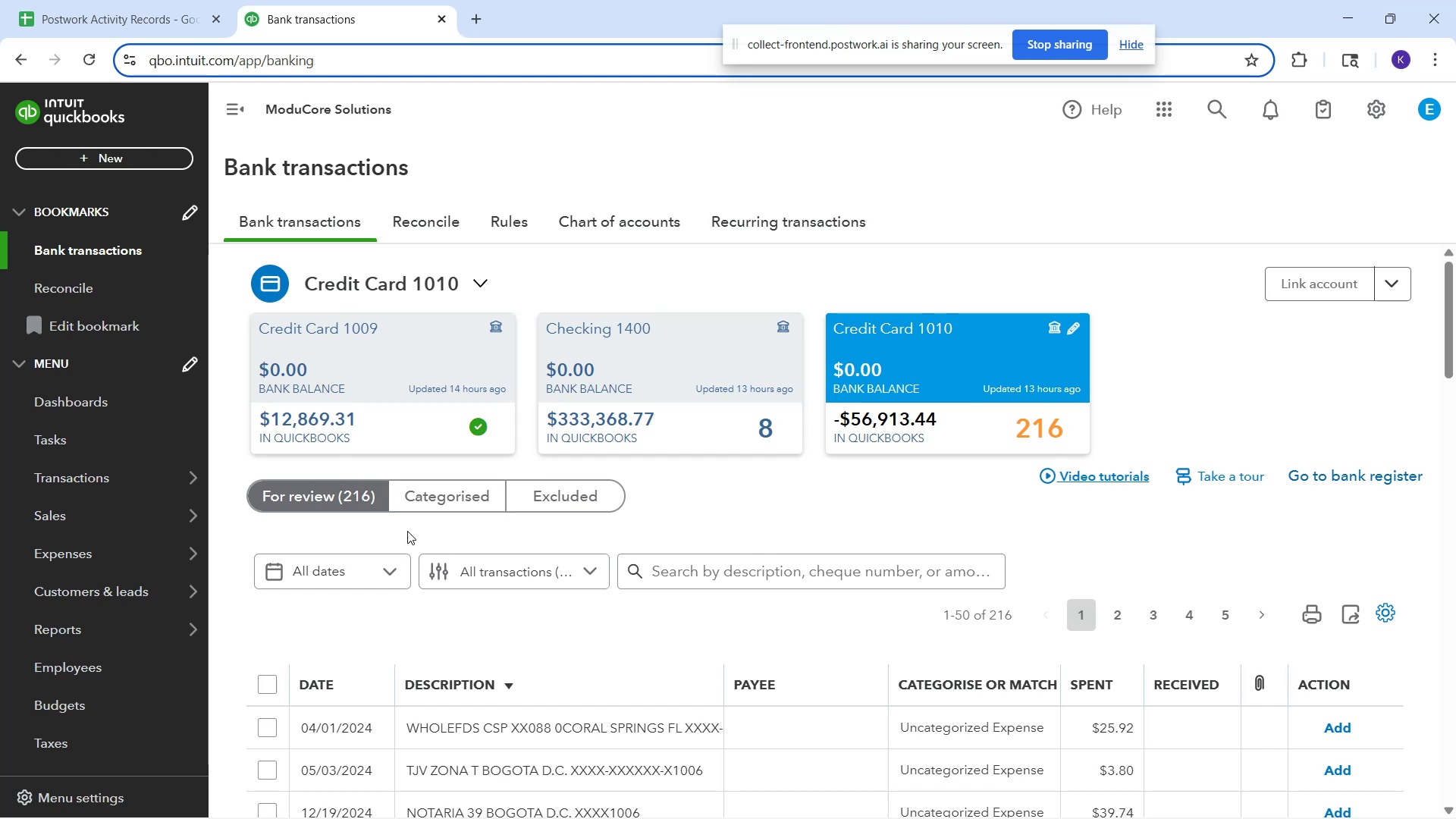 
left_click([440, 495])
 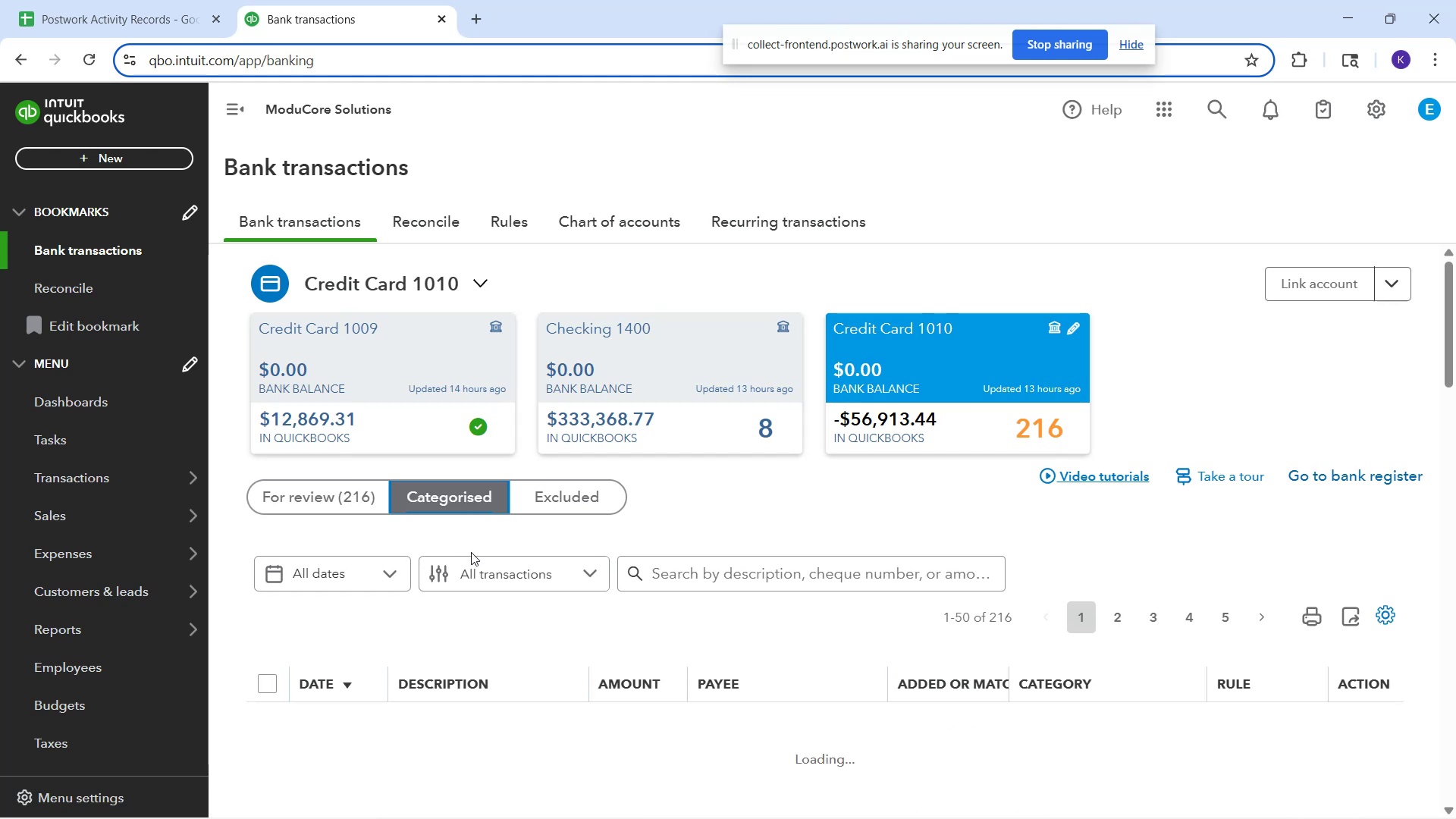 
scroll: coordinate [585, 704], scroll_direction: down, amount: 18.0
 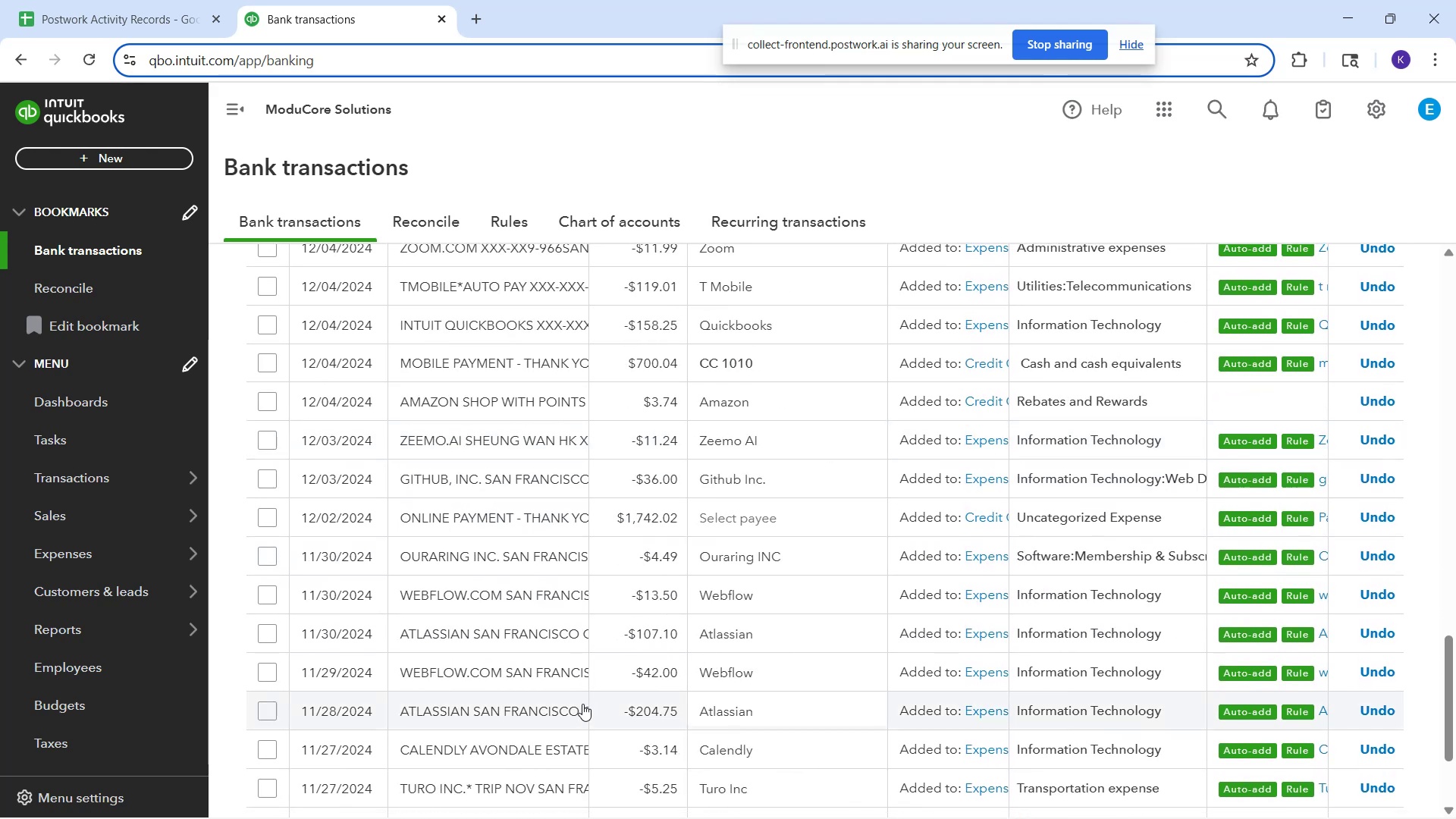 
scroll: coordinate [579, 704], scroll_direction: down, amount: 5.0
 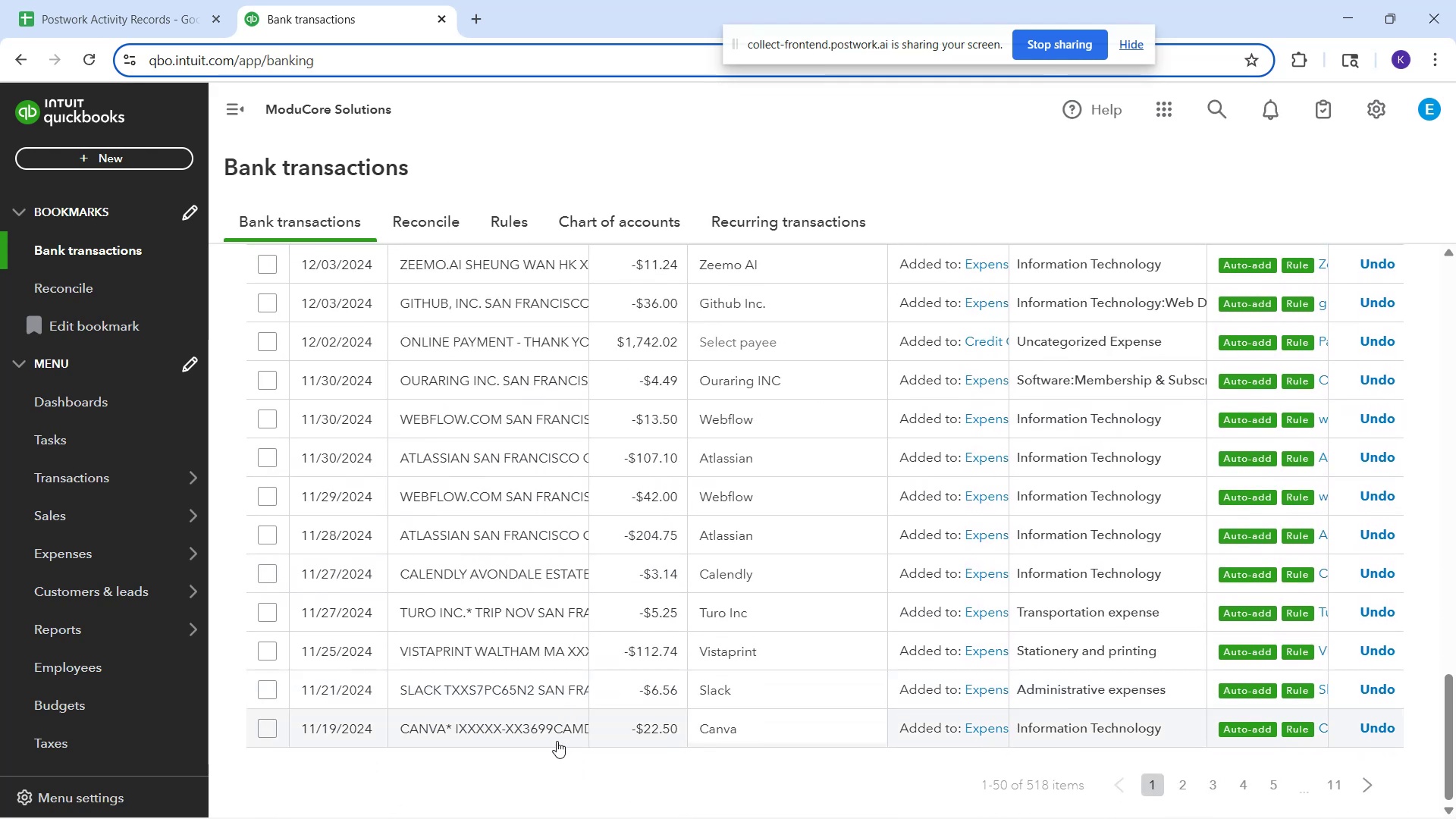 
scroll: coordinate [513, 693], scroll_direction: up, amount: 14.0
 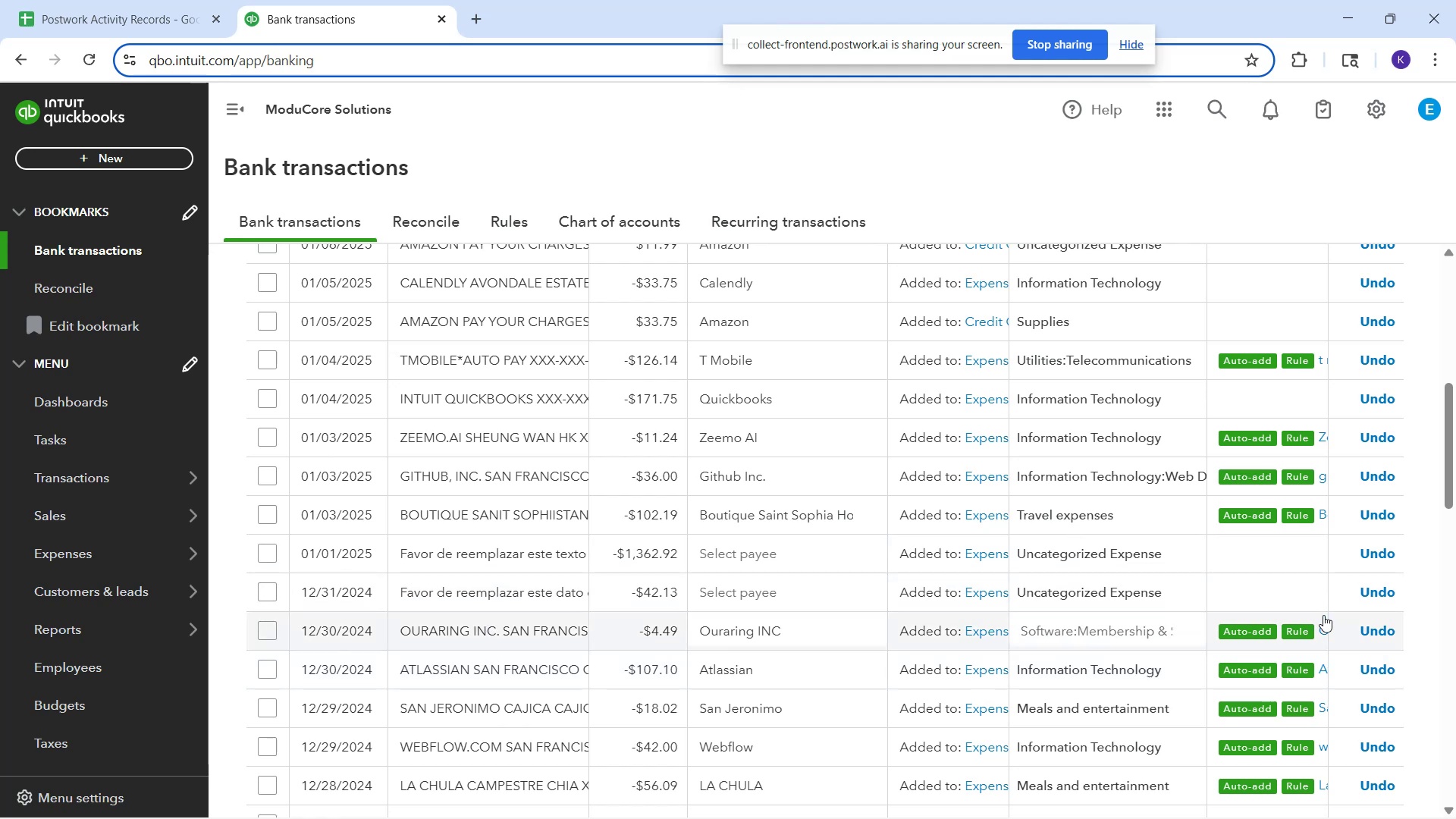 
wait(16.77)
 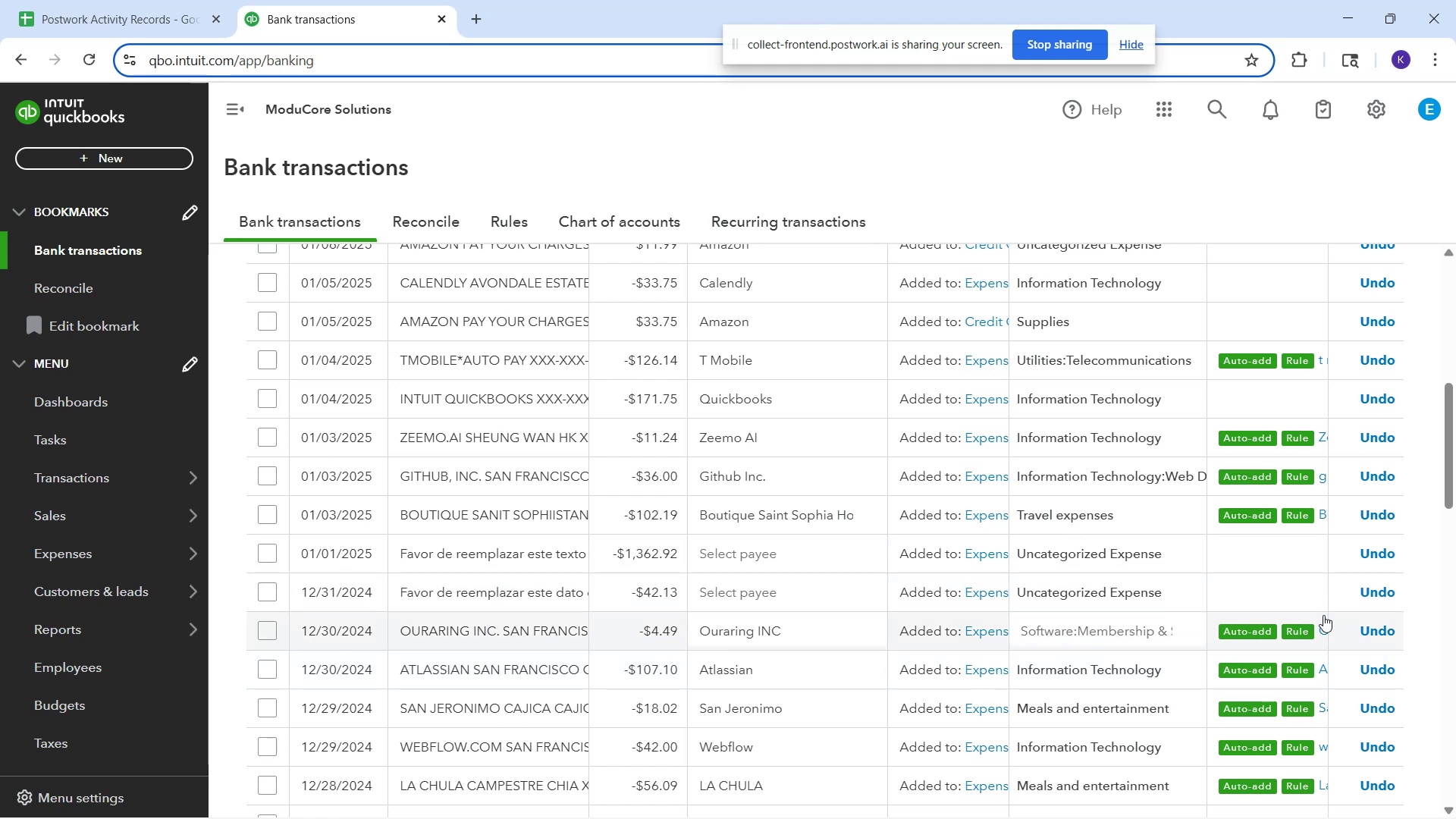 
scroll: coordinate [245, 301], scroll_direction: up, amount: 4.0
 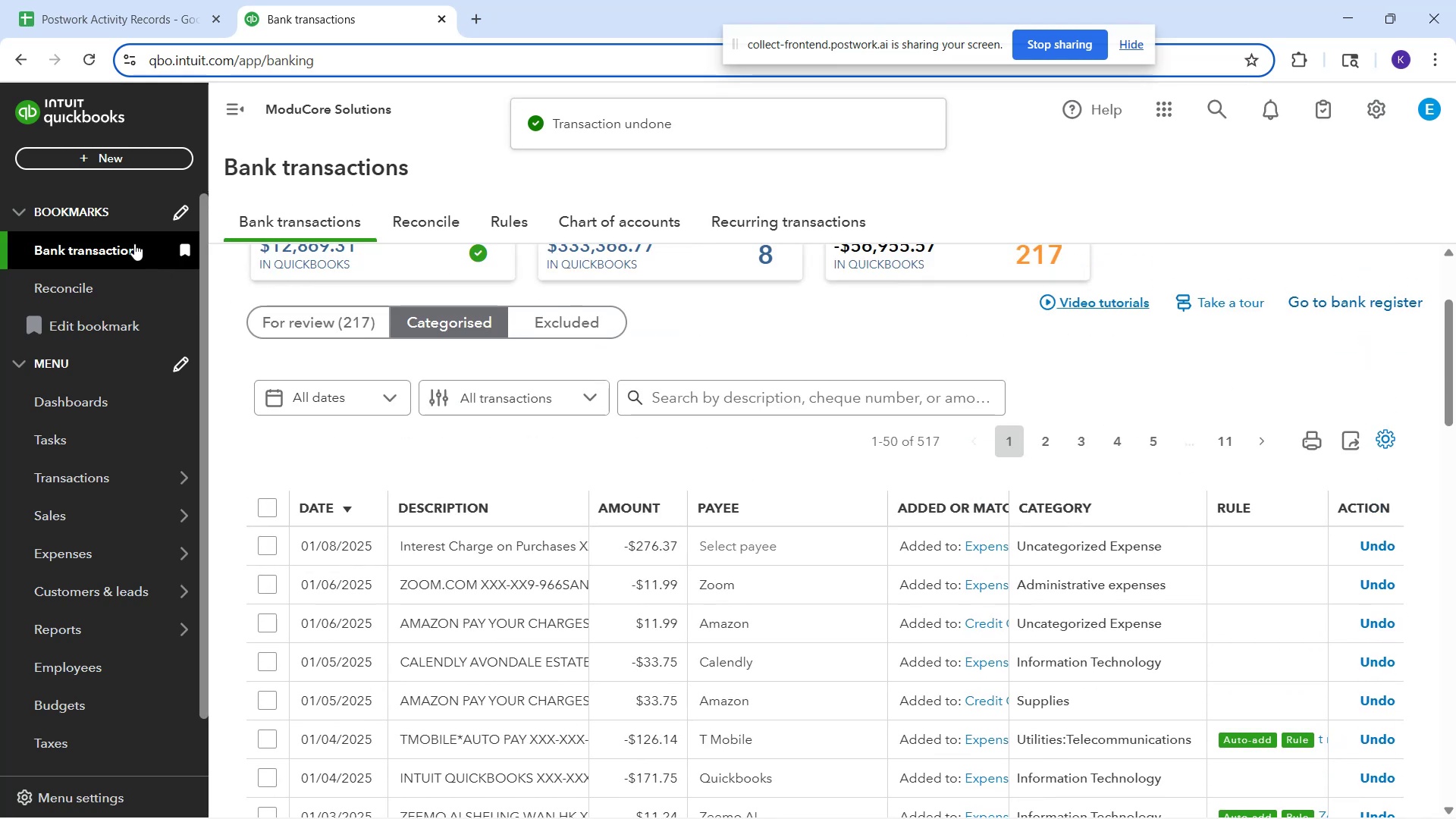 
left_click([133, 243])
 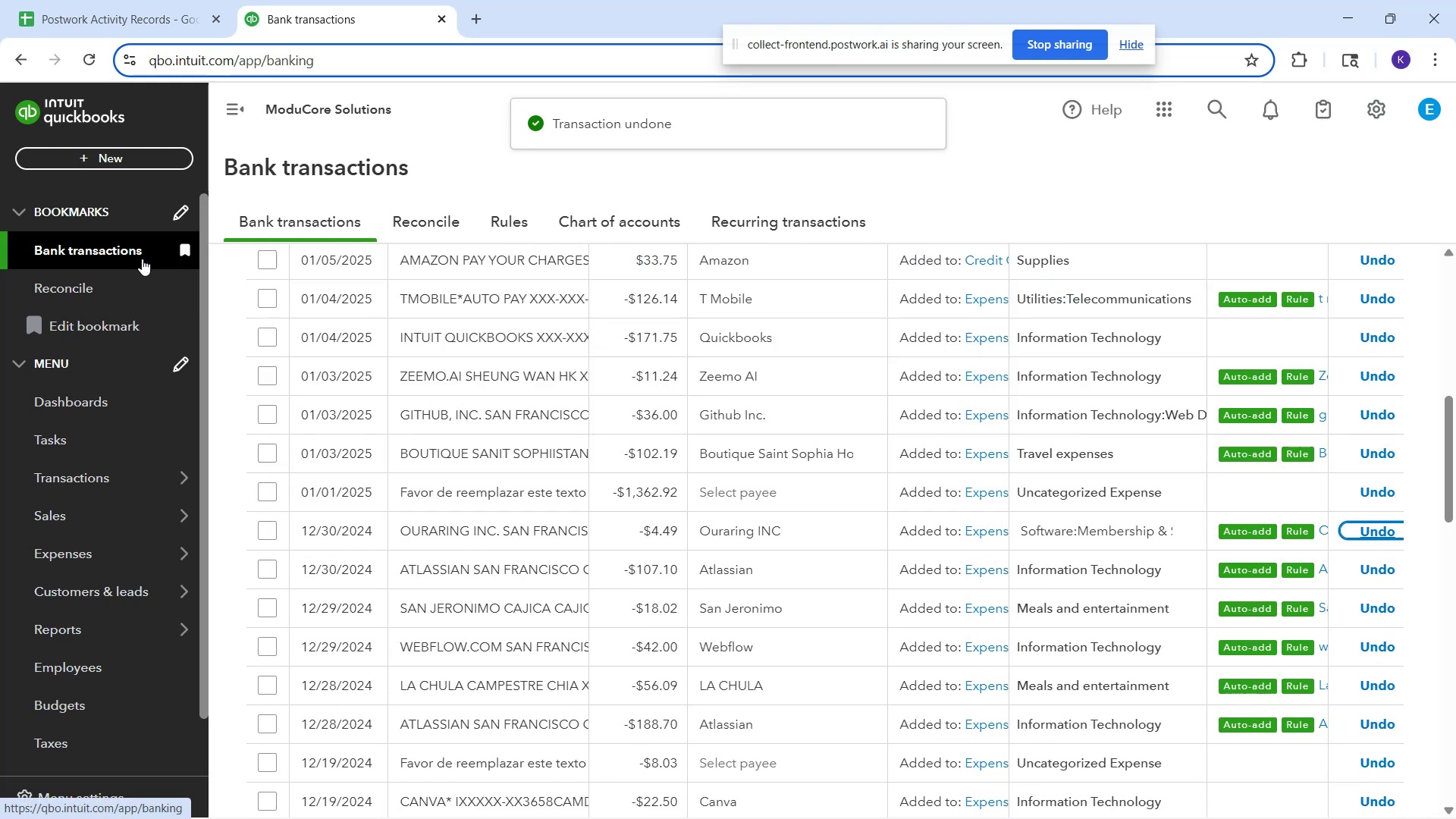 
scroll: coordinate [429, 344], scroll_direction: up, amount: 10.0
 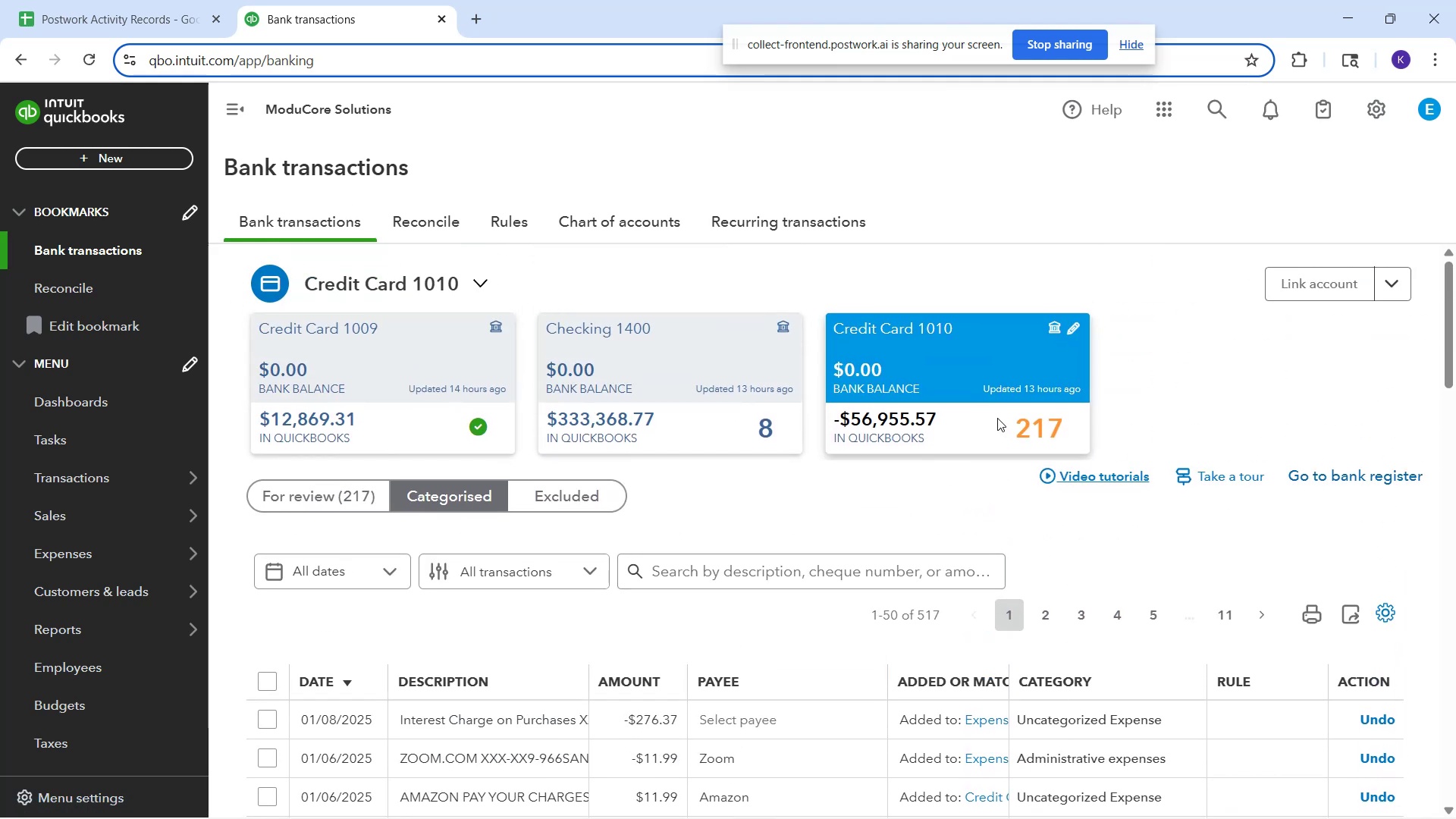 
left_click([386, 358])
 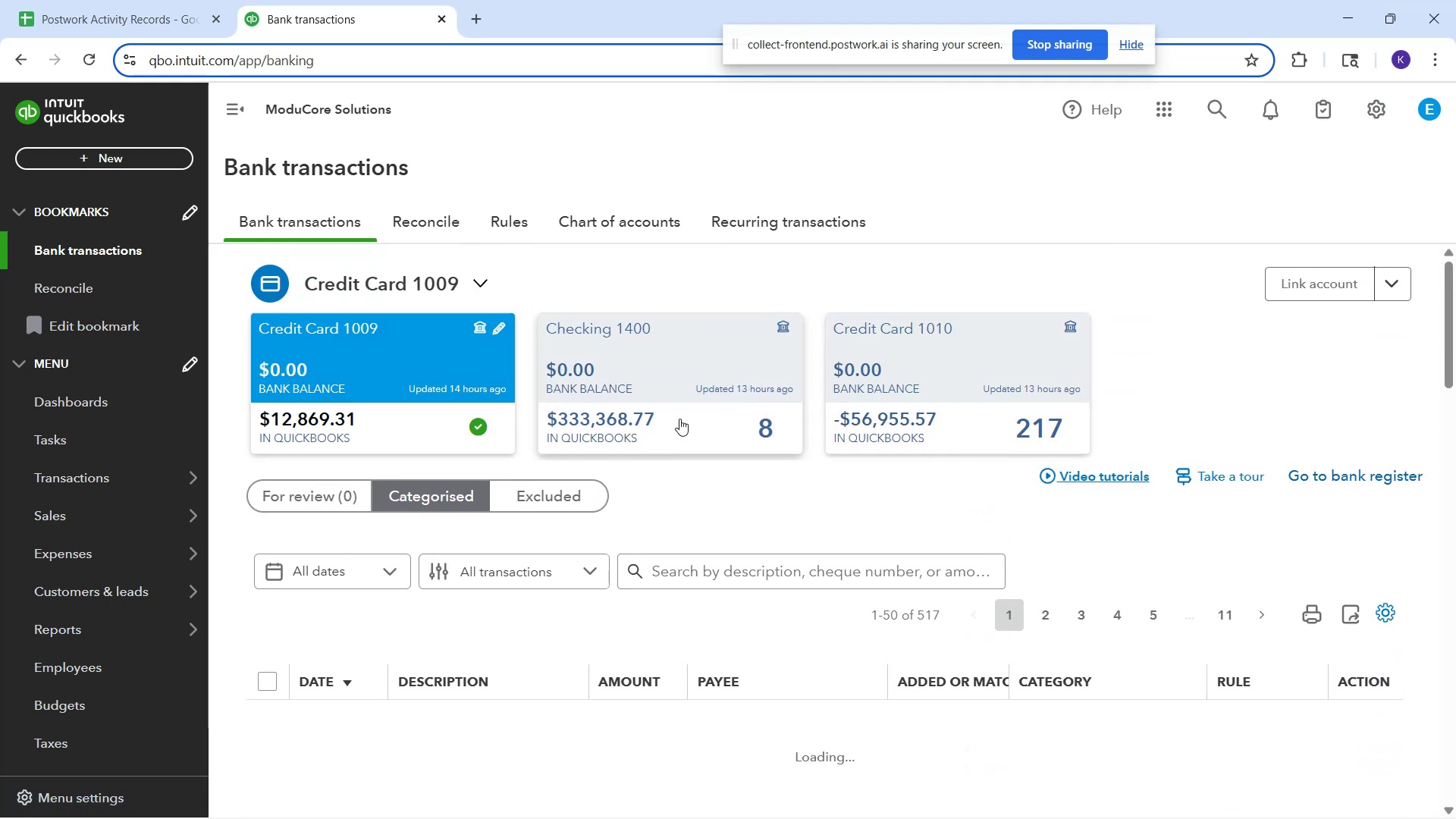 
scroll: coordinate [701, 392], scroll_direction: down, amount: 3.0
 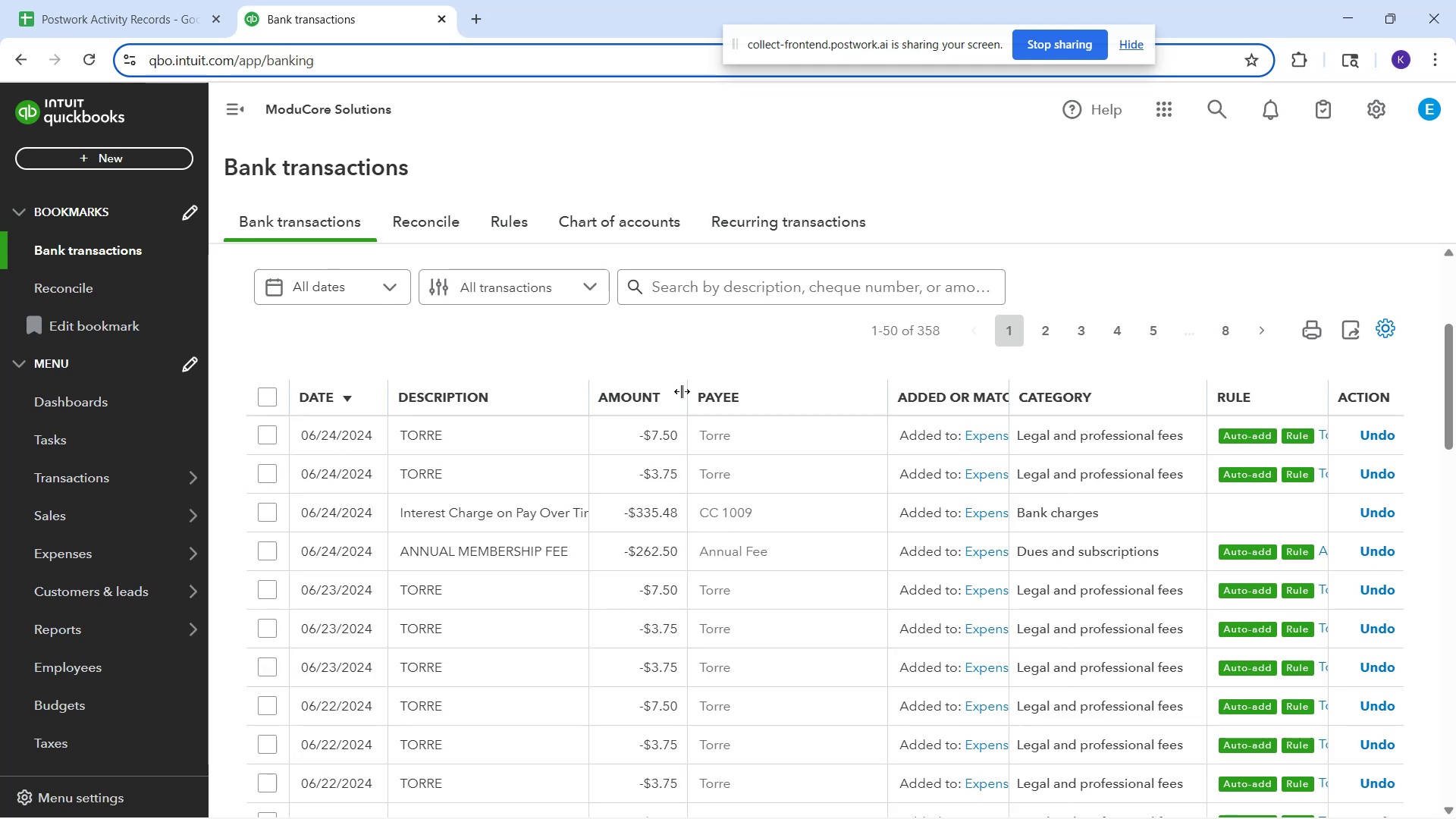 
scroll: coordinate [673, 434], scroll_direction: up, amount: 3.0
 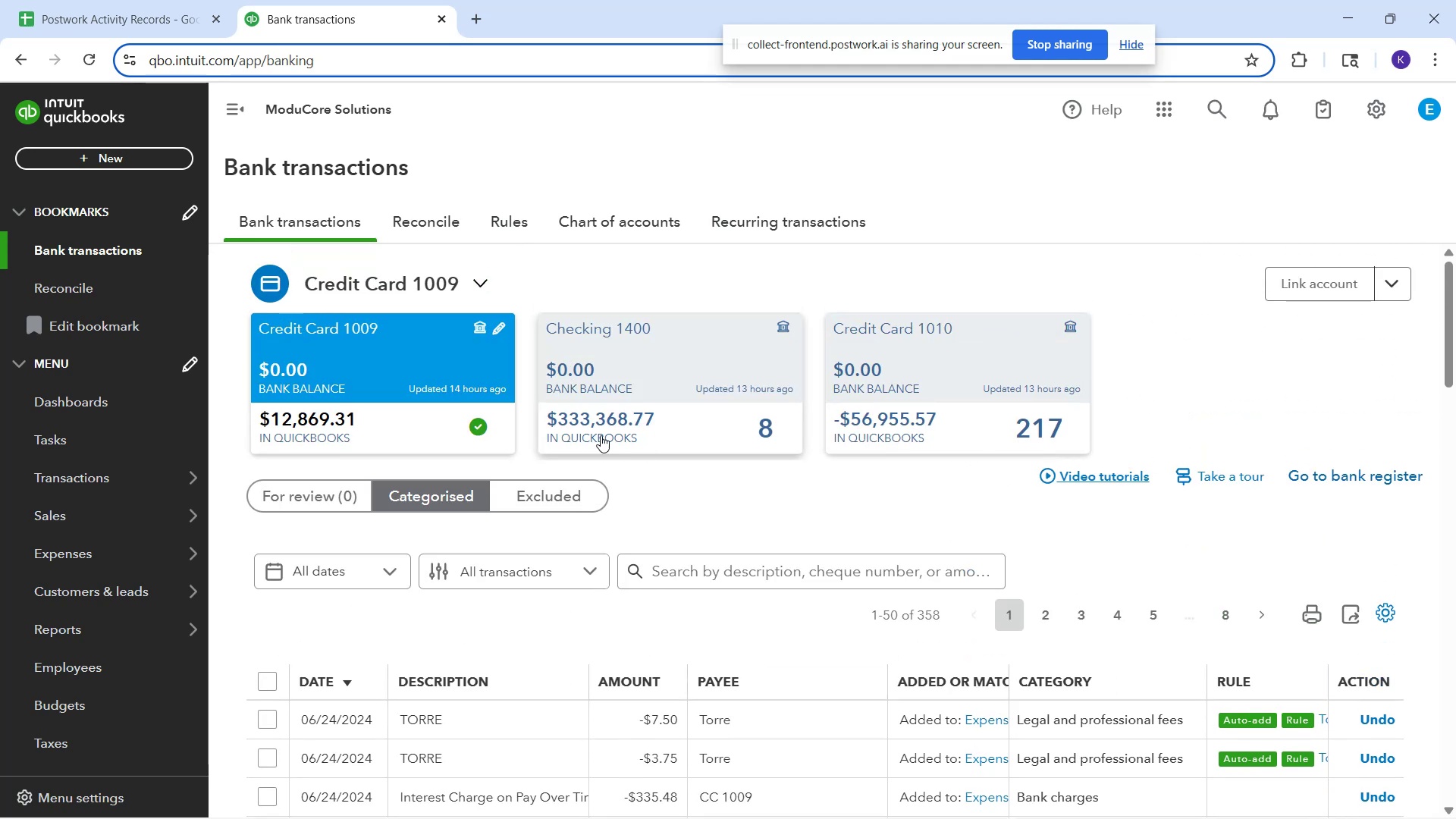 
scroll: coordinate [536, 446], scroll_direction: down, amount: 10.0
 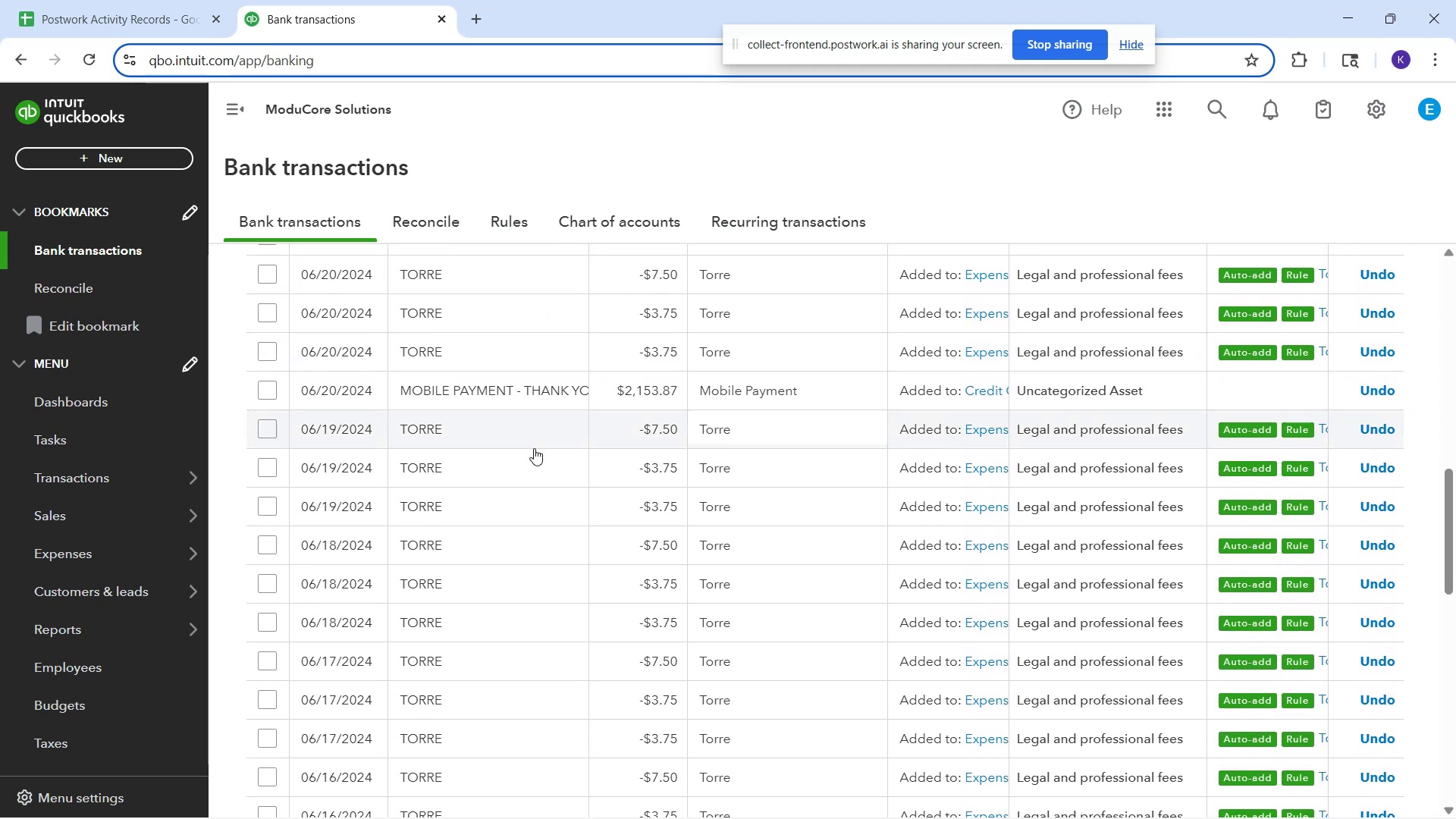 
scroll: coordinate [453, 491], scroll_direction: up, amount: 5.0
 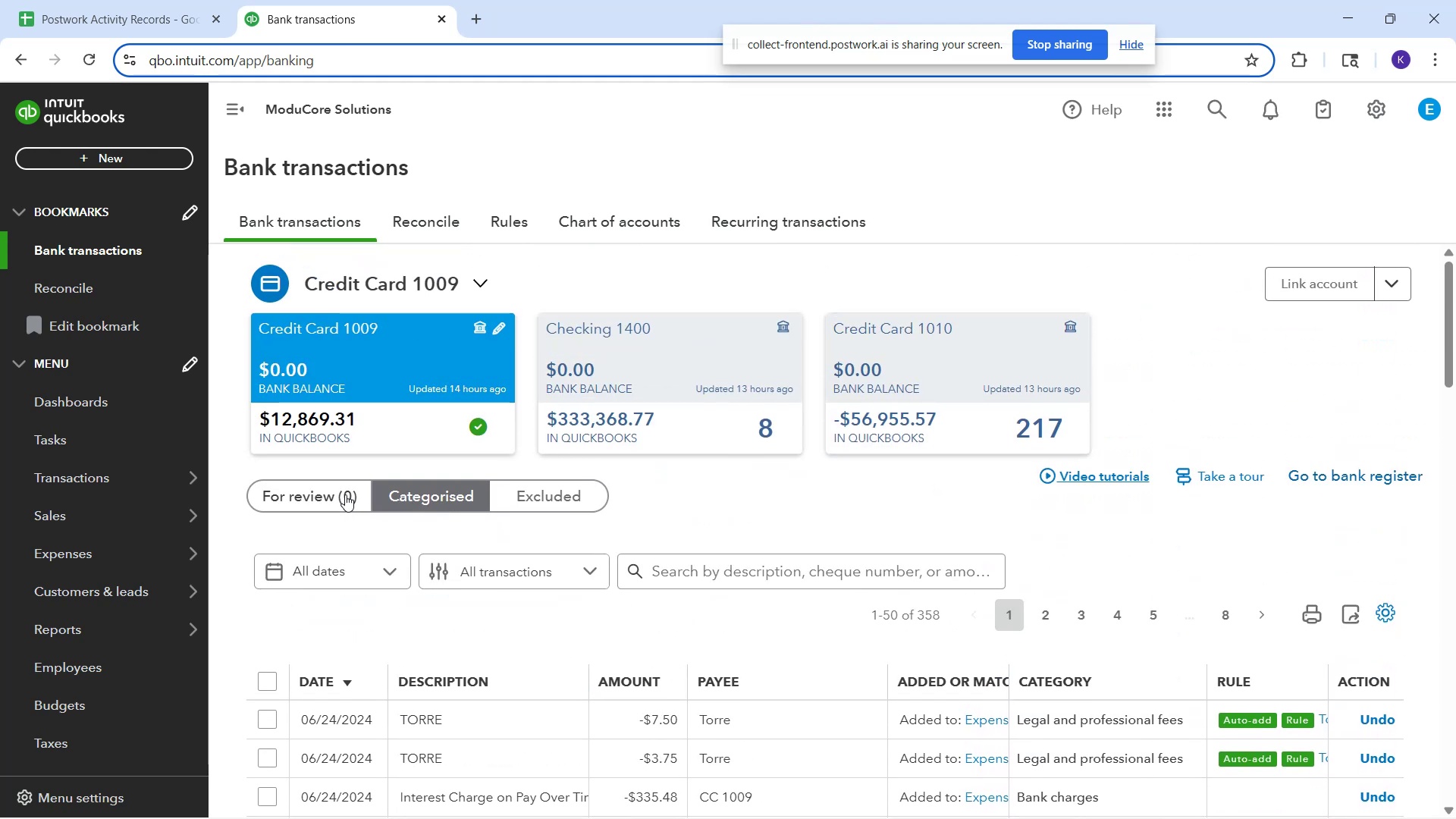 
left_click([334, 484])
 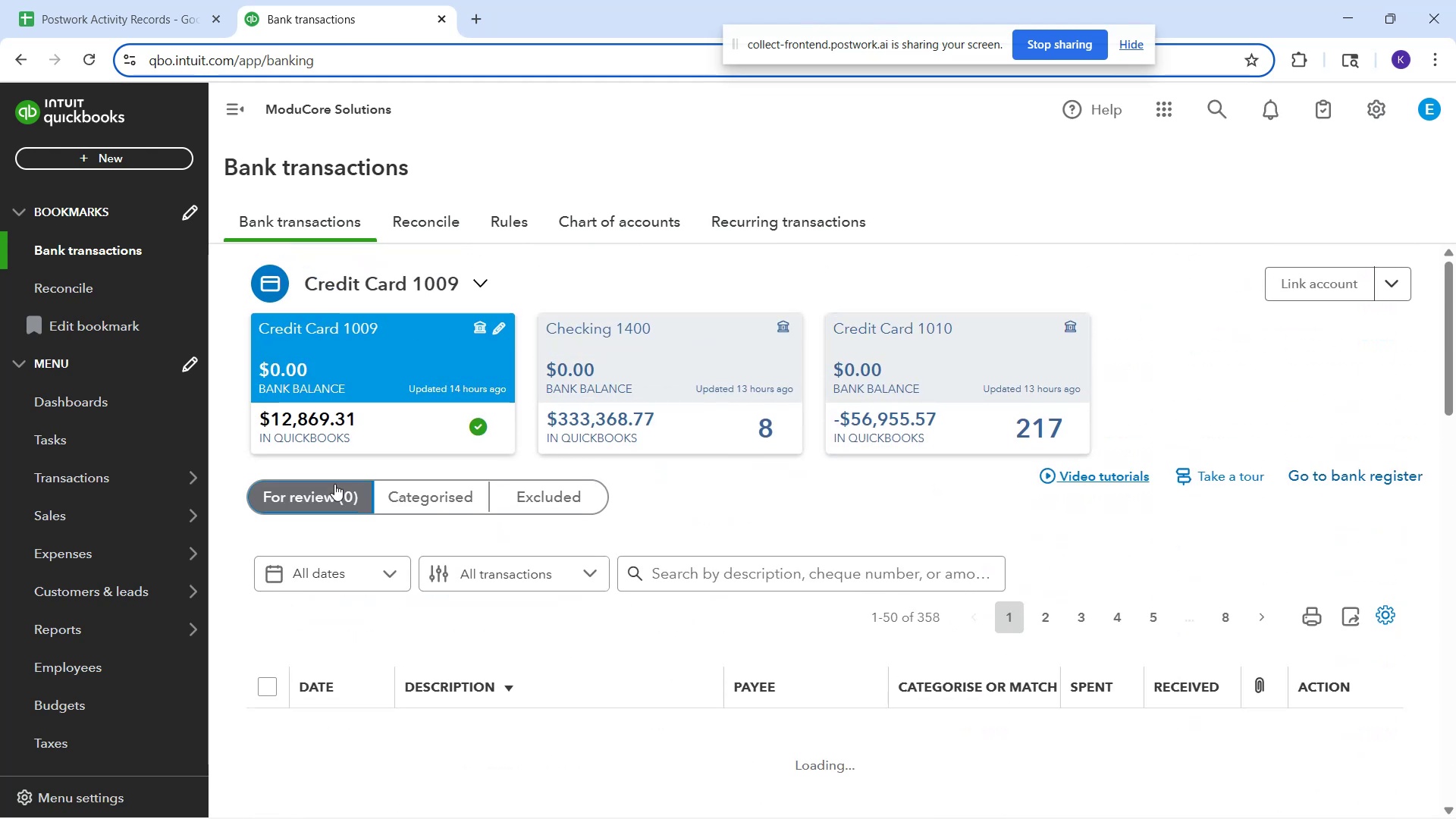 
mouse_move([337, 516])
 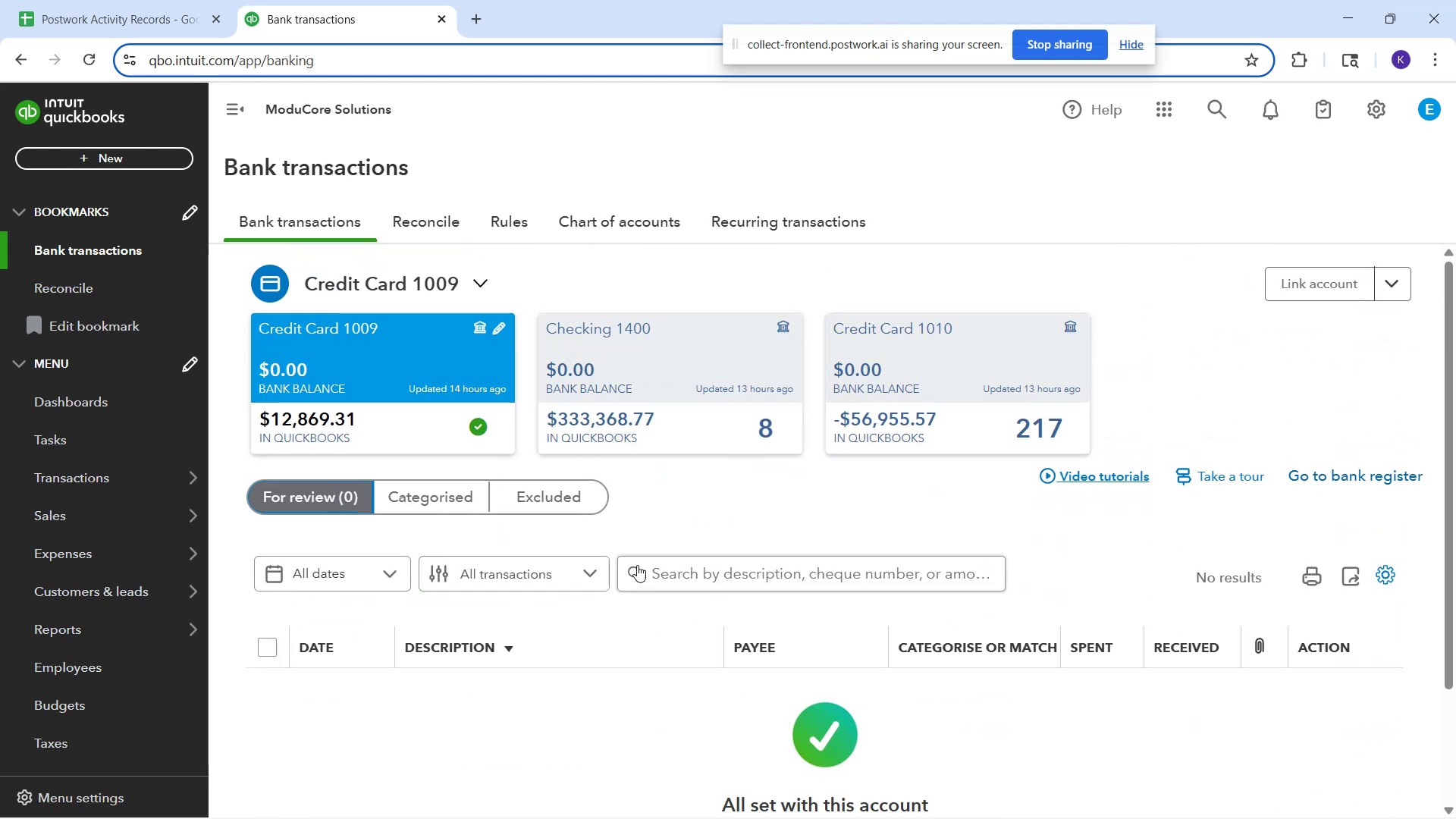 
scroll: coordinate [682, 550], scroll_direction: down, amount: 2.0
 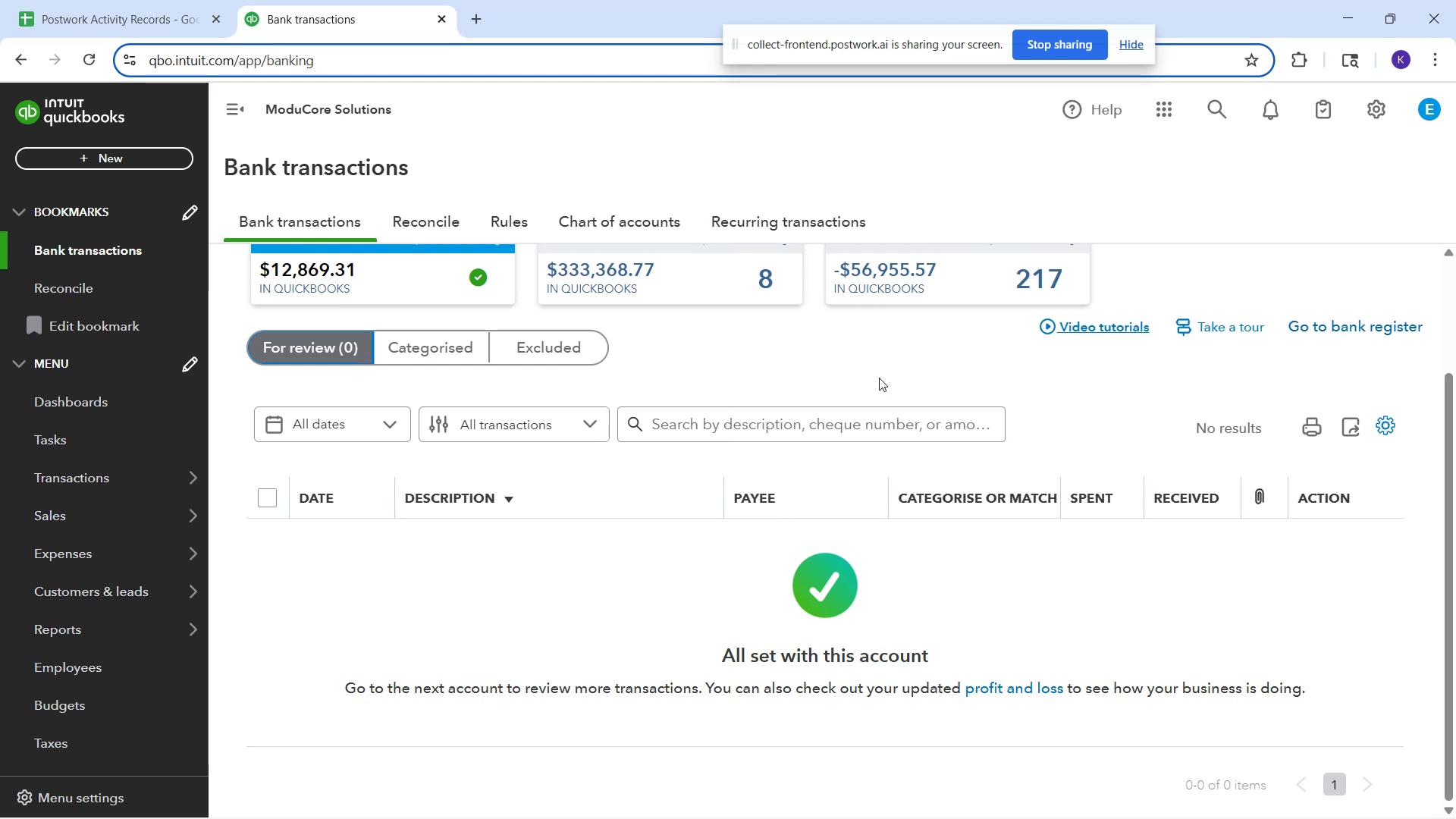 
left_click([788, 383])
 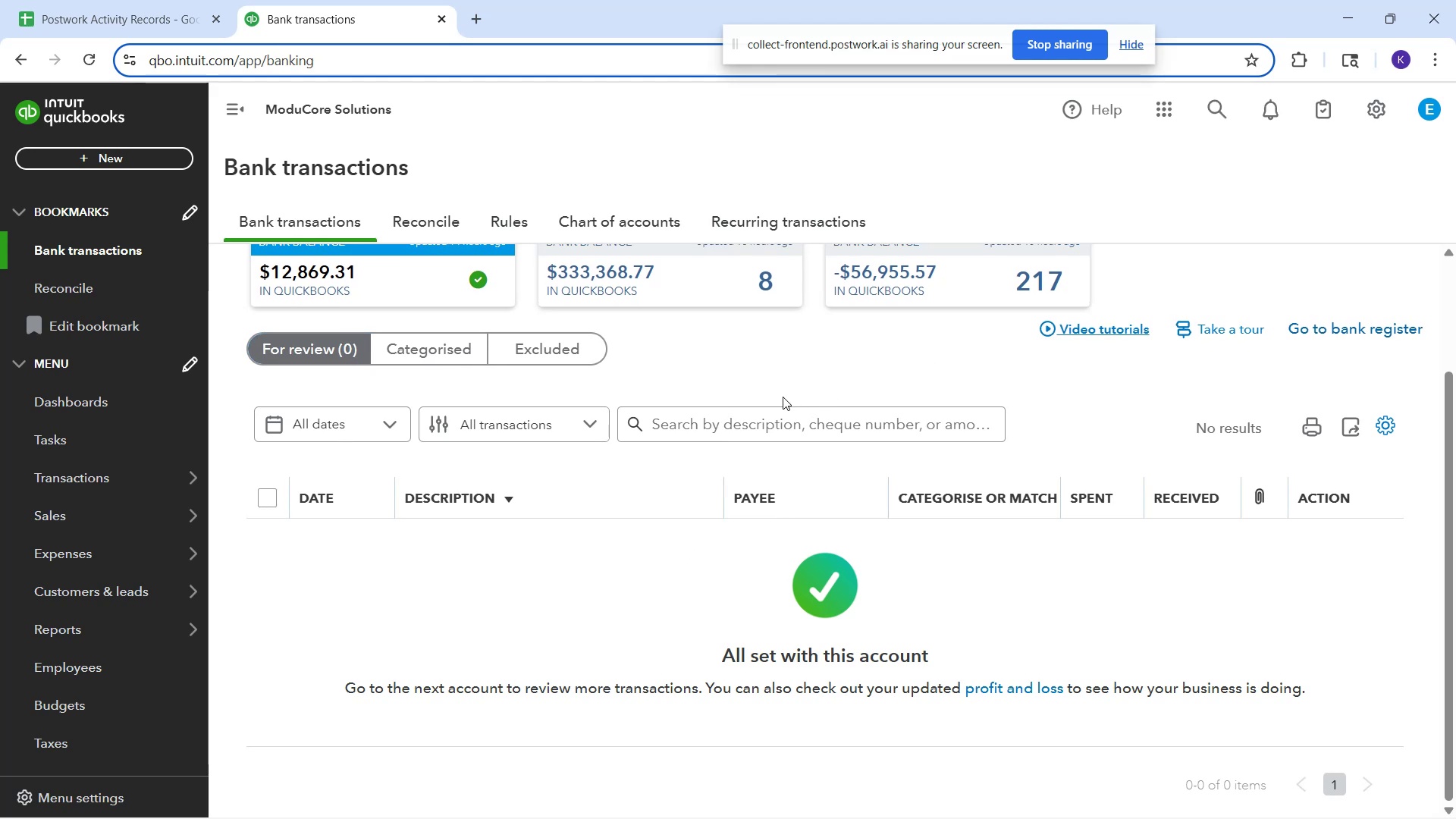 
scroll: coordinate [773, 395], scroll_direction: none, amount: 0.0
 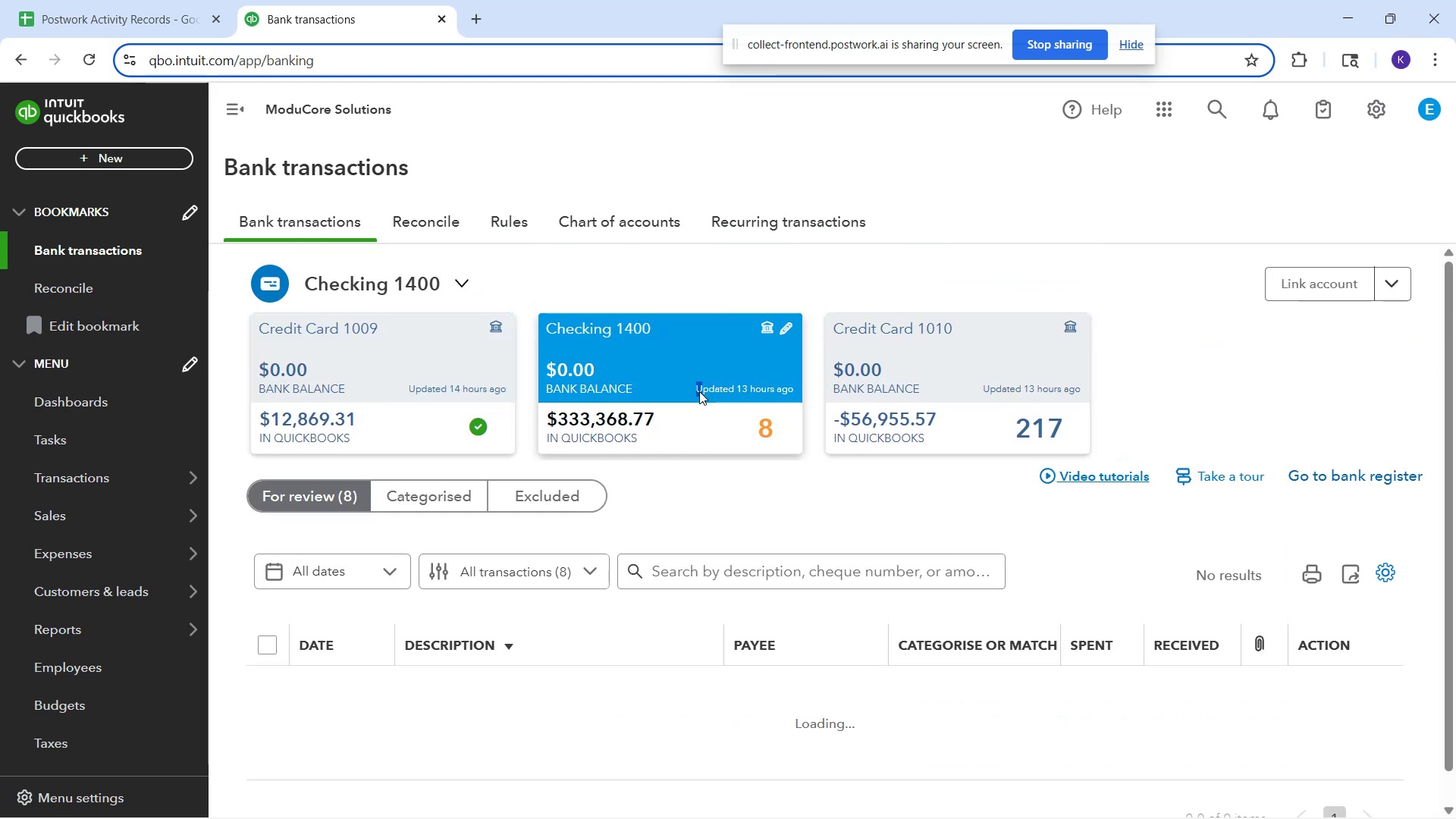 
scroll: coordinate [755, 441], scroll_direction: down, amount: 3.0
 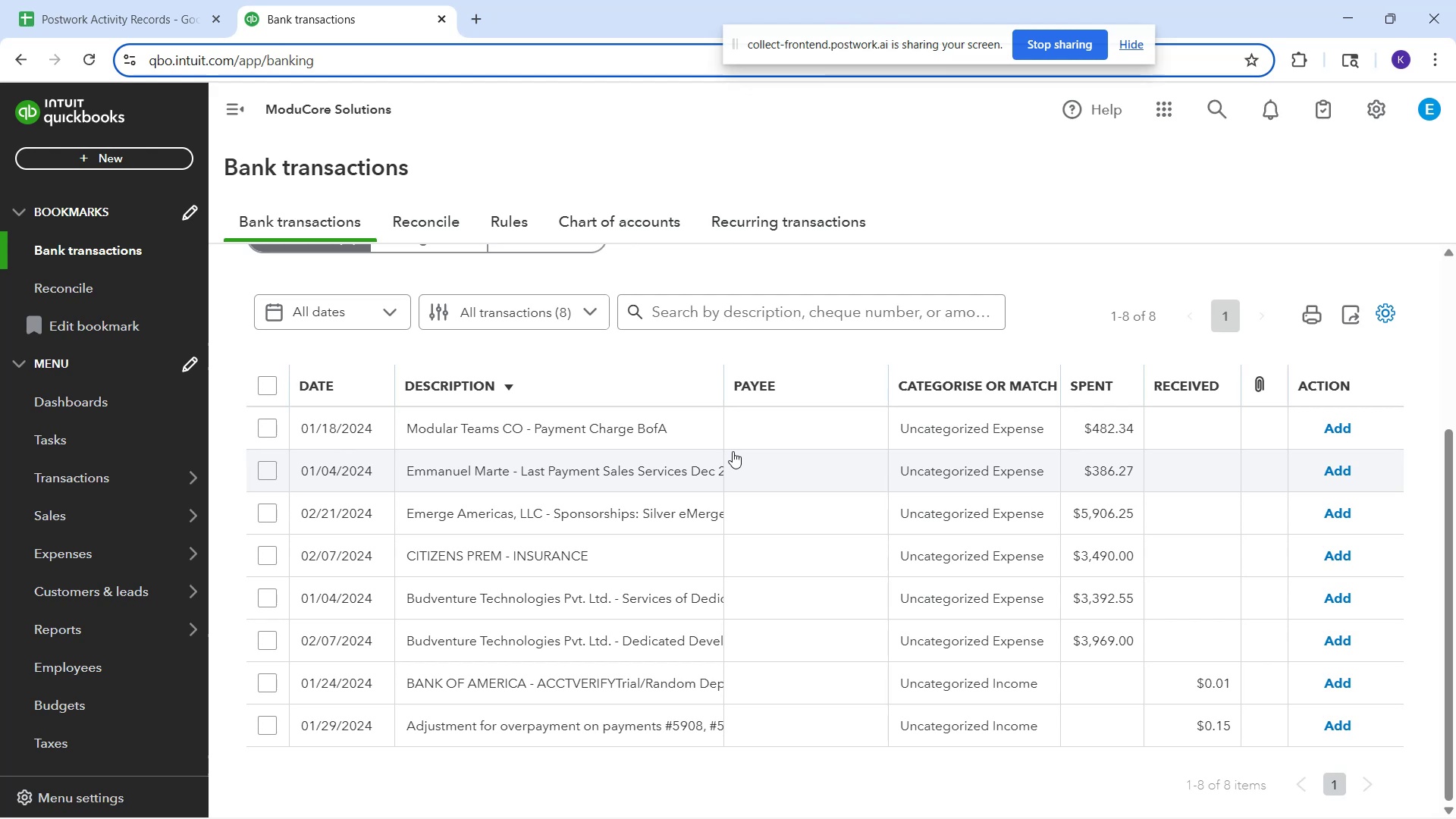 
scroll: coordinate [909, 300], scroll_direction: up, amount: 2.0
 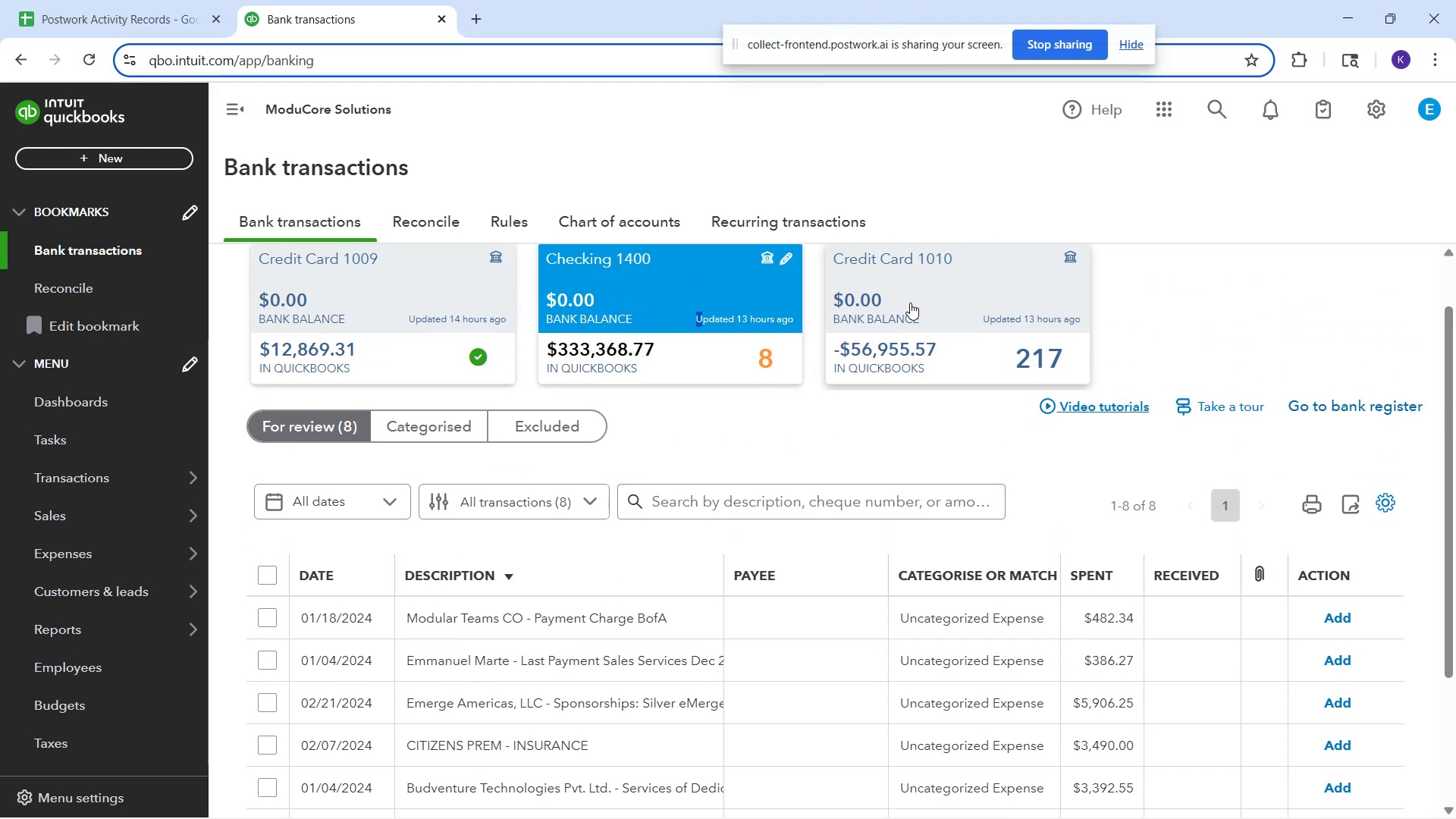 
left_click([910, 303])
 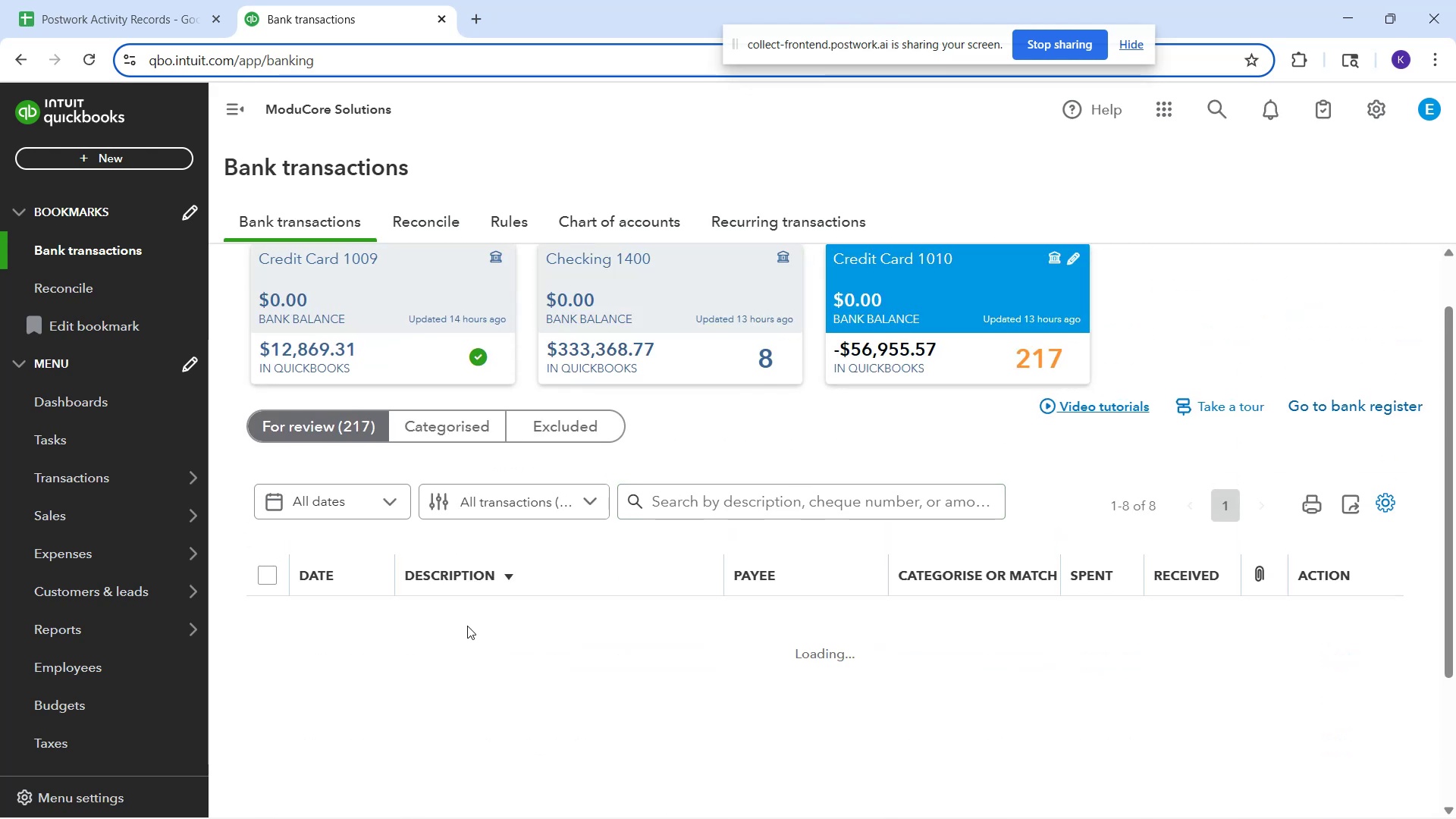 
scroll: coordinate [541, 585], scroll_direction: down, amount: 15.0
 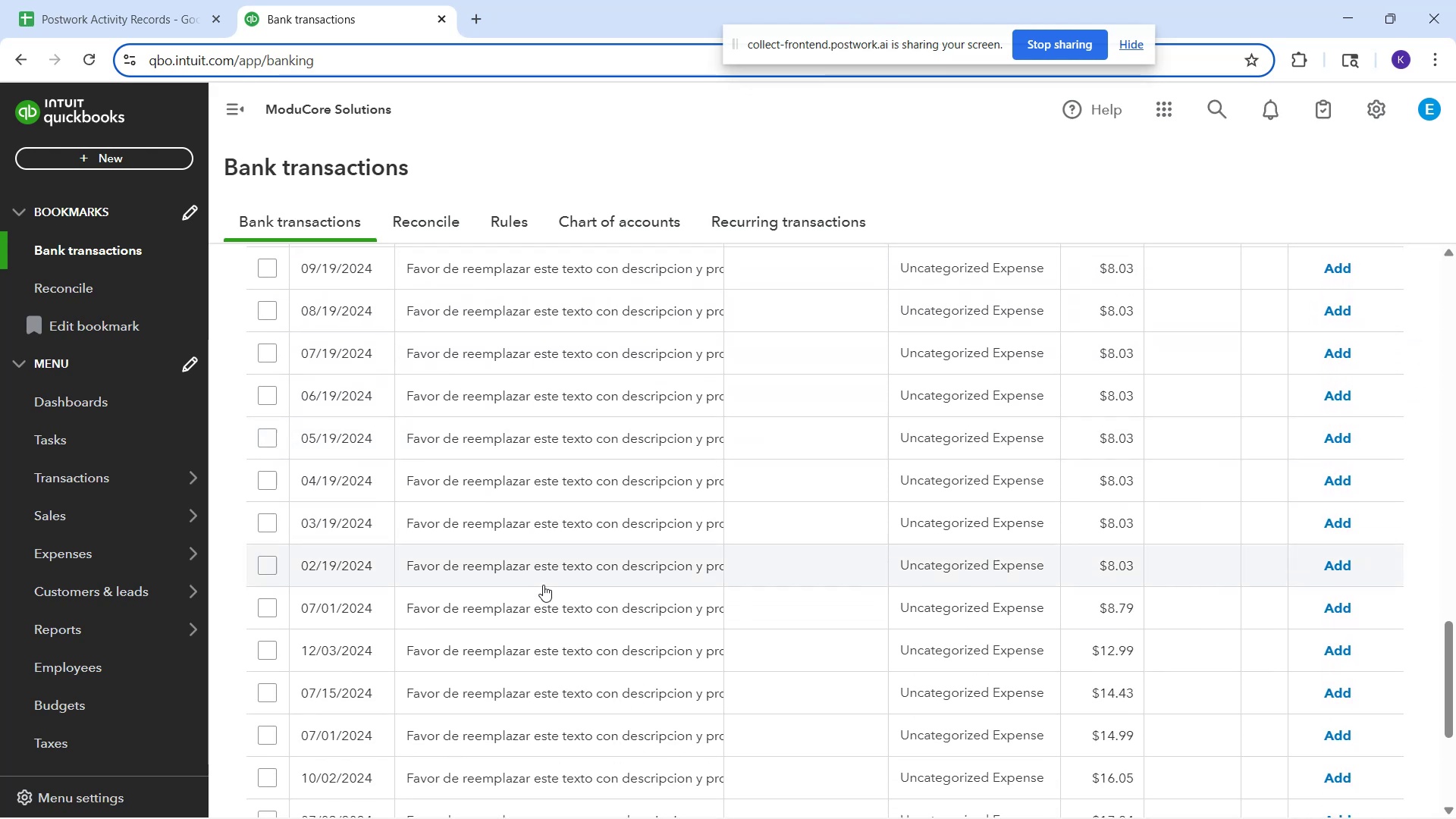 
scroll: coordinate [552, 586], scroll_direction: down, amount: 6.0
 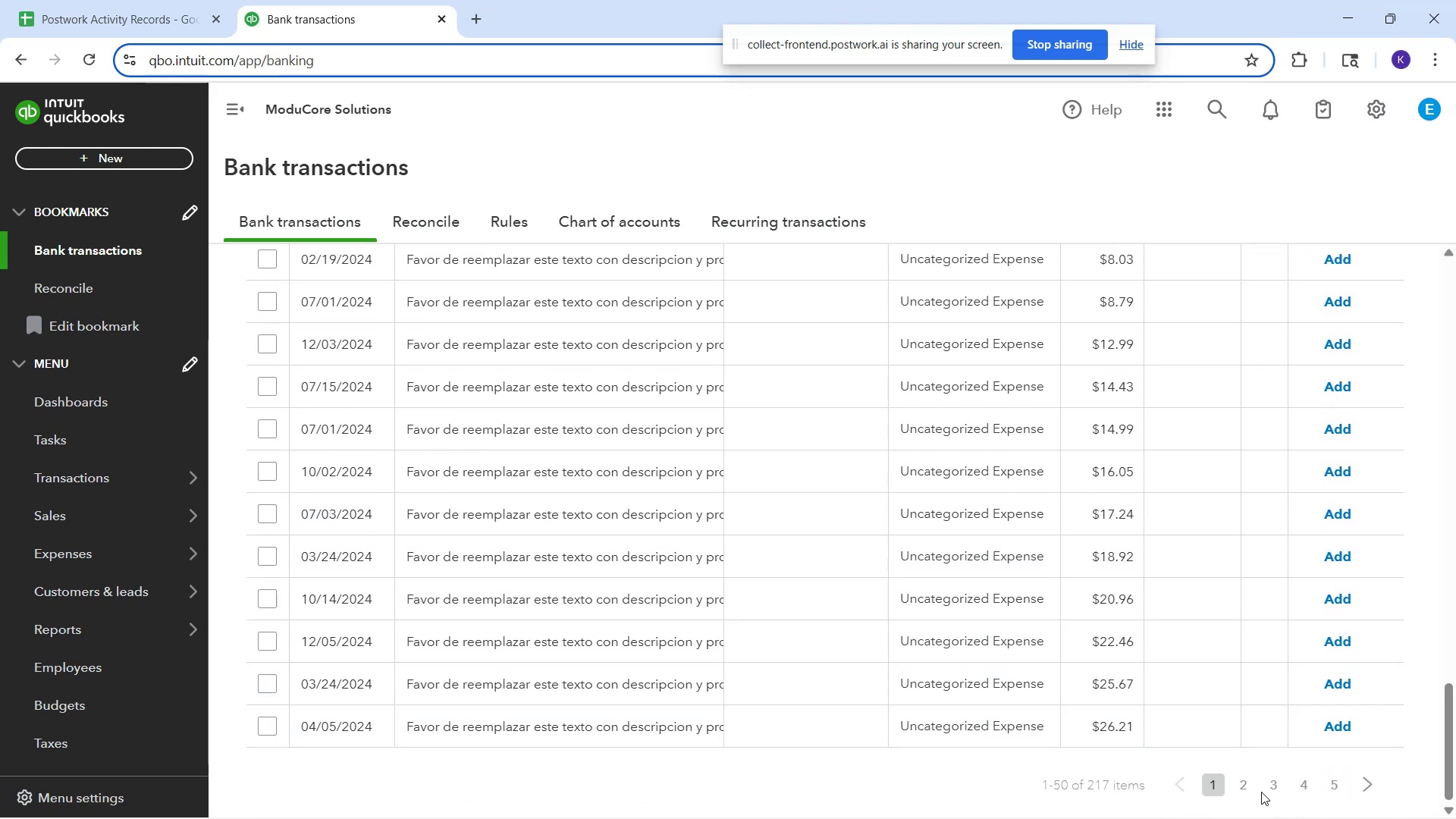 
left_click([1252, 792])
 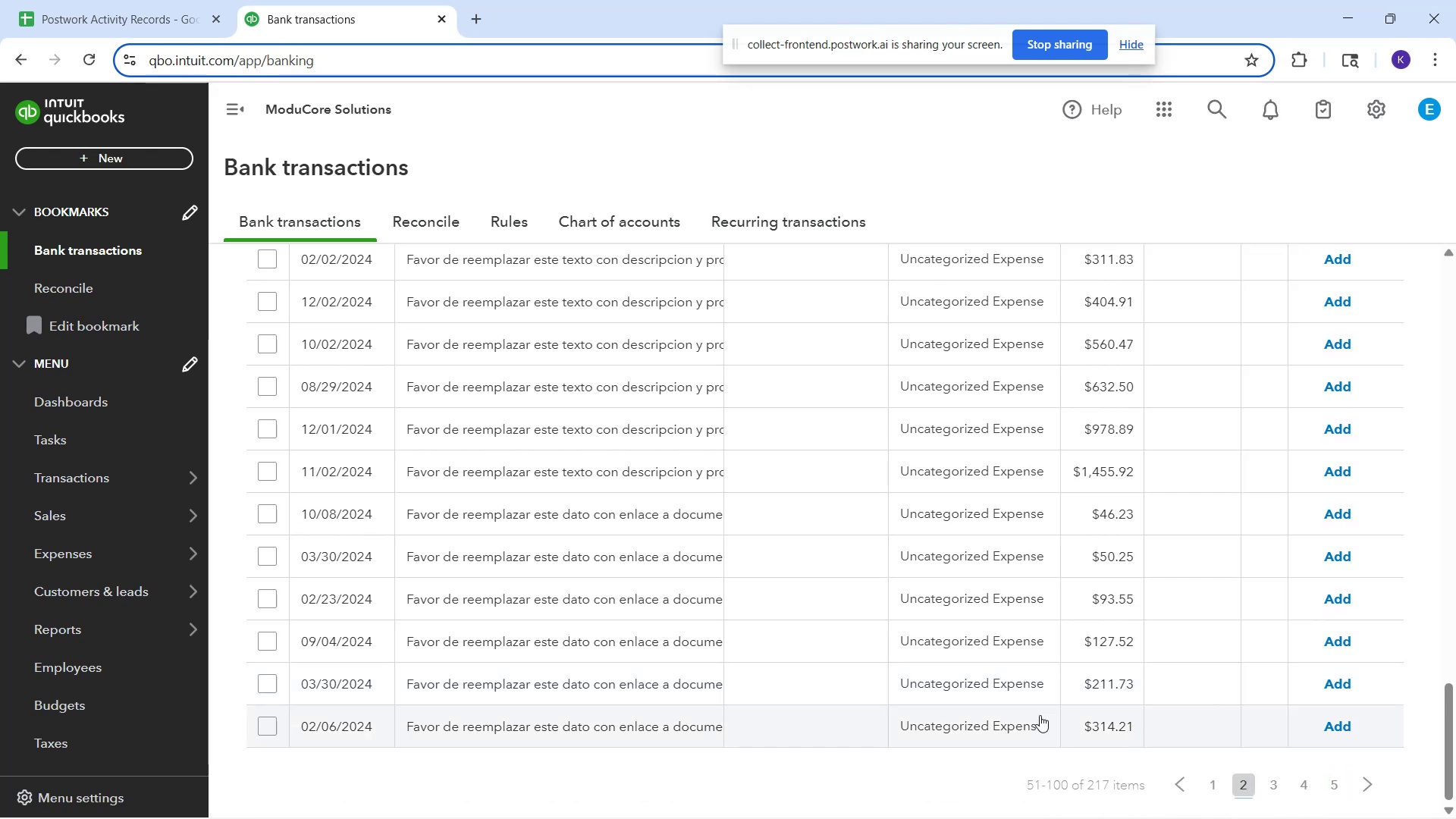 
wait(8.63)
 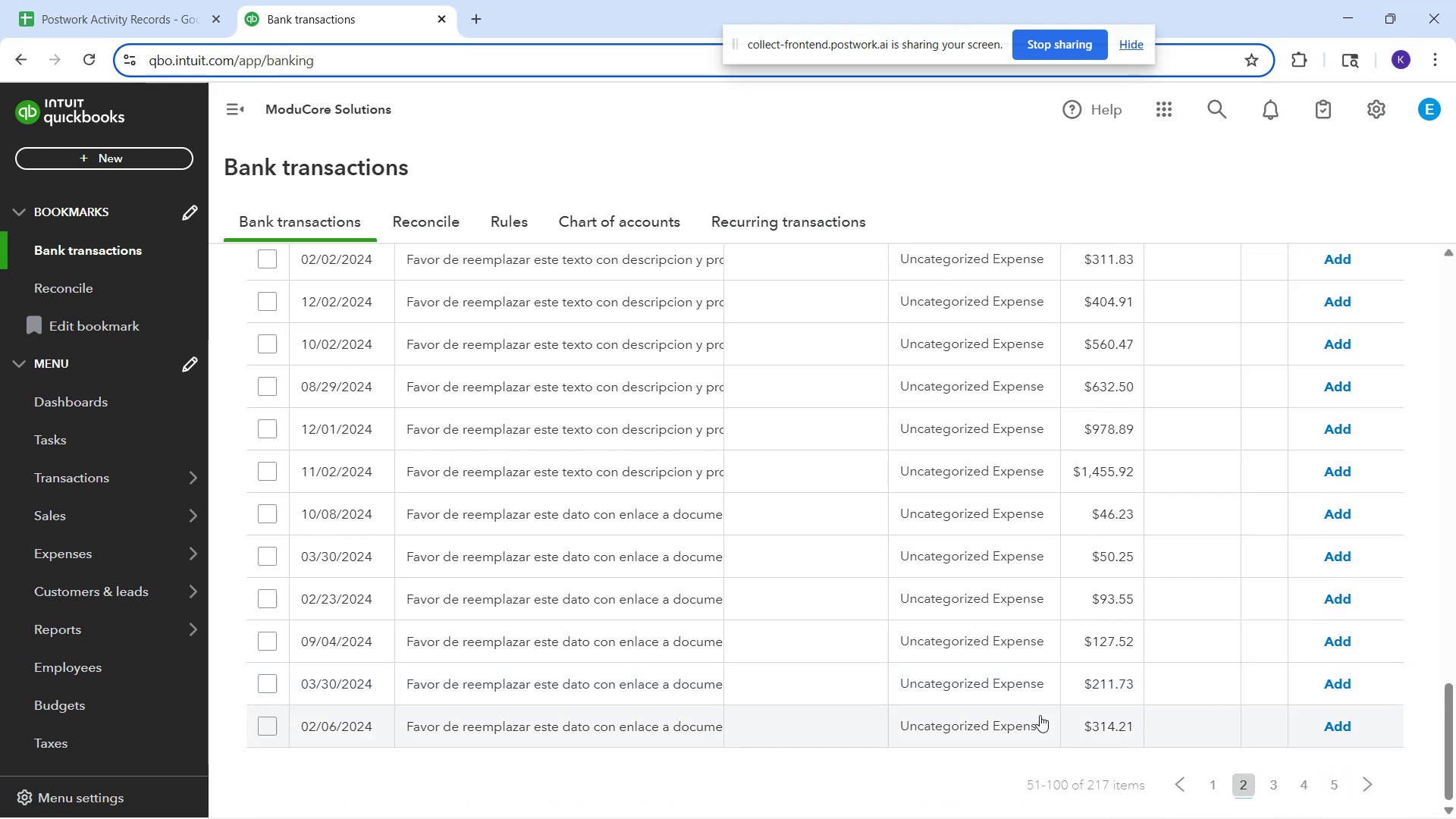 
scroll: coordinate [1029, 744], scroll_direction: down, amount: 4.0
 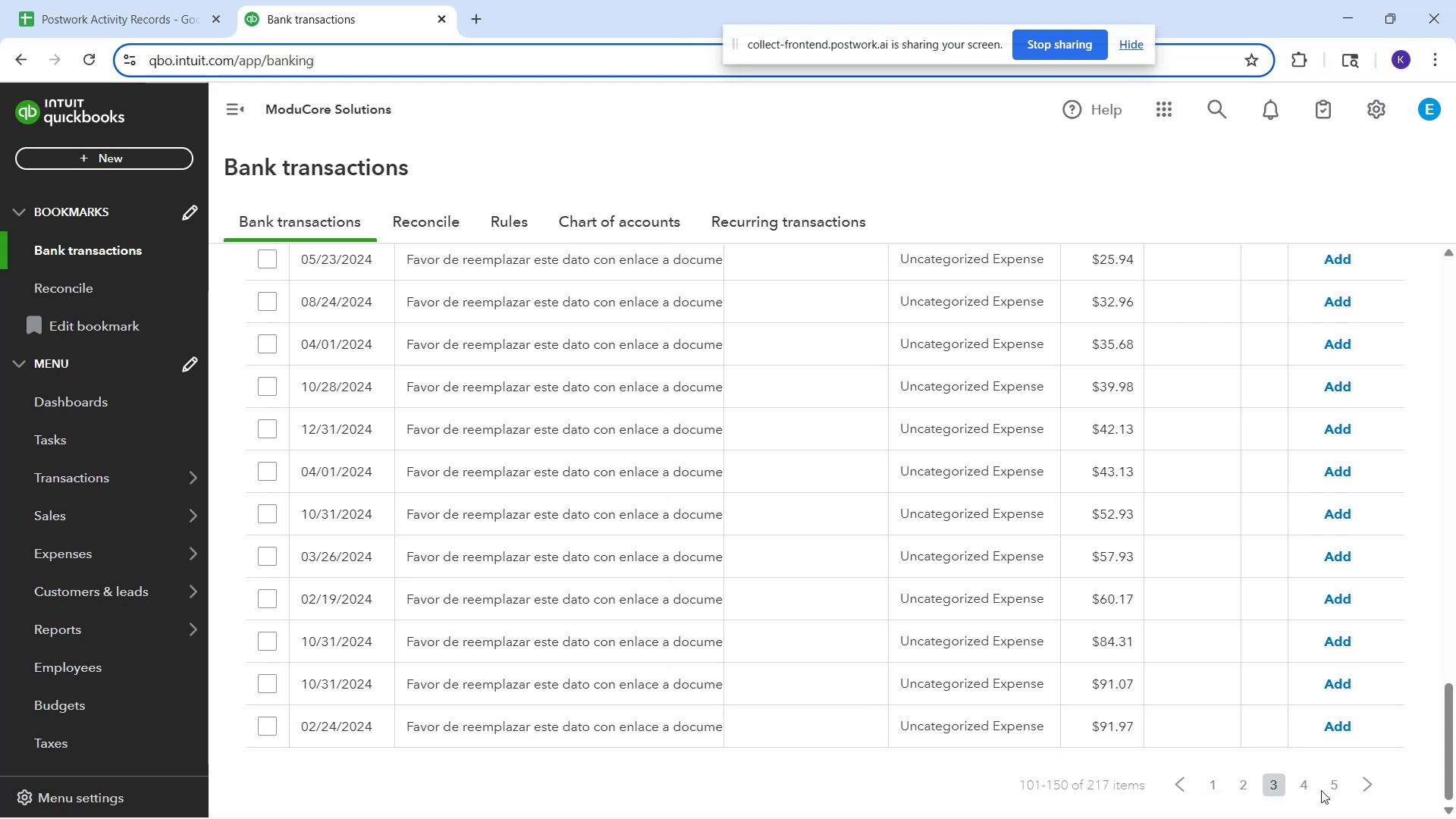 
left_click([1309, 787])
 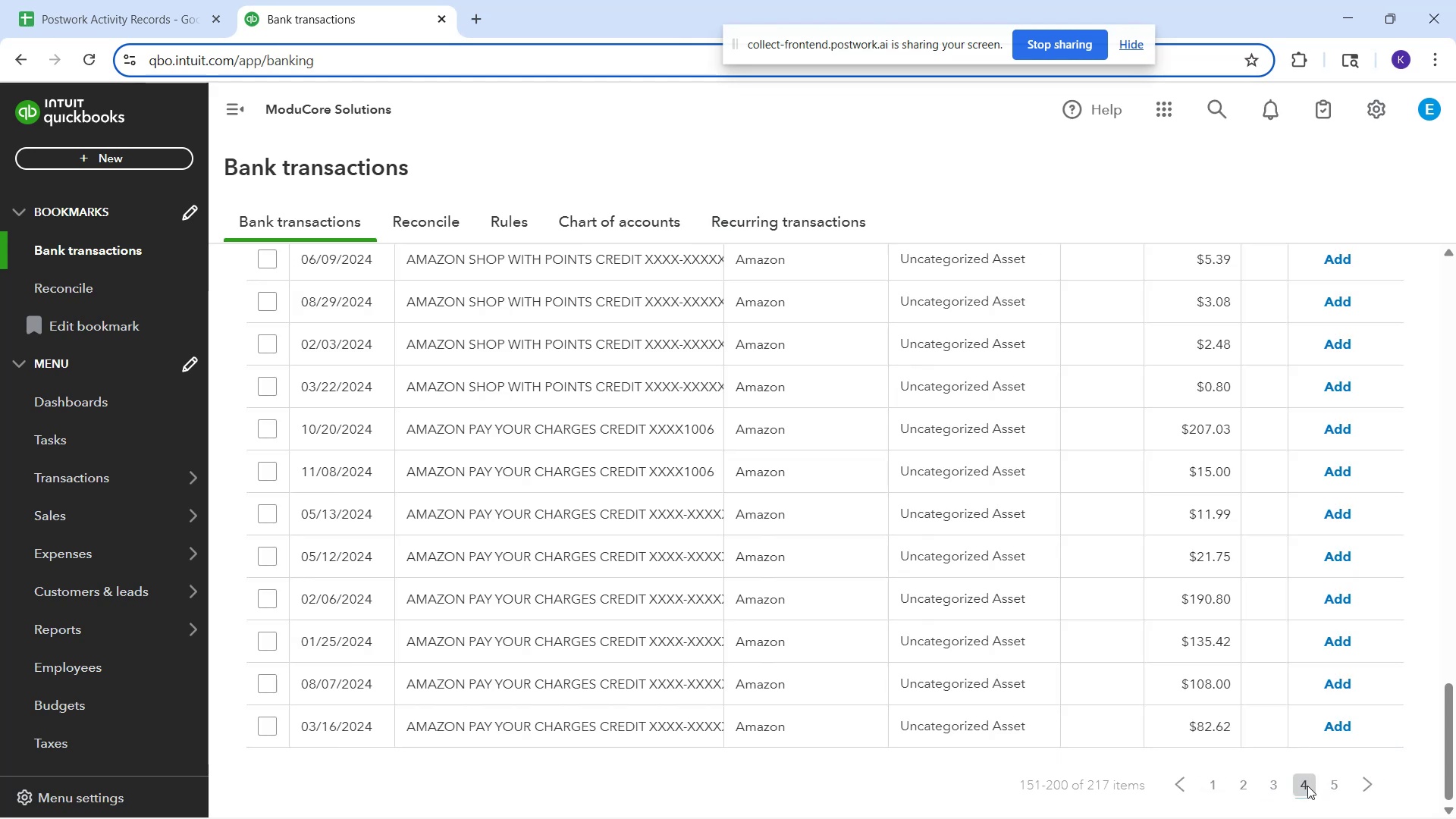 
scroll: coordinate [917, 686], scroll_direction: up, amount: 5.0
 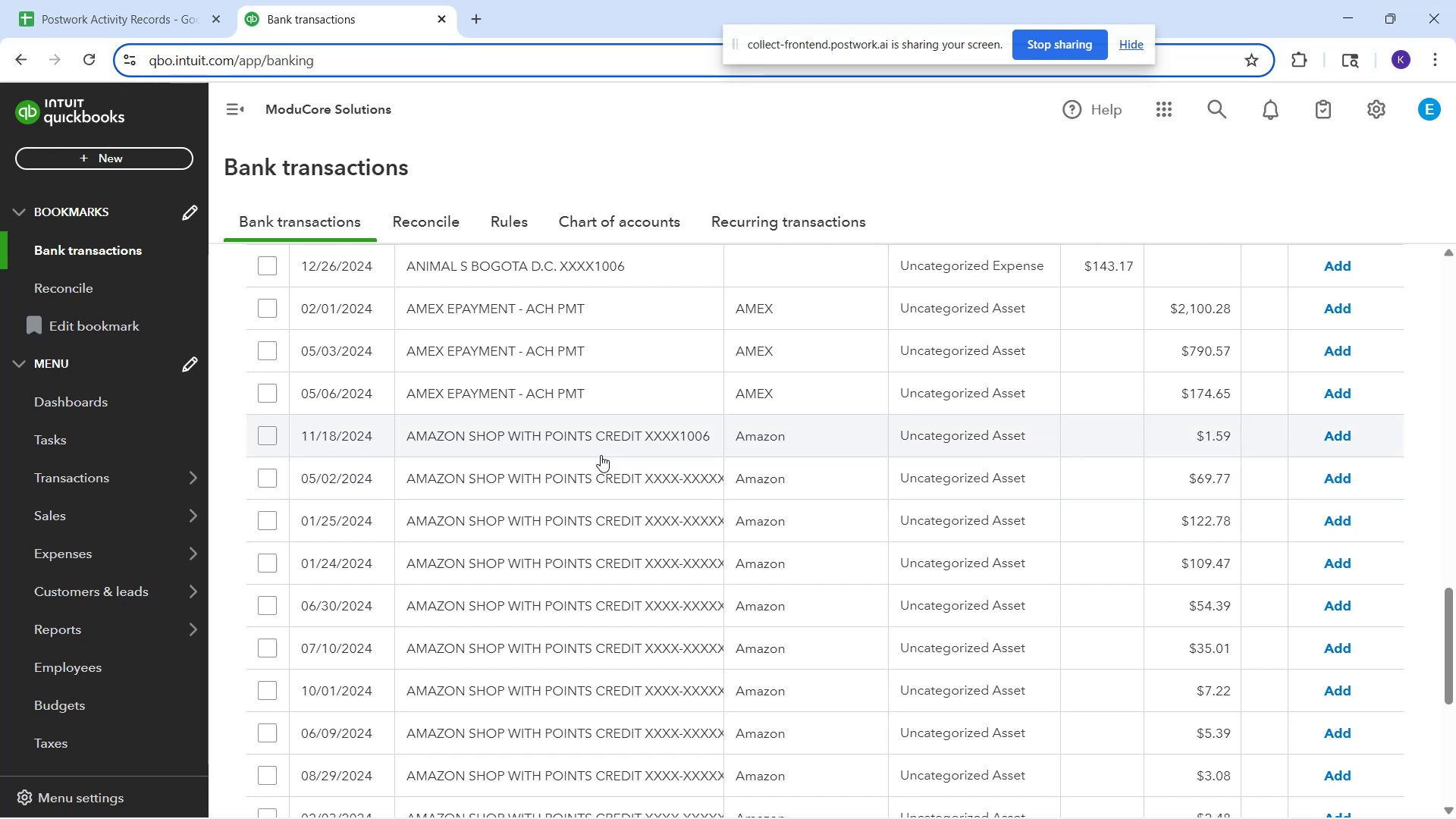 
wait(9.45)
 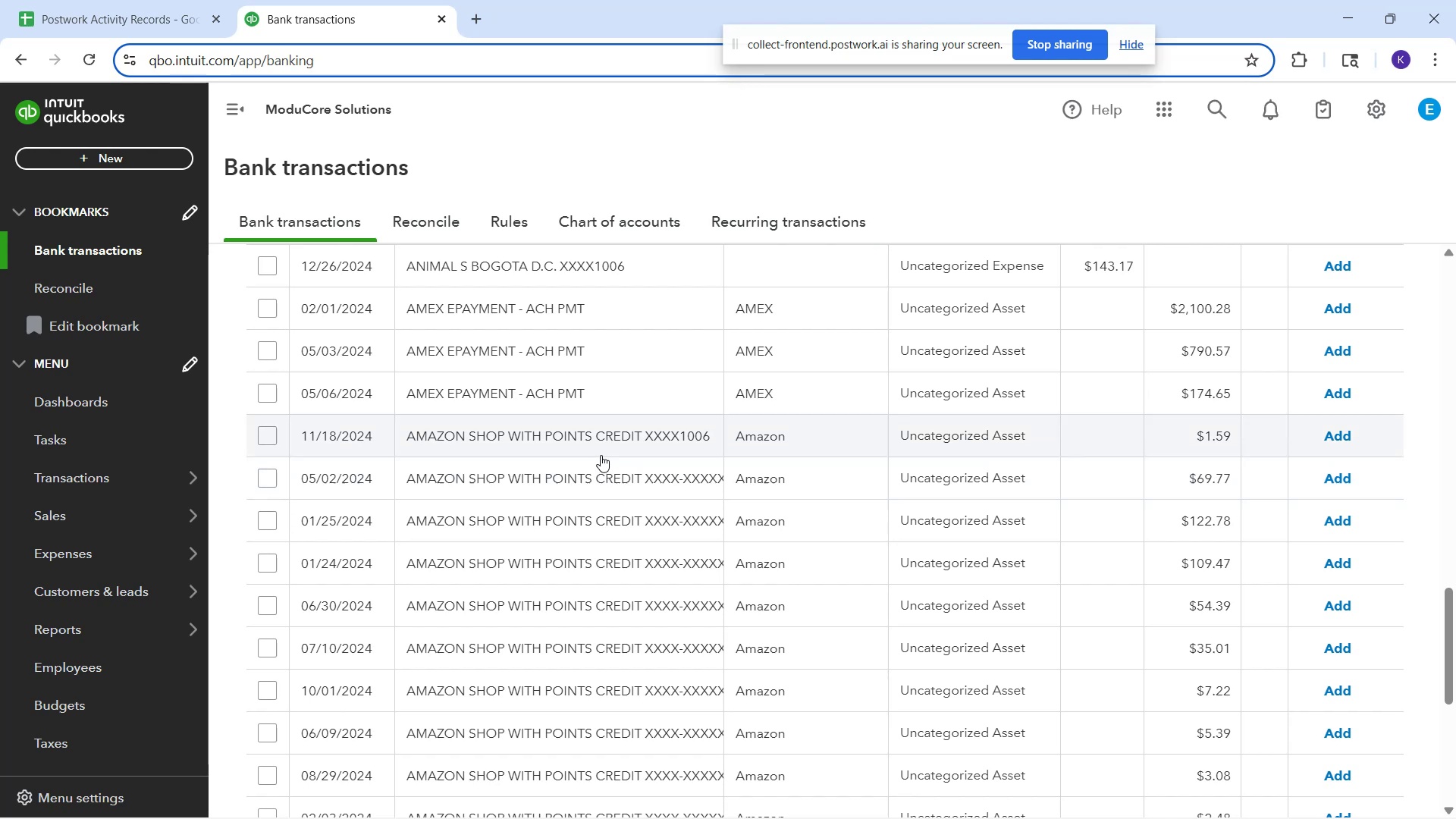 
left_click([1343, 440])
 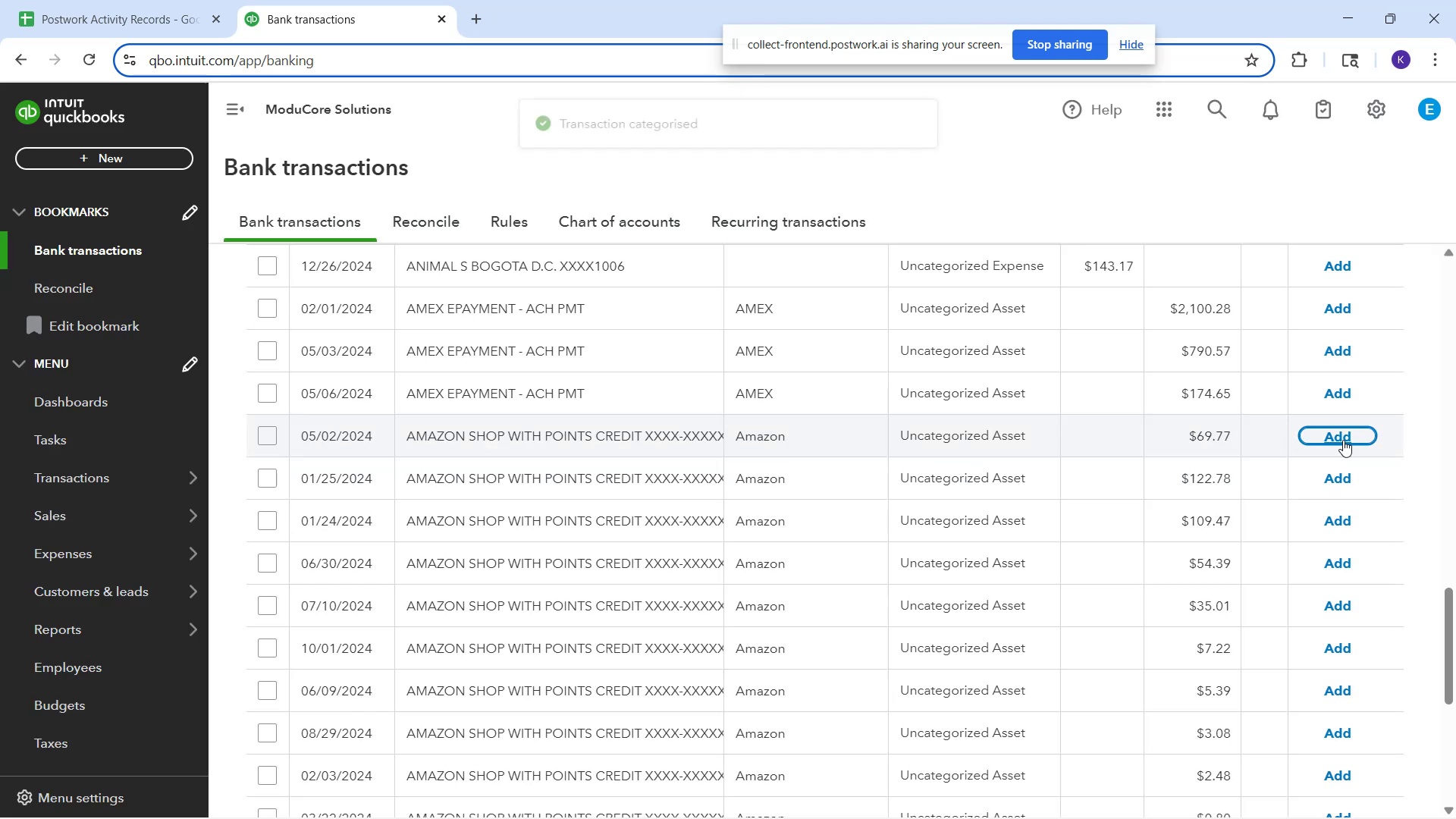 
left_click([1343, 440])
 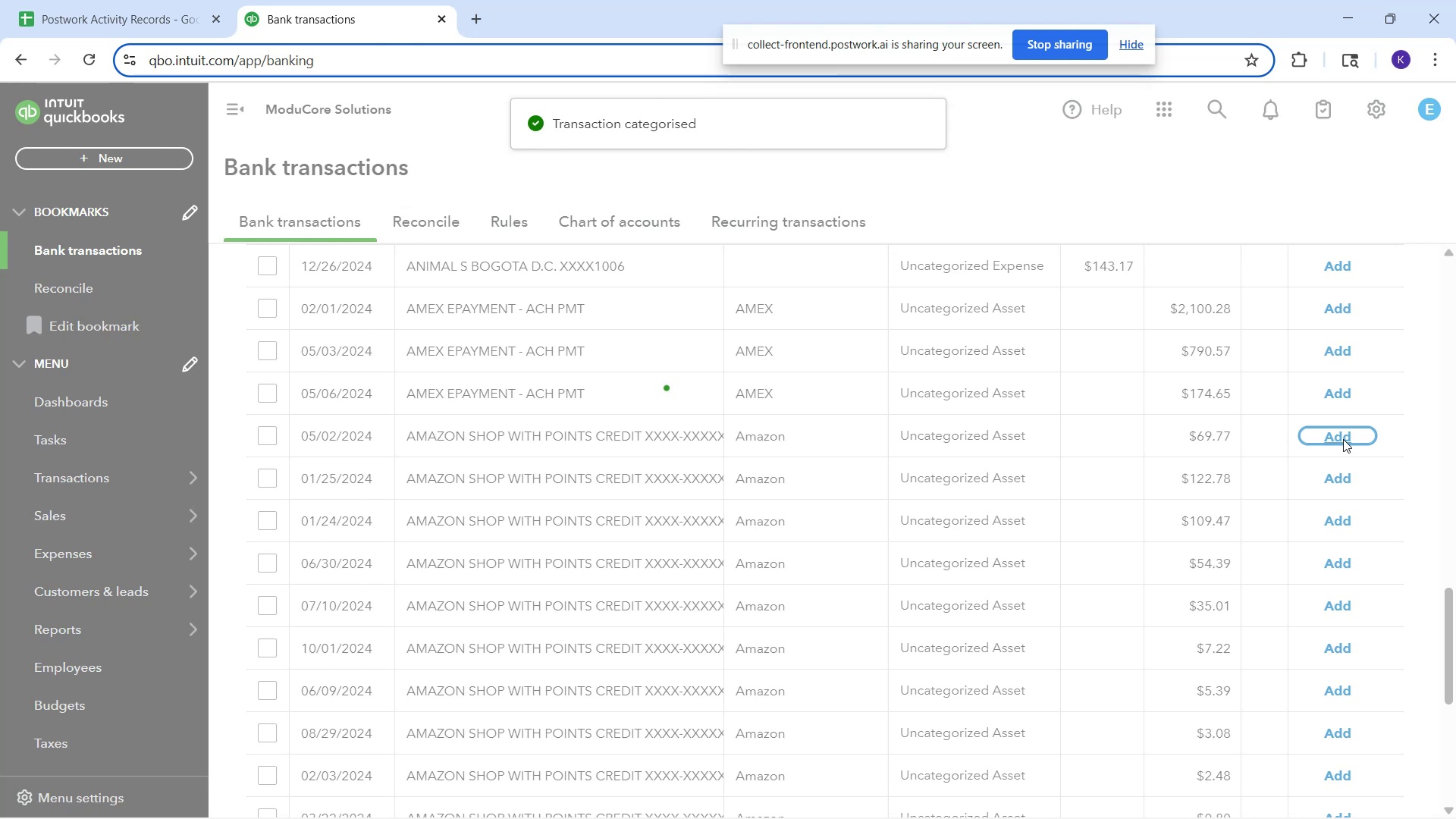 
left_click([1343, 439])
 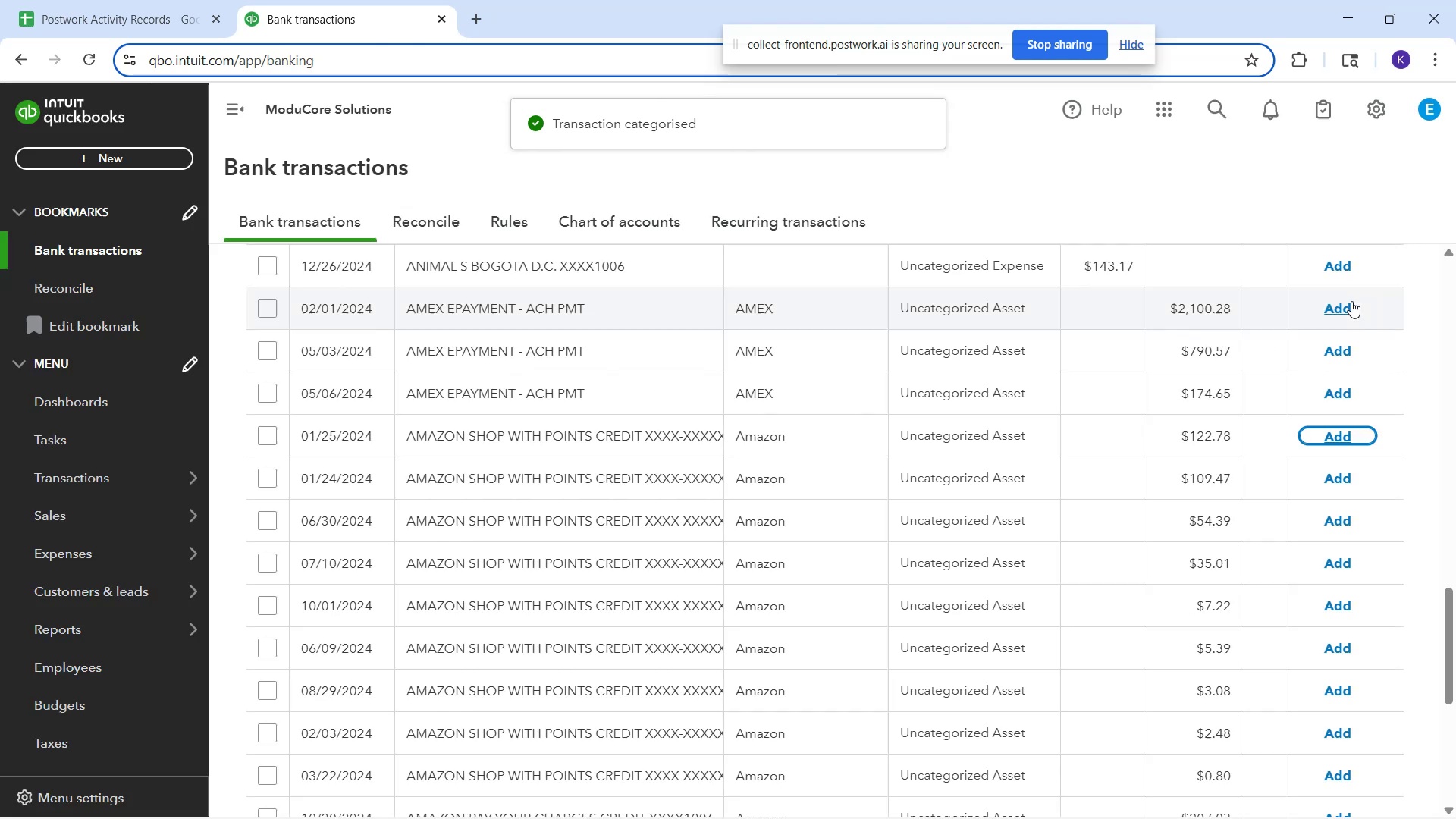 
left_click([1348, 314])
 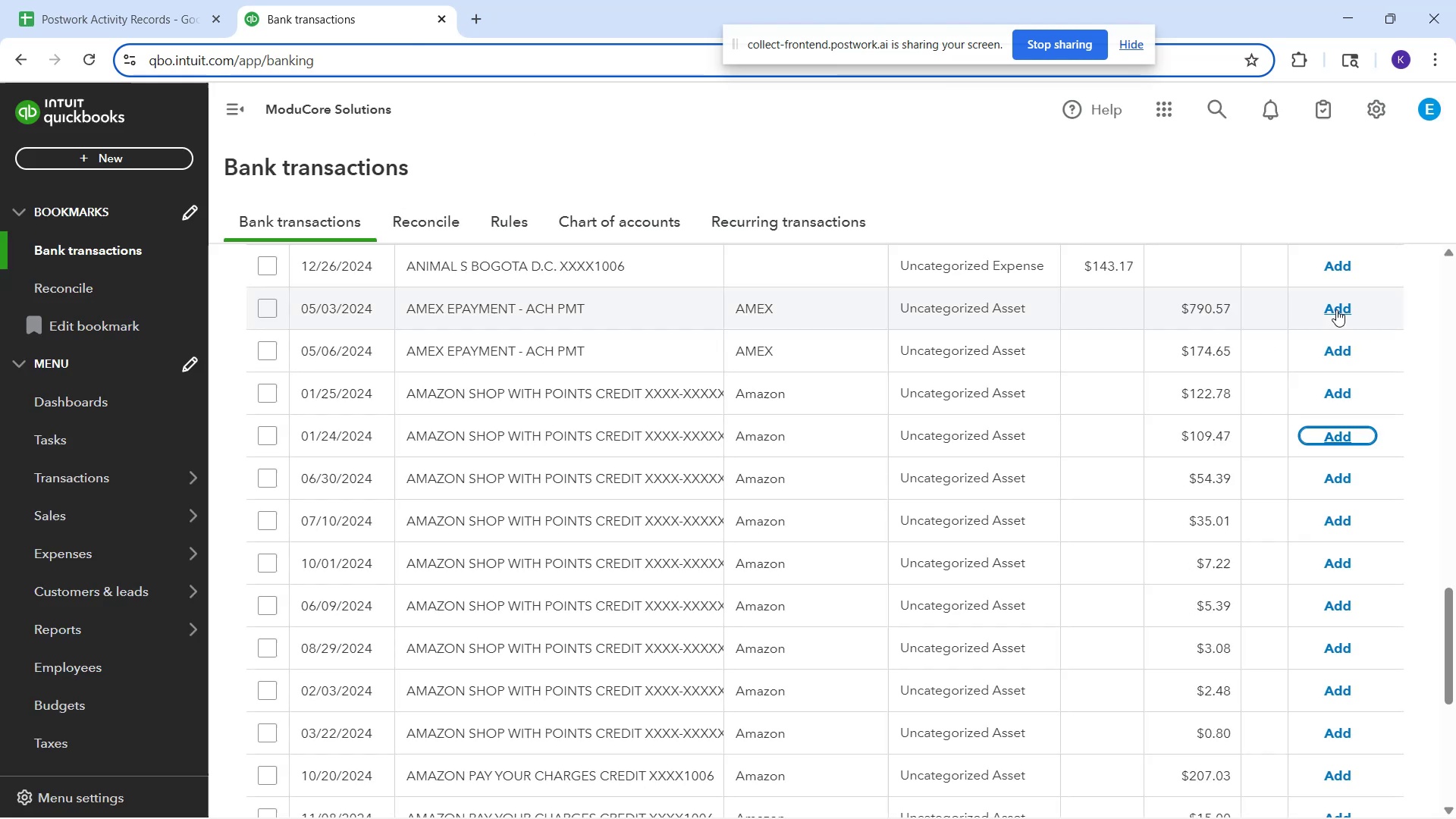 
left_click([1336, 309])
 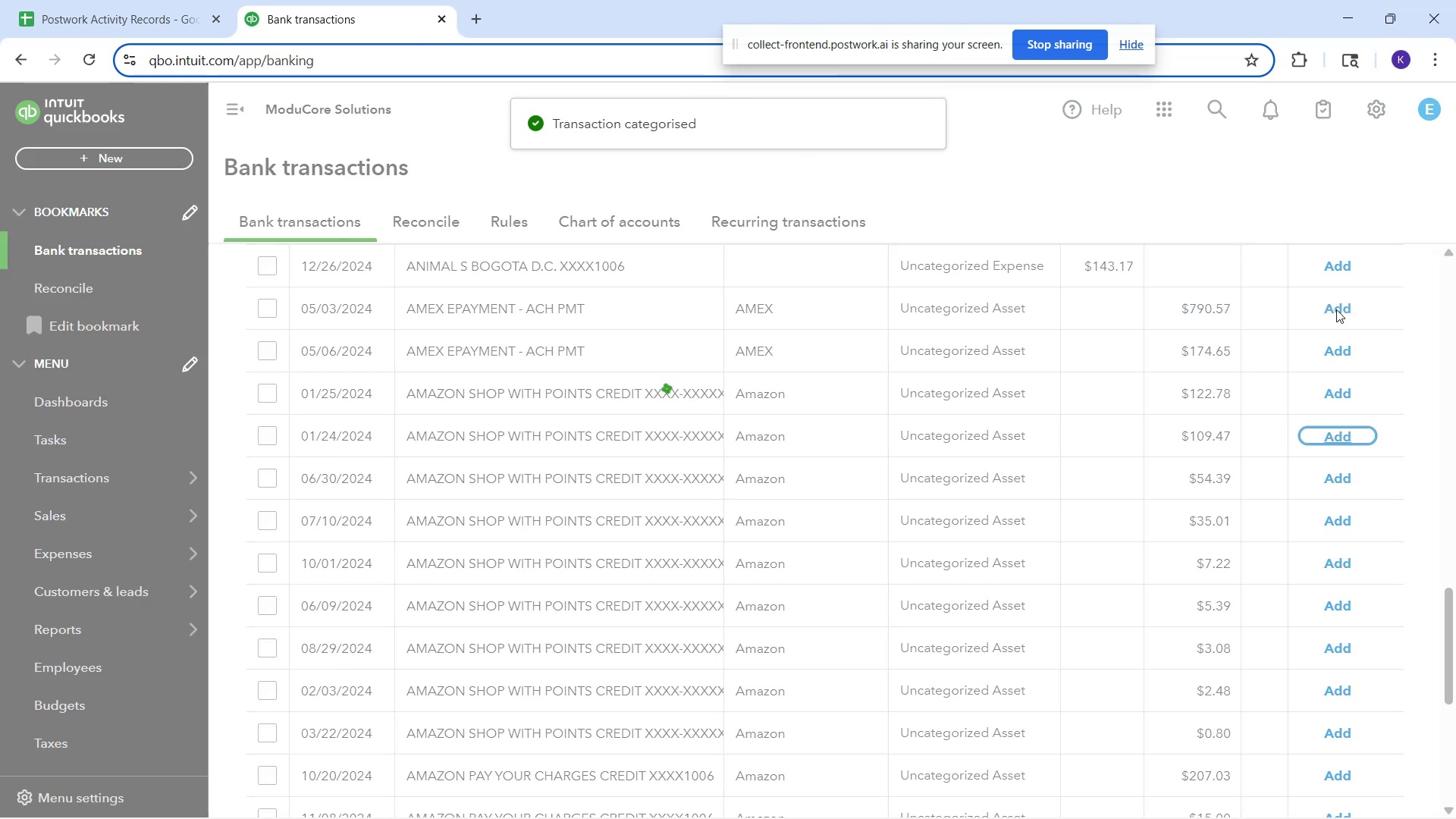 
left_click([1336, 309])
 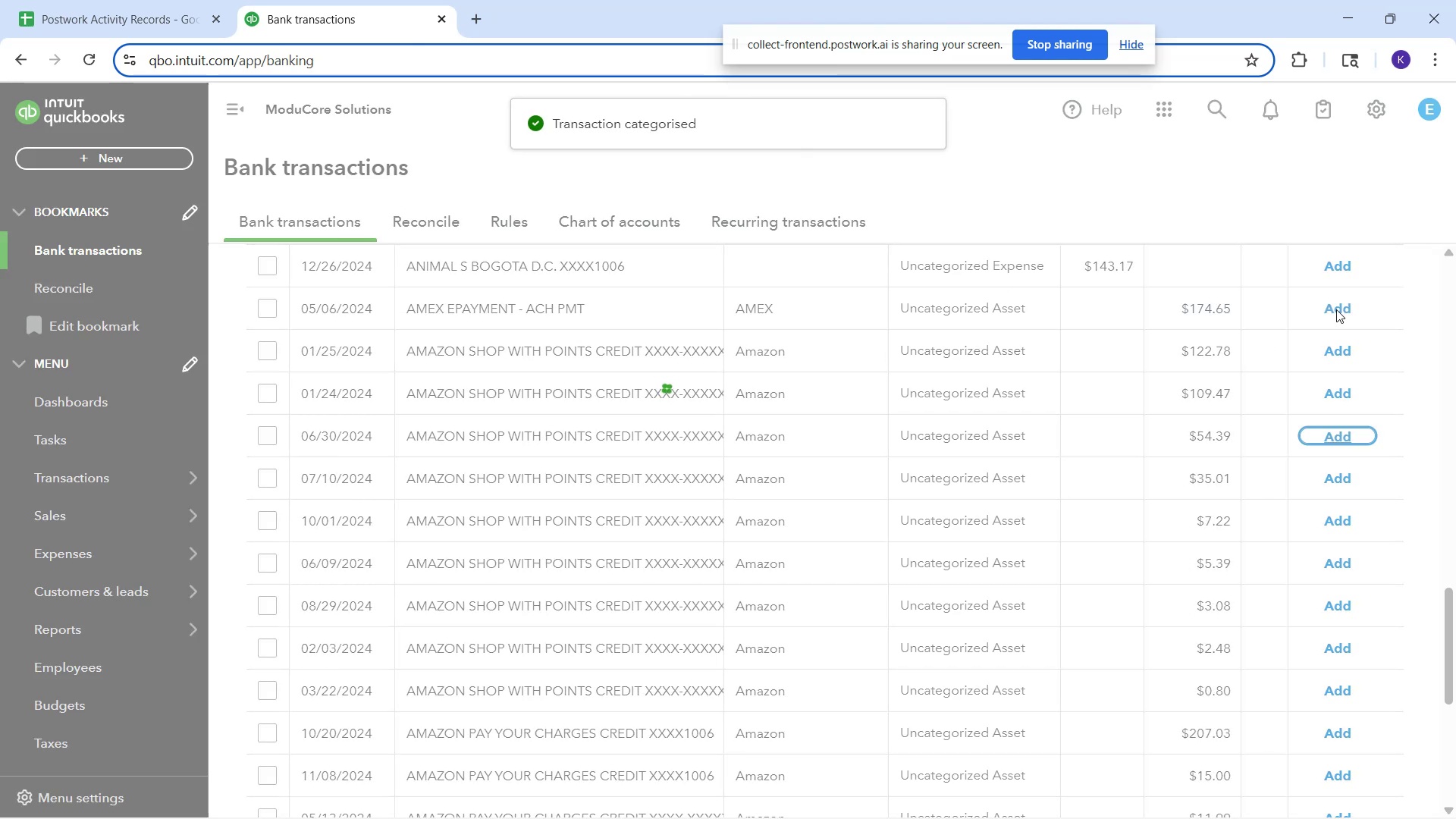 
left_click([1336, 309])
 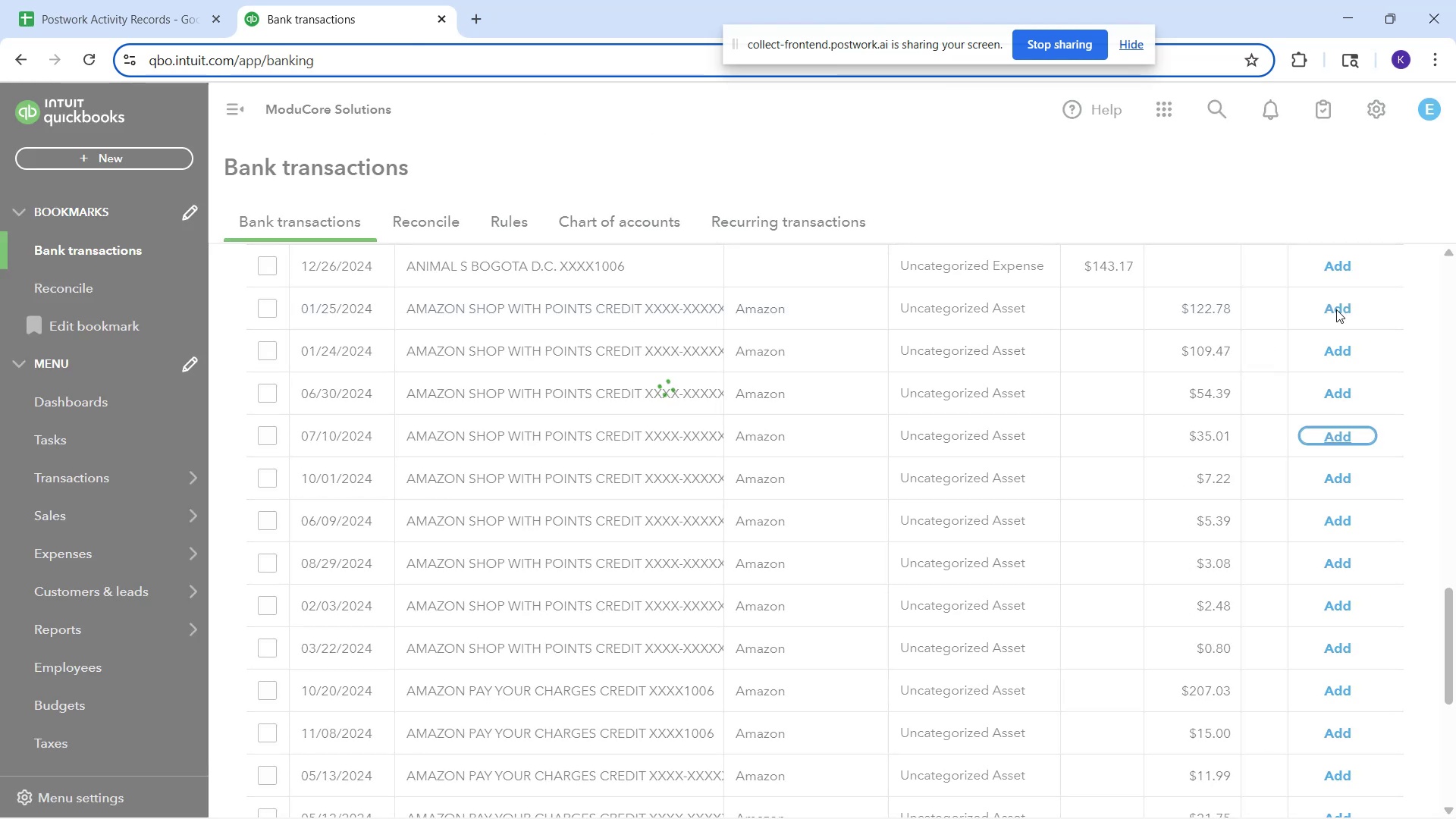 
left_click([1336, 309])
 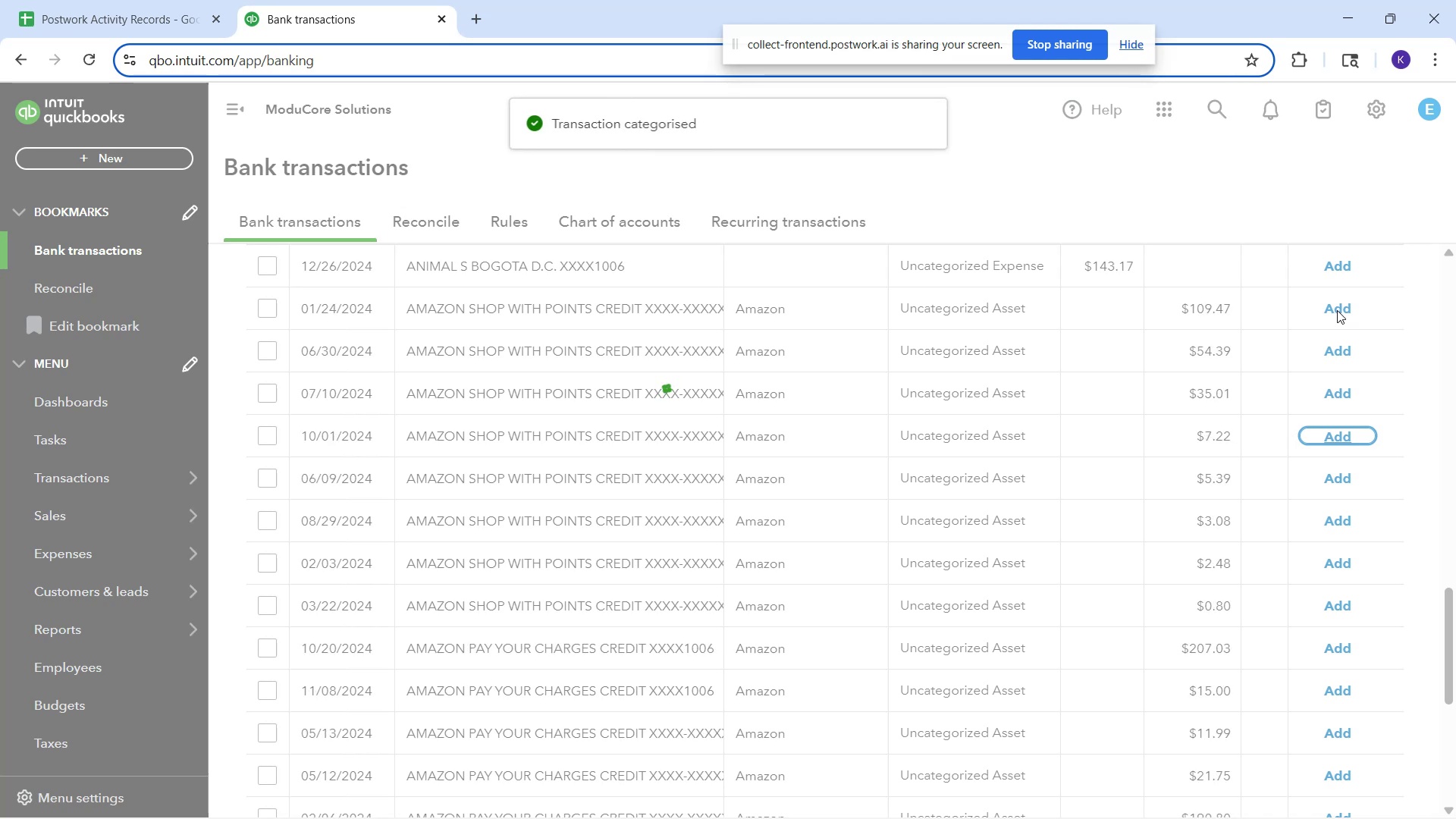 
left_click([1337, 310])
 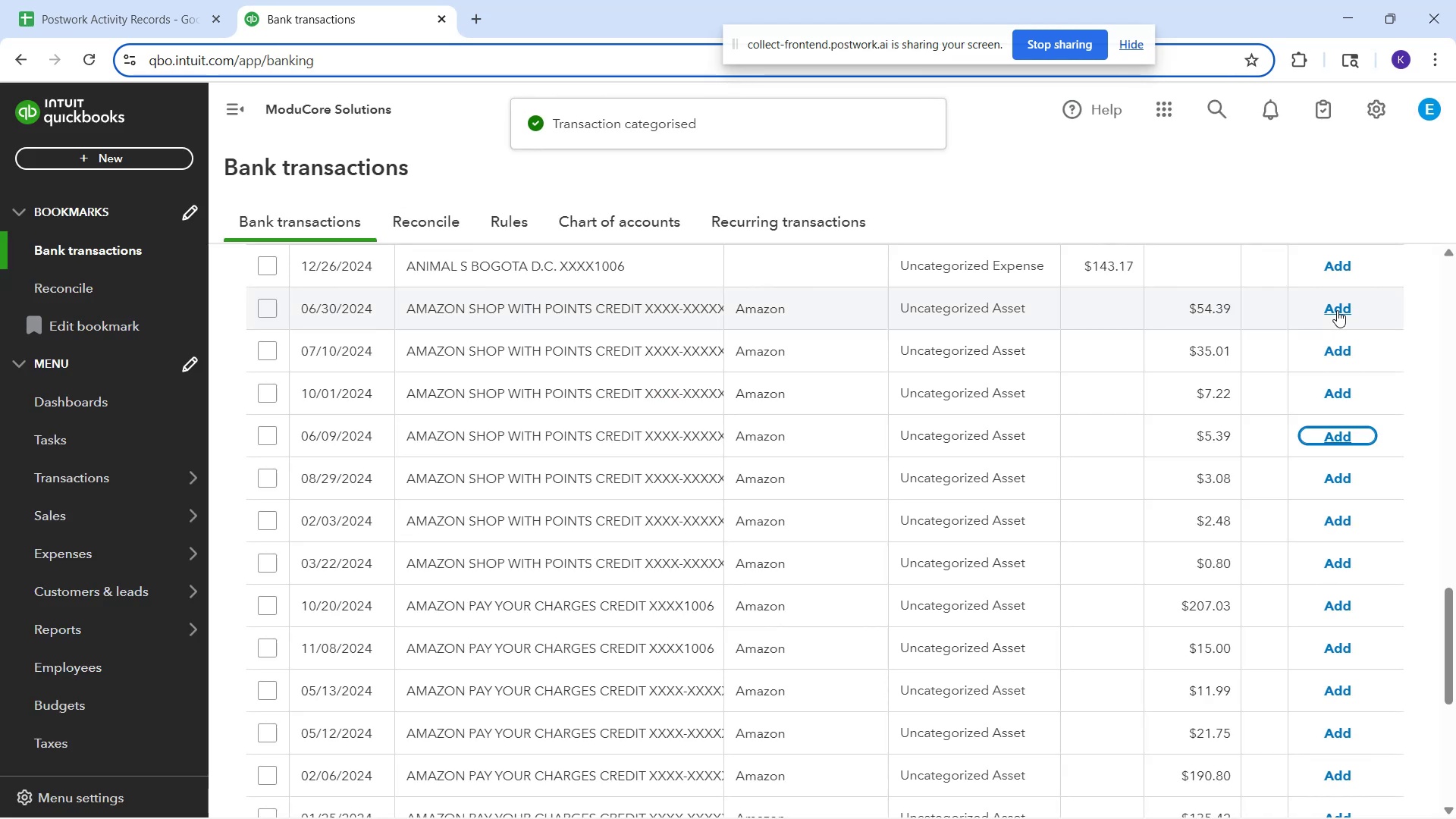 
left_click([1337, 310])
 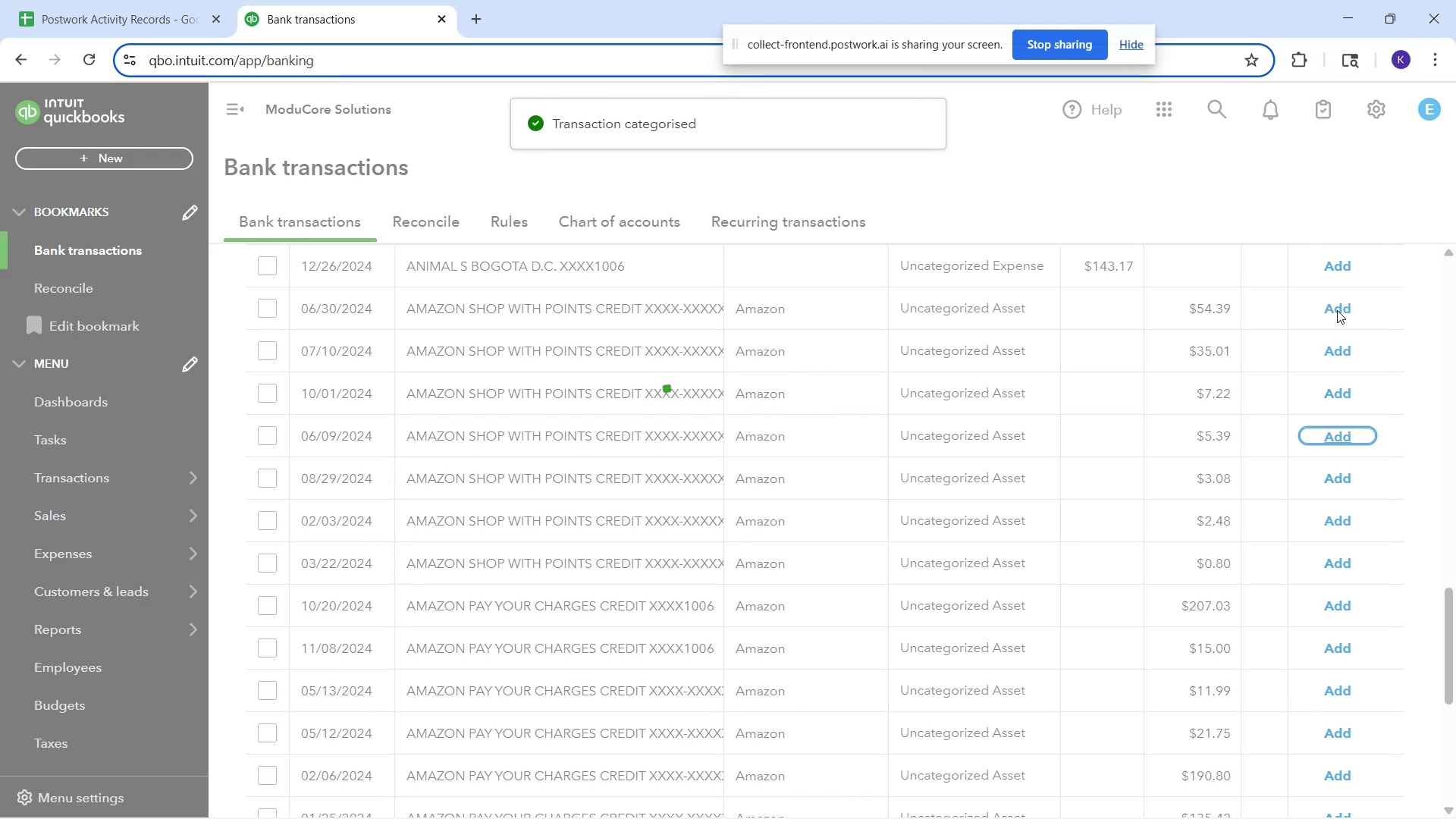 
left_click([1337, 310])
 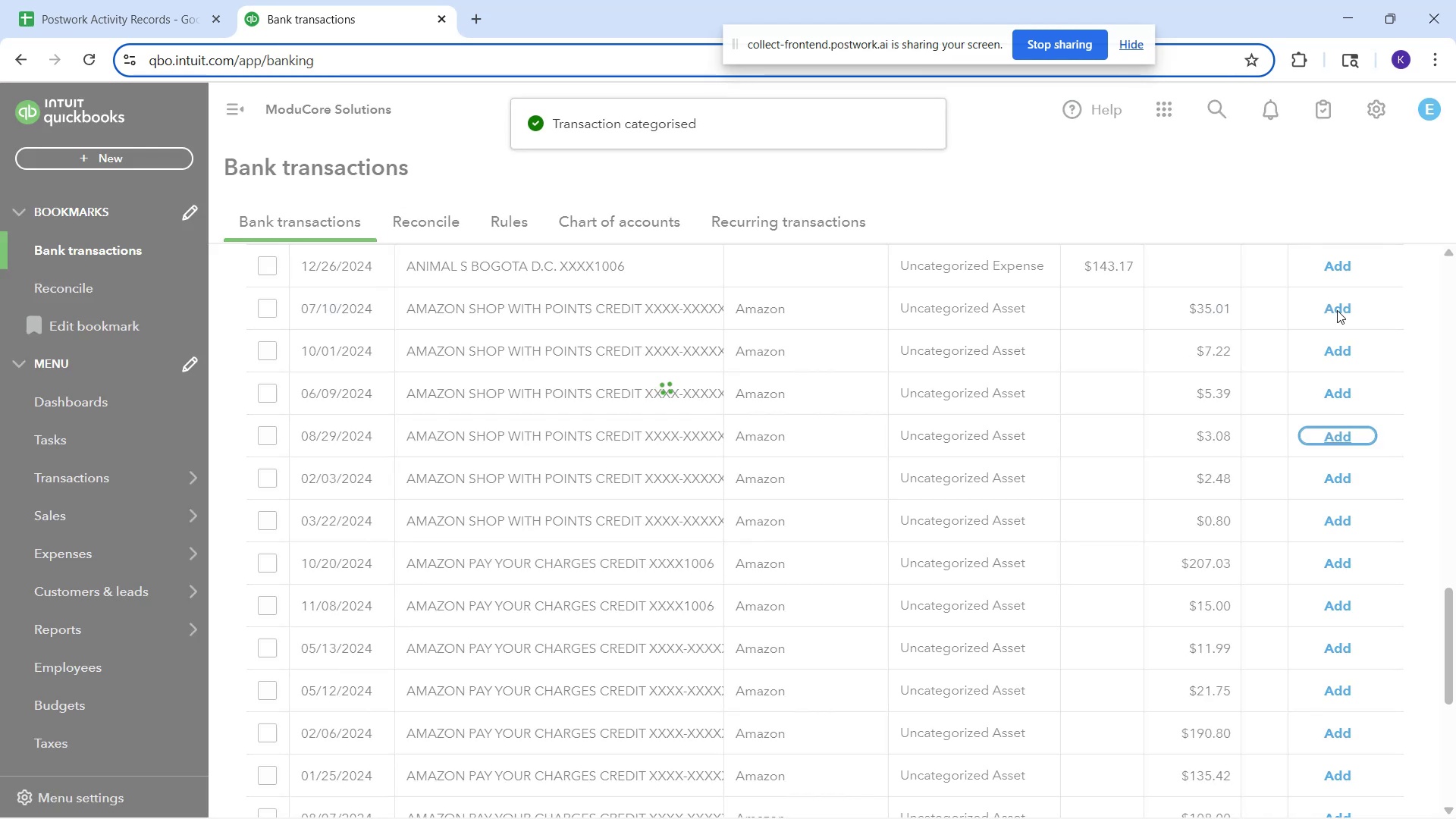 
left_click([1337, 310])
 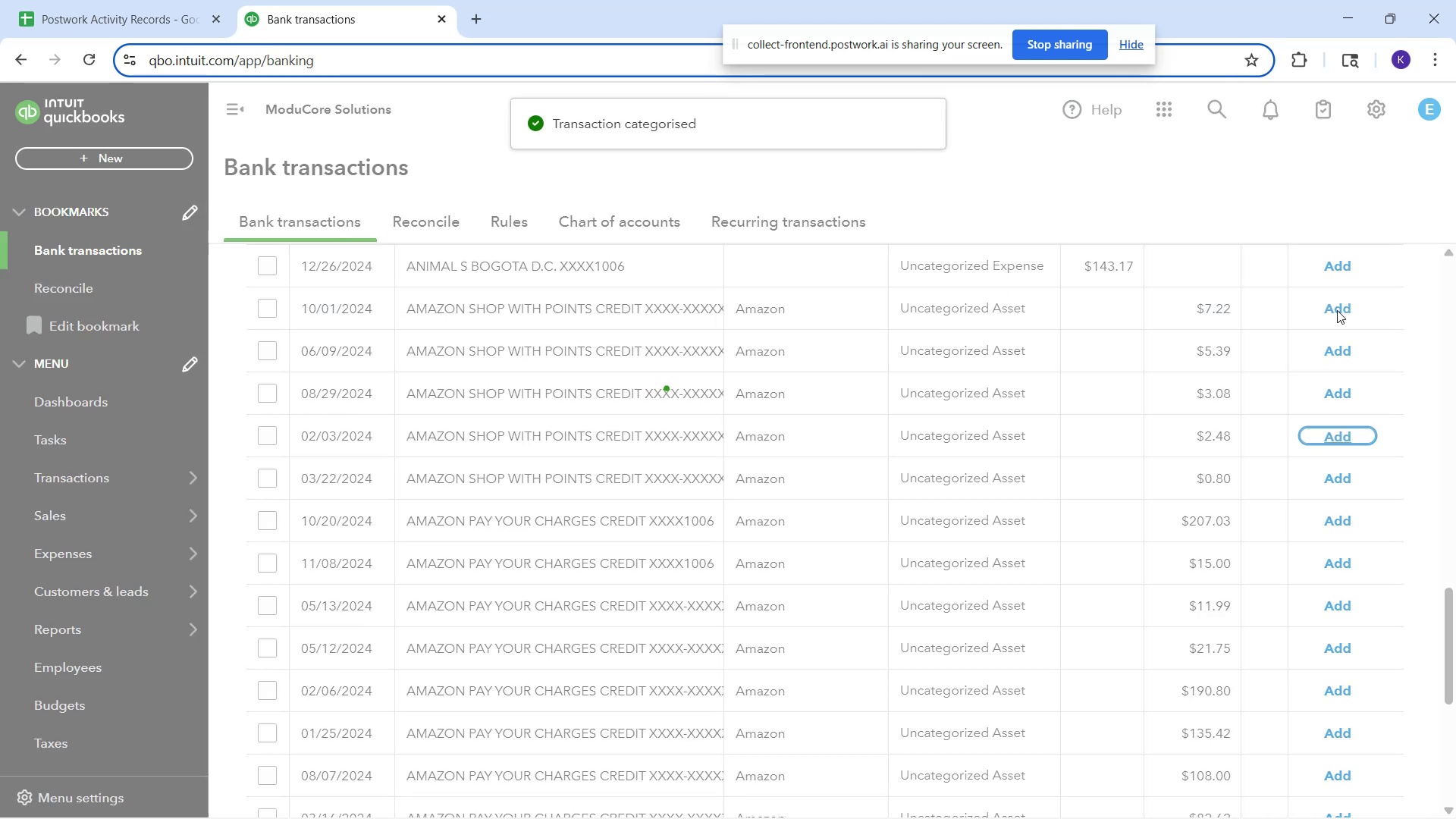 
left_click([1337, 310])
 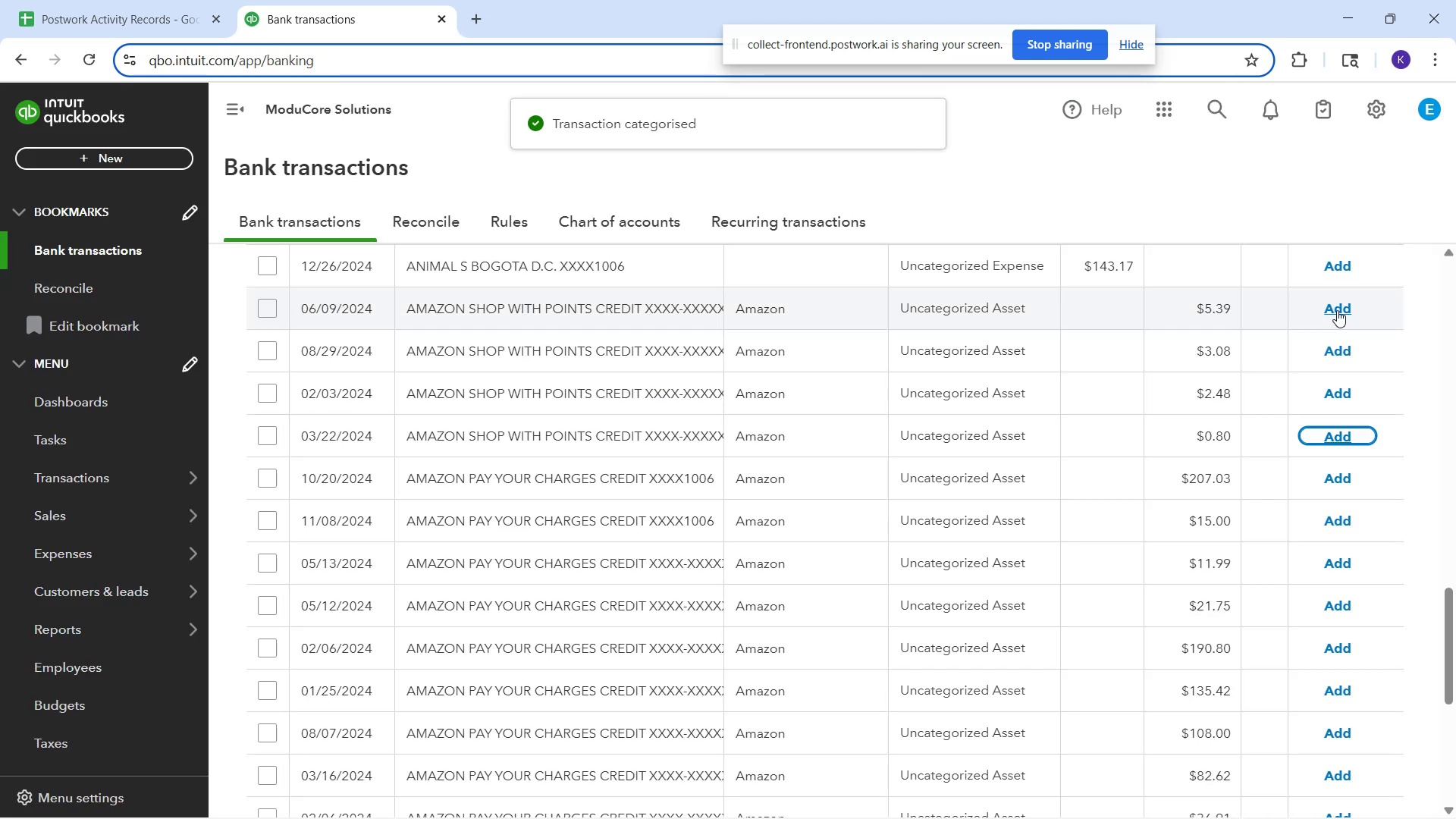 
left_click([1337, 310])
 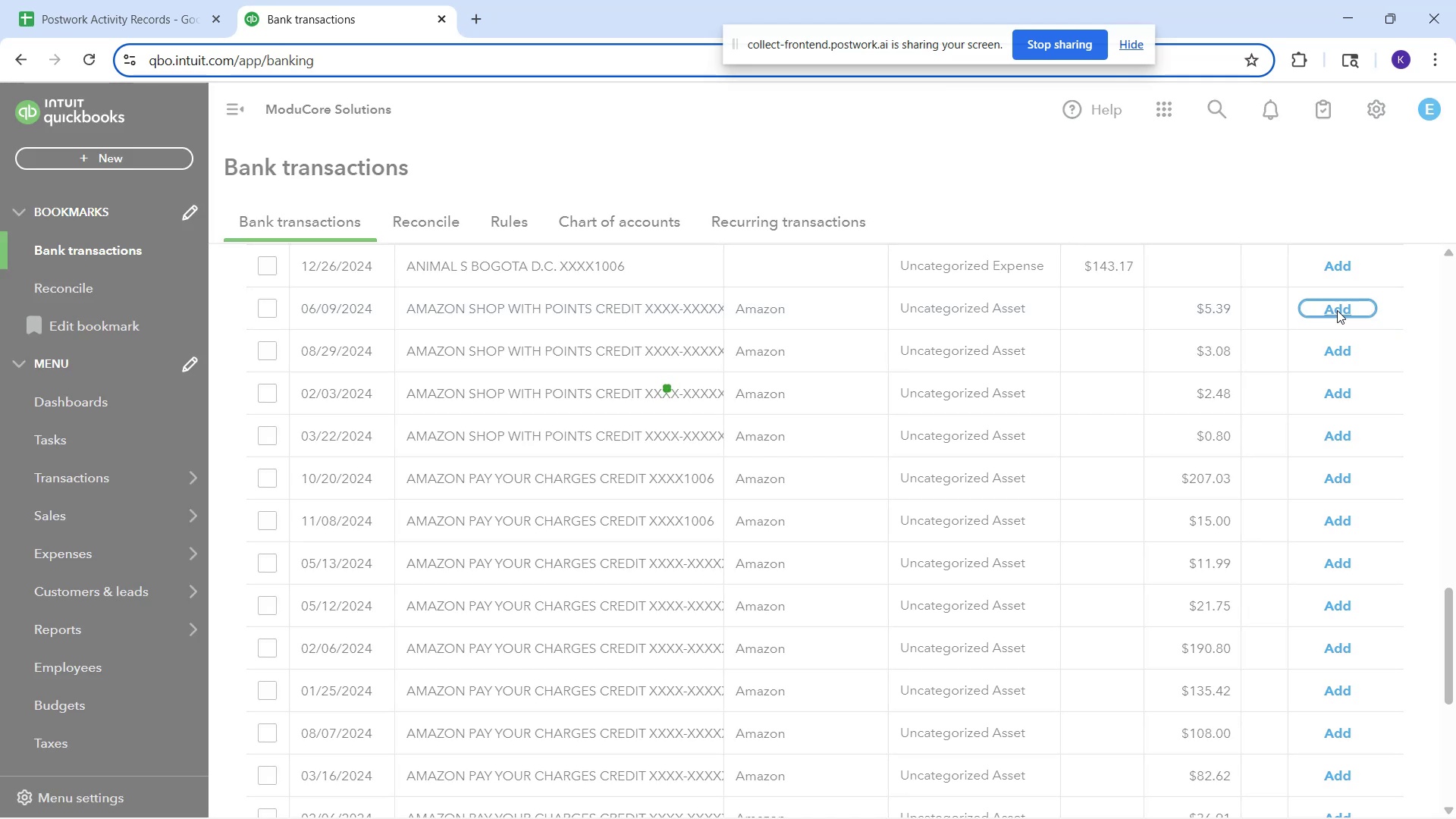 
left_click([1337, 310])
 